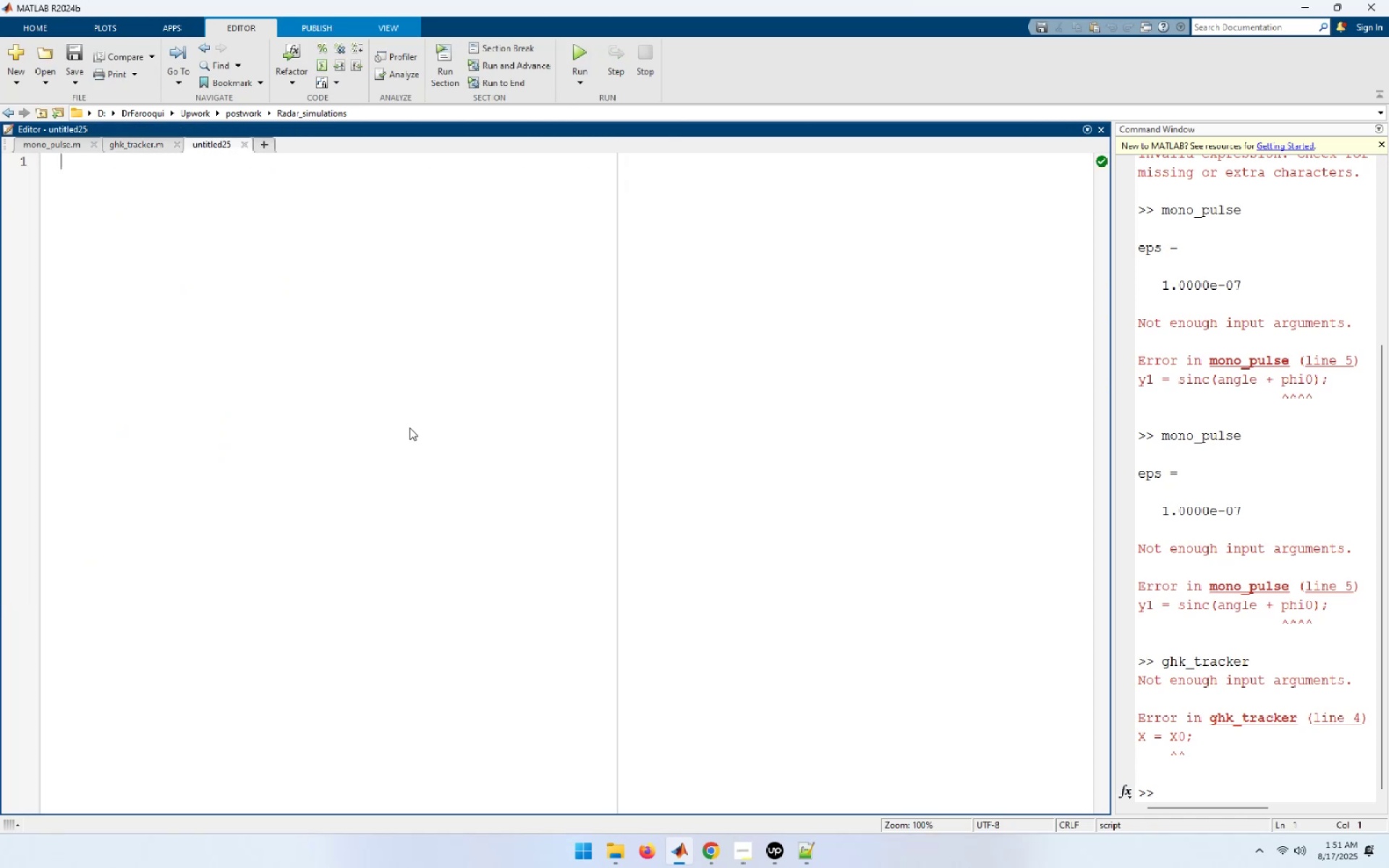 
type(F)
key(Backspace)
type(function [resudual, estimate[)
key(Backspace)
type(] = ghk_tracker1)
 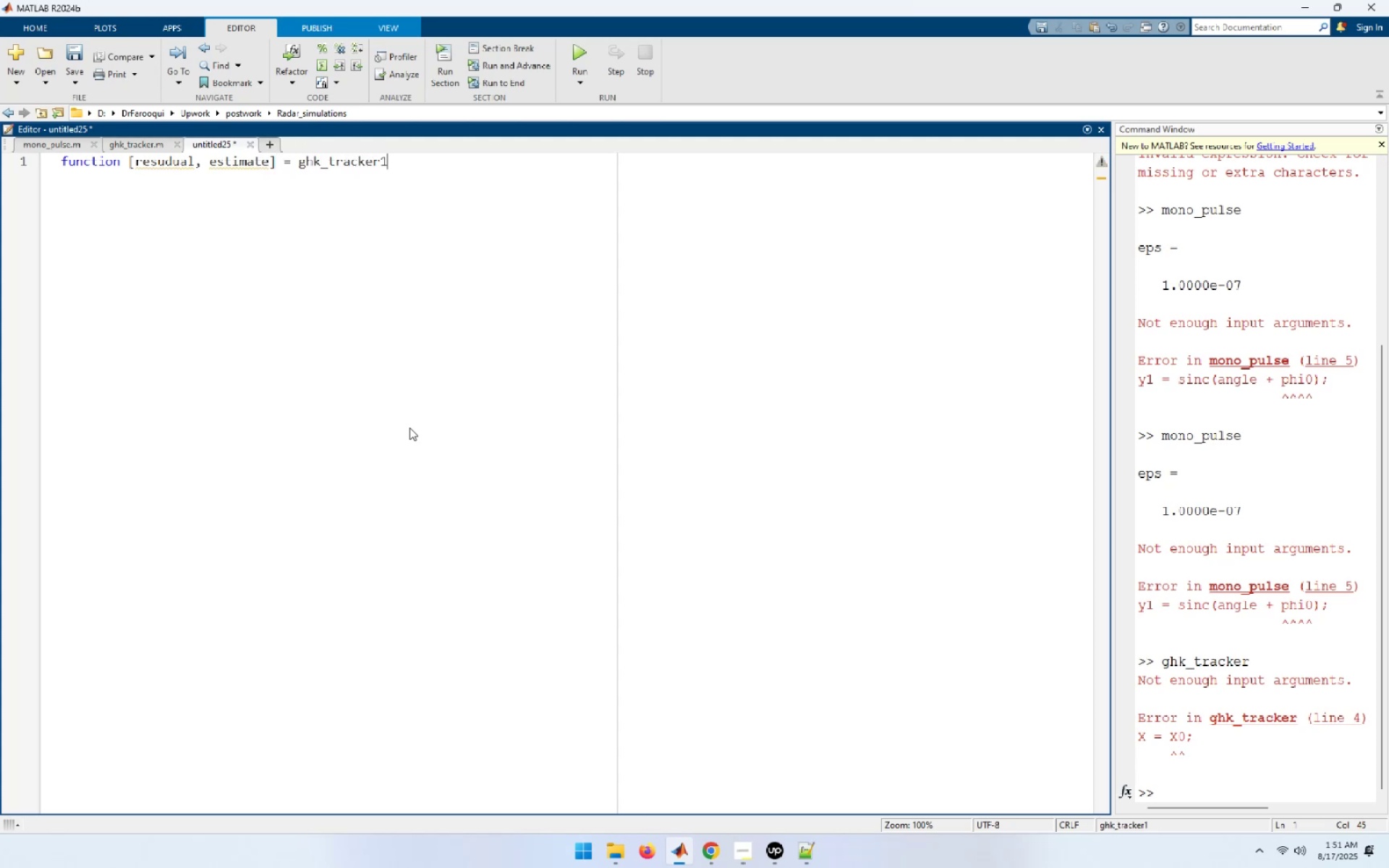 
wait(5.01)
 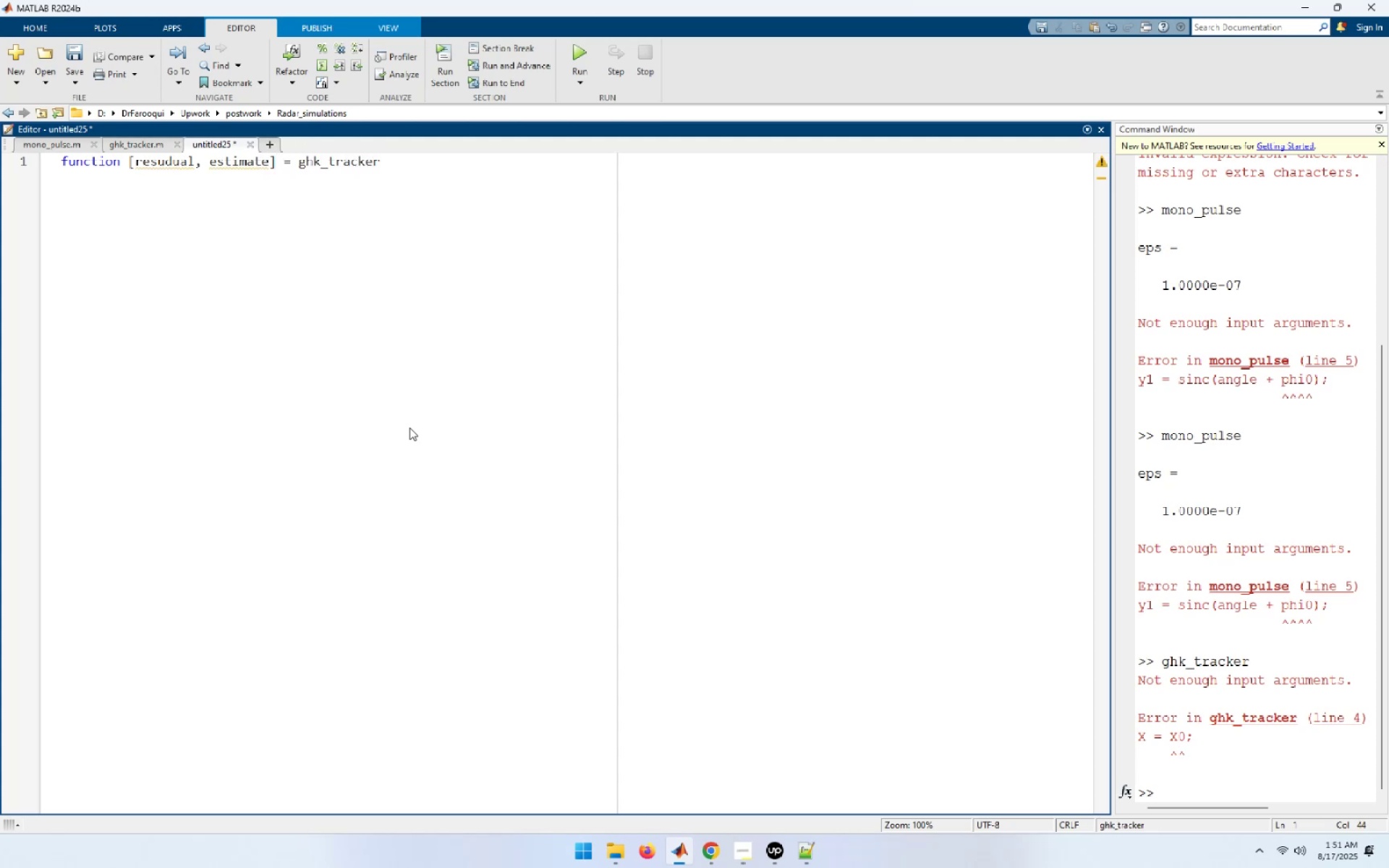 
type( (X0, smoocof, inp, npts, T))
 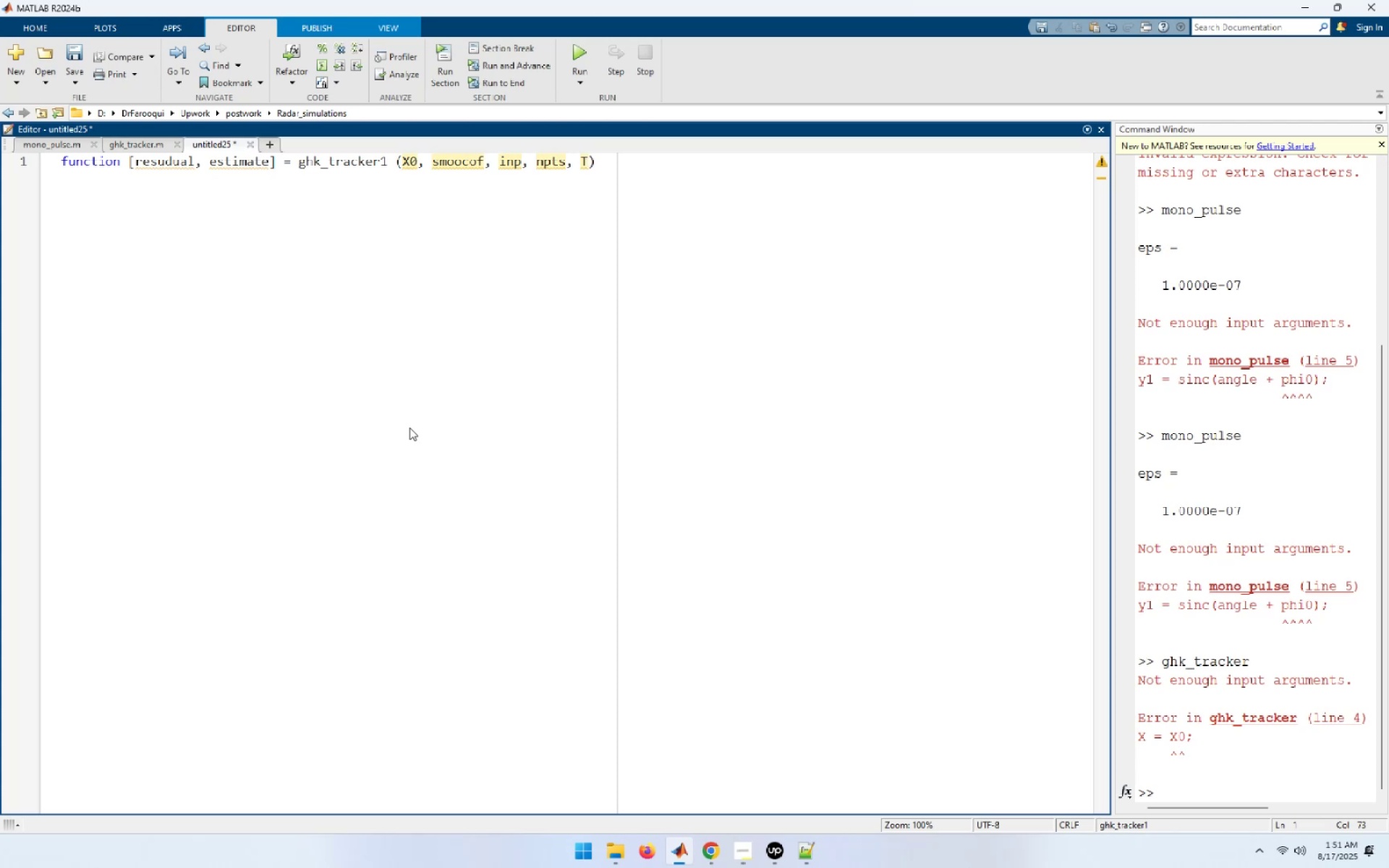 
key(Enter)
 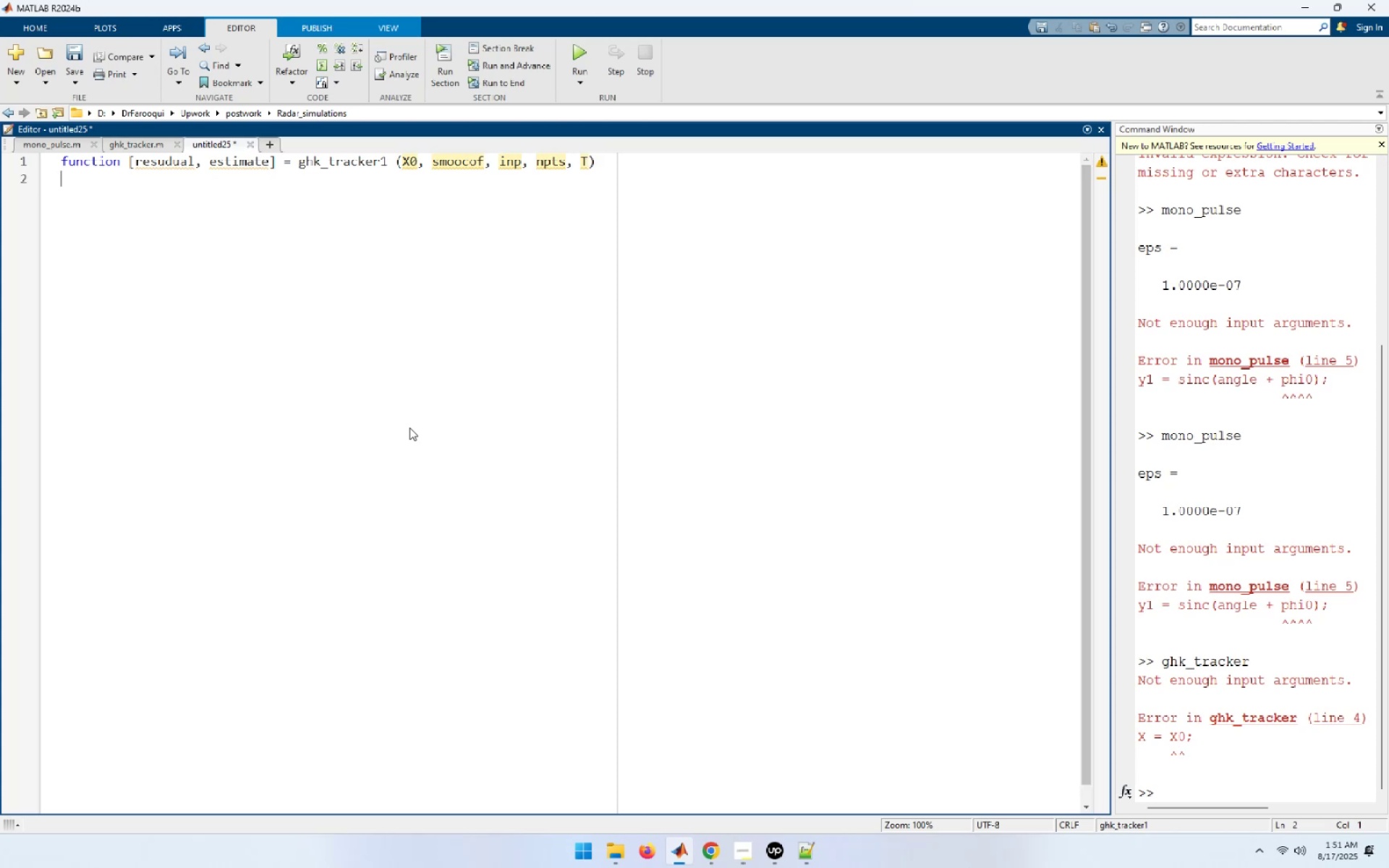 
key(Control+S)
 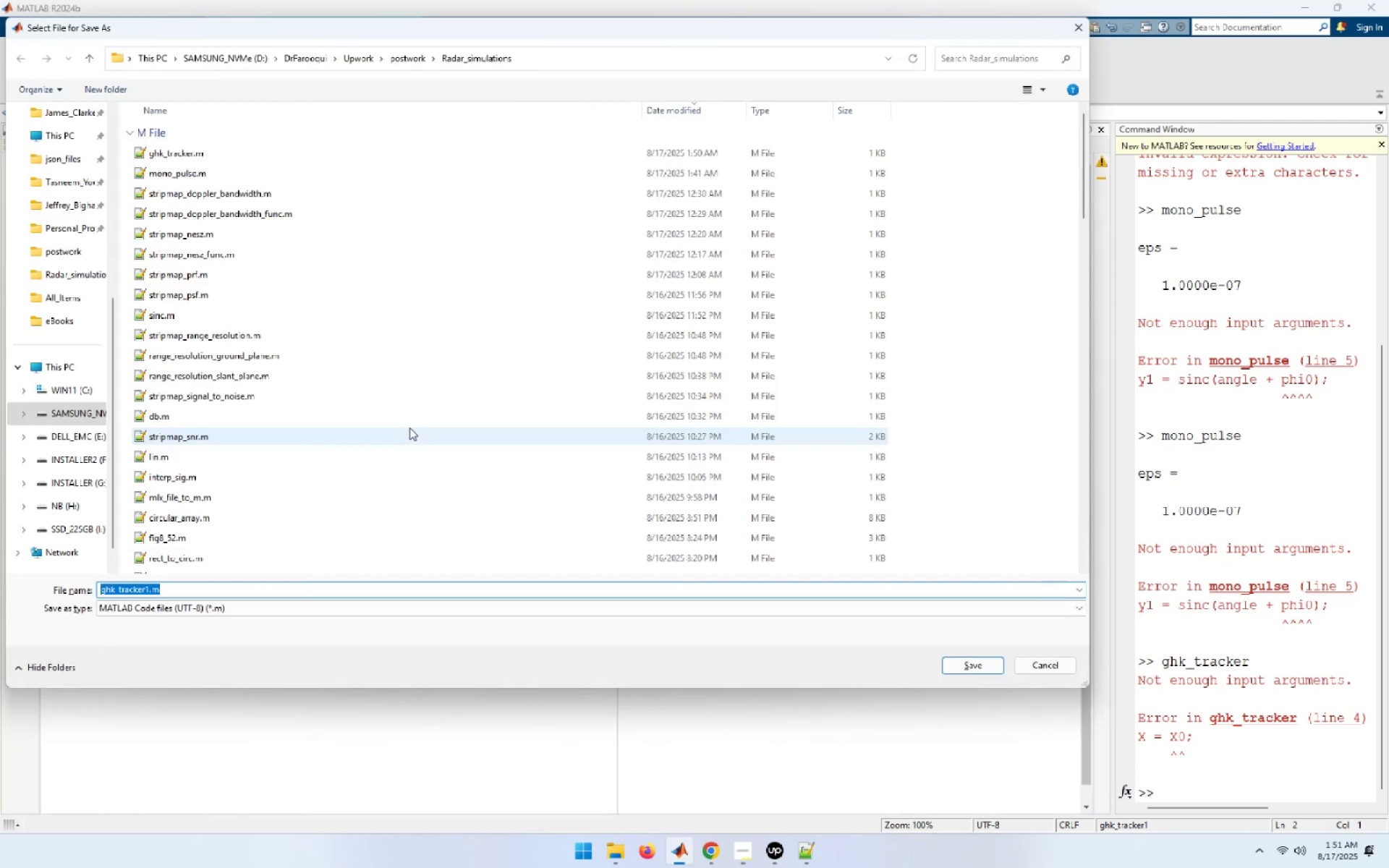 
key(Enter)
 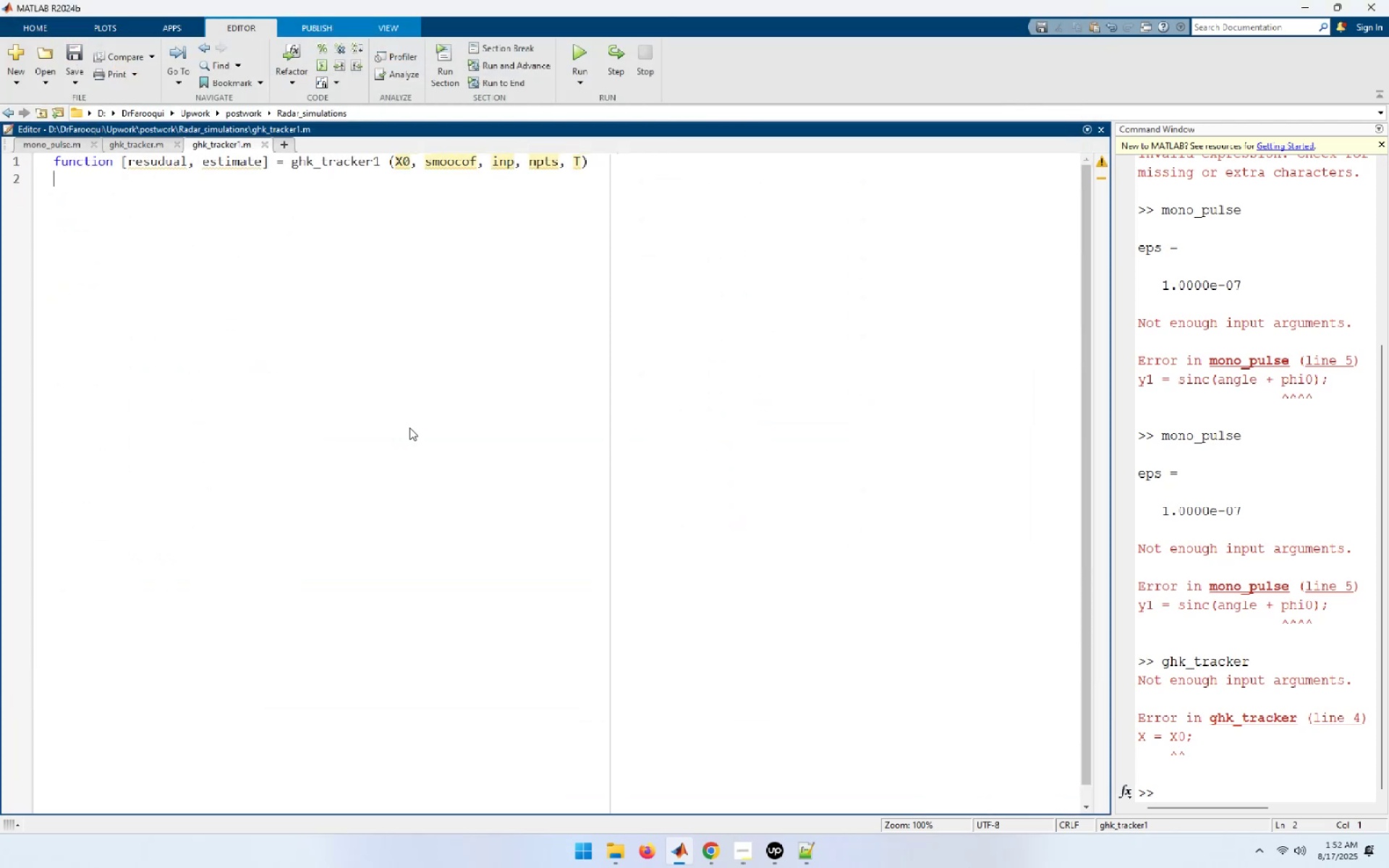 
key(Enter)
 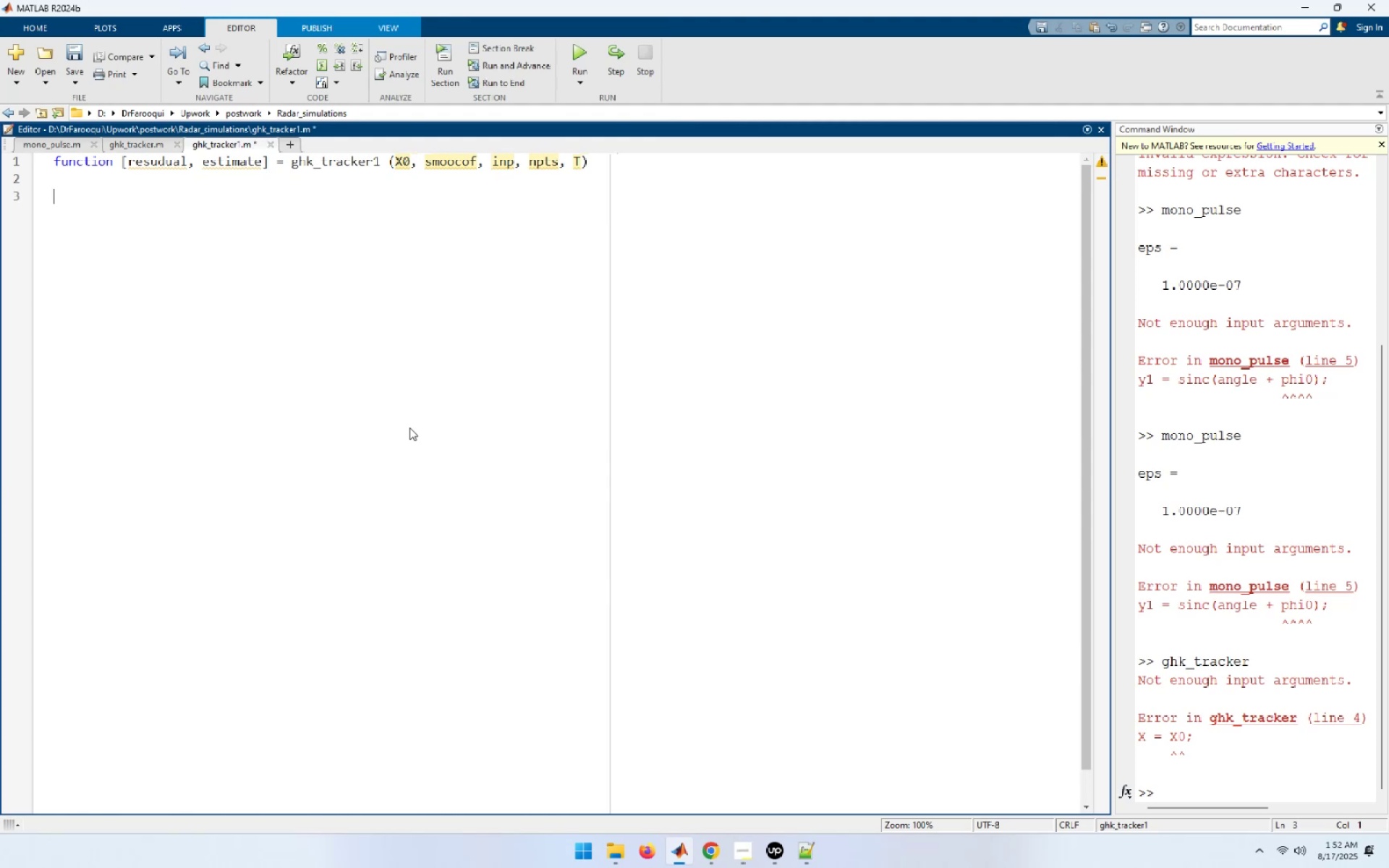 
type(rn = 1.0;)
 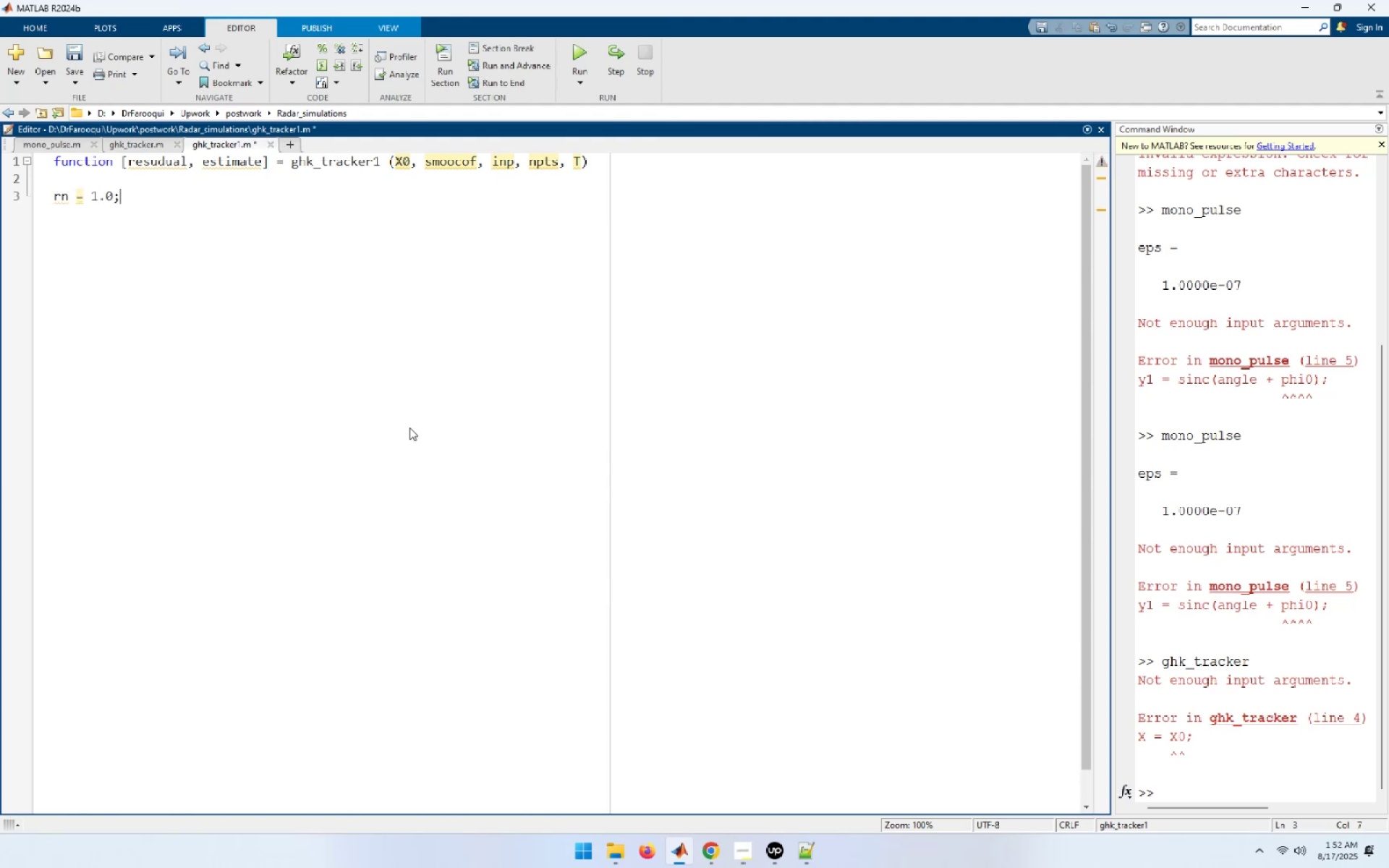 
key(Enter)
 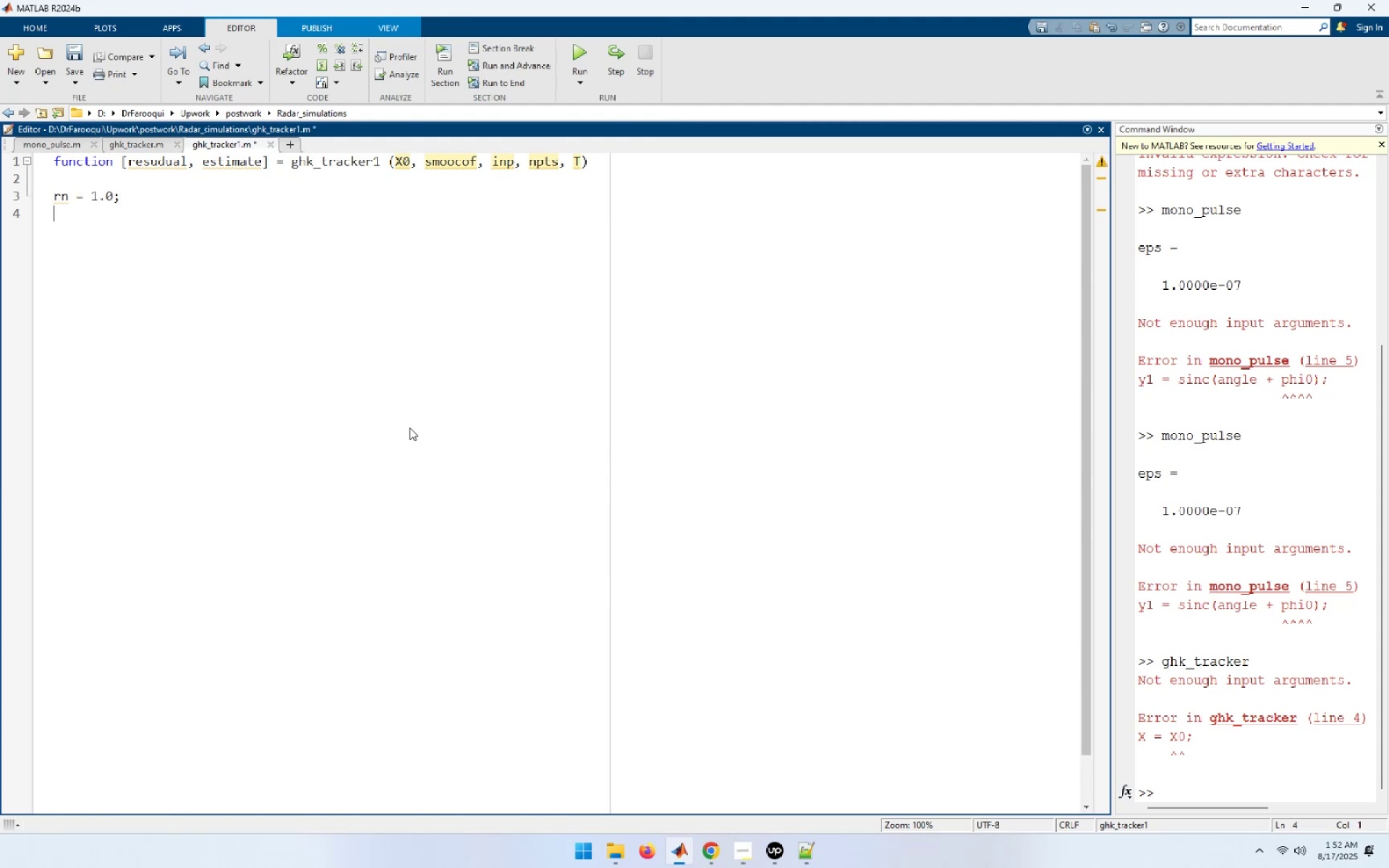 
type(X = X0;)
 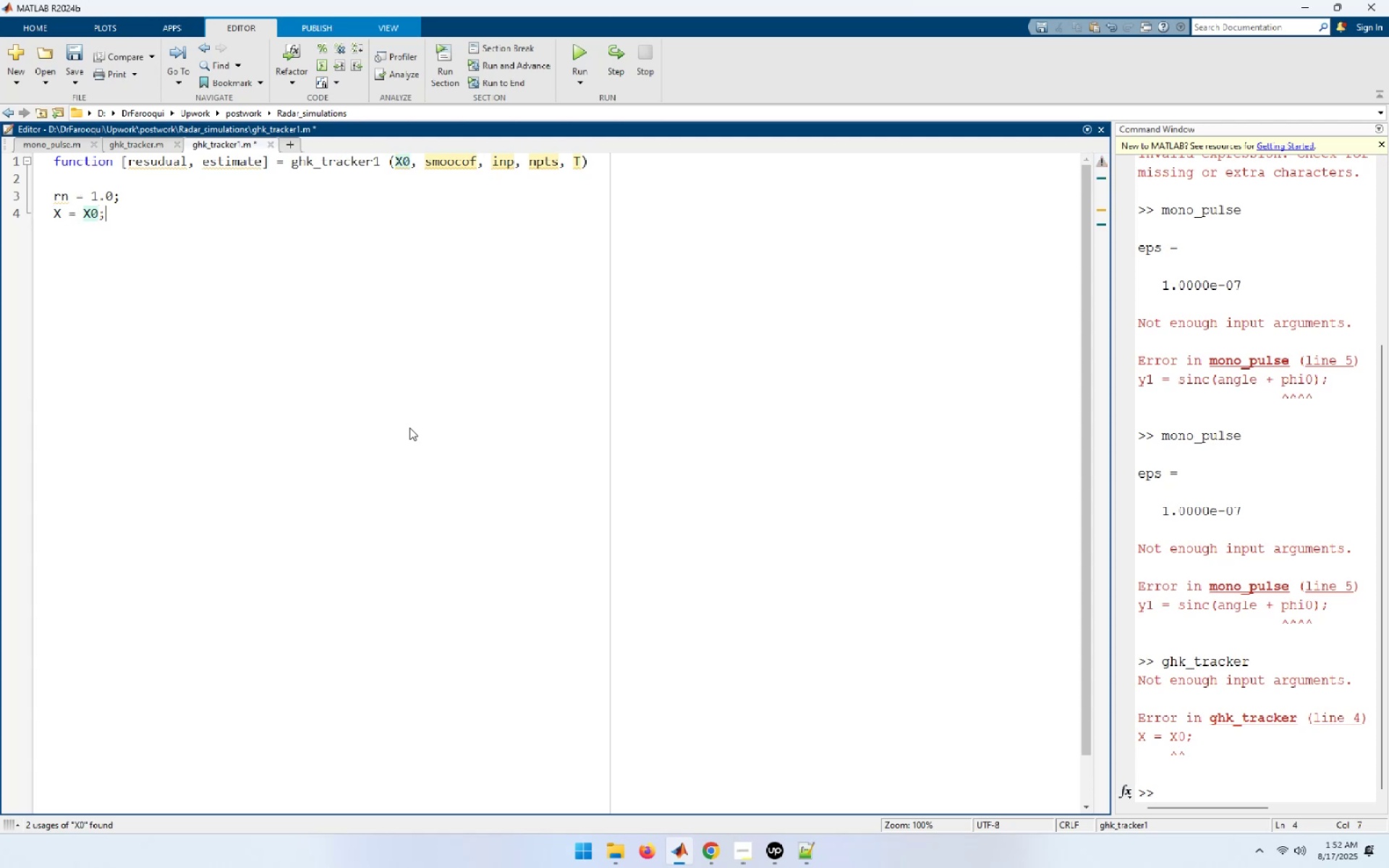 
key(Enter)
 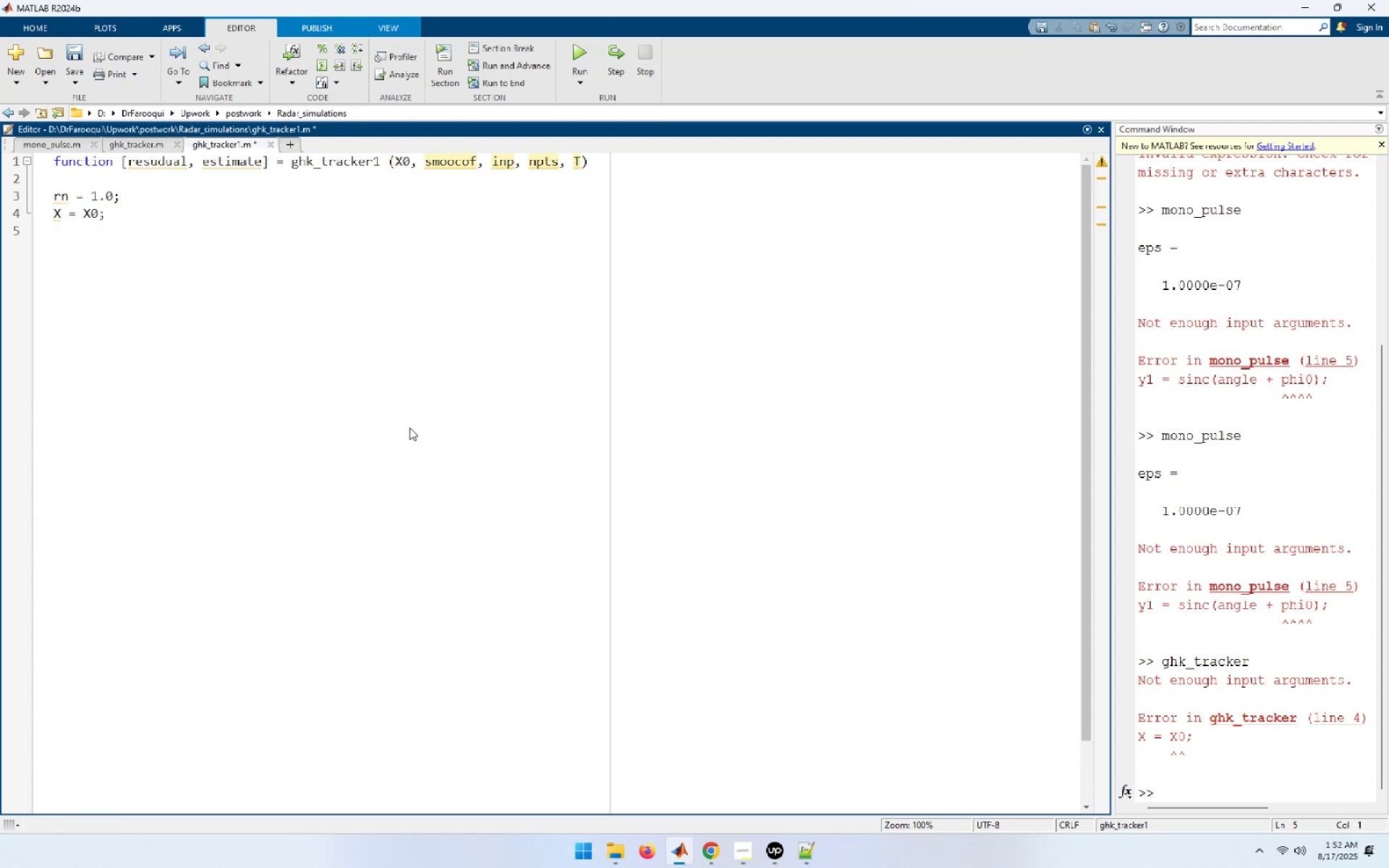 
type(theta = smoocof;)
 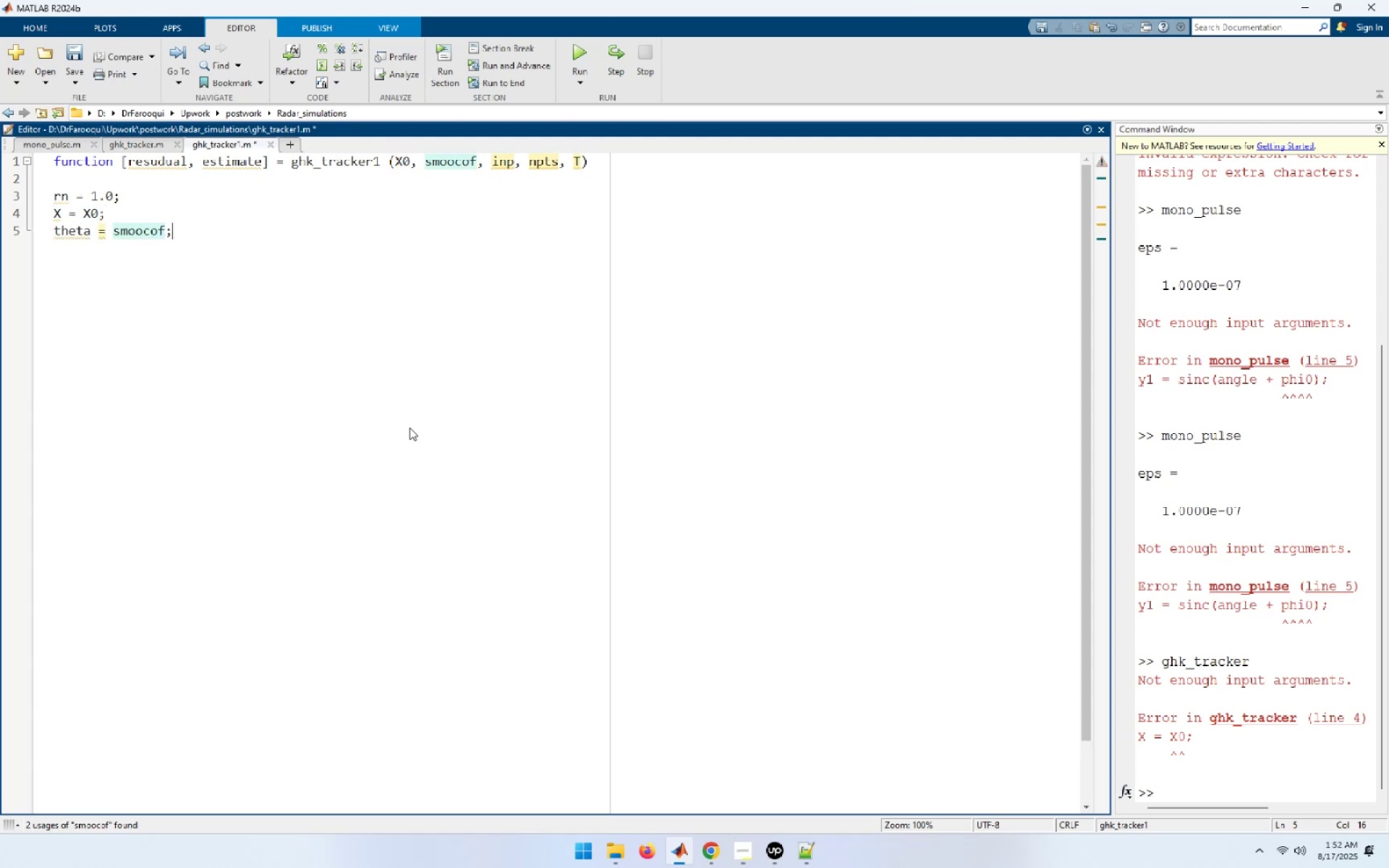 
key(Enter)
 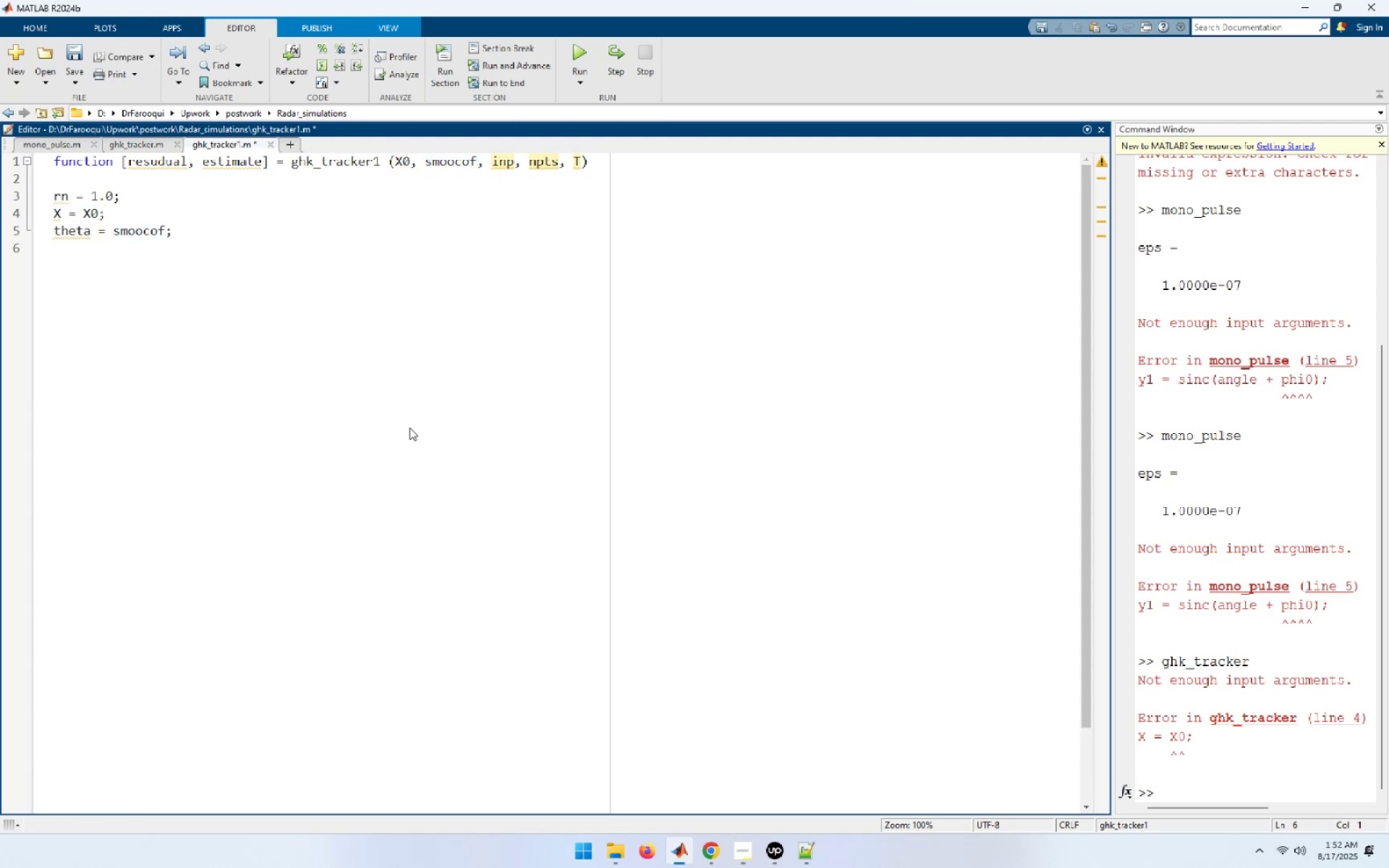 
key(Enter)
 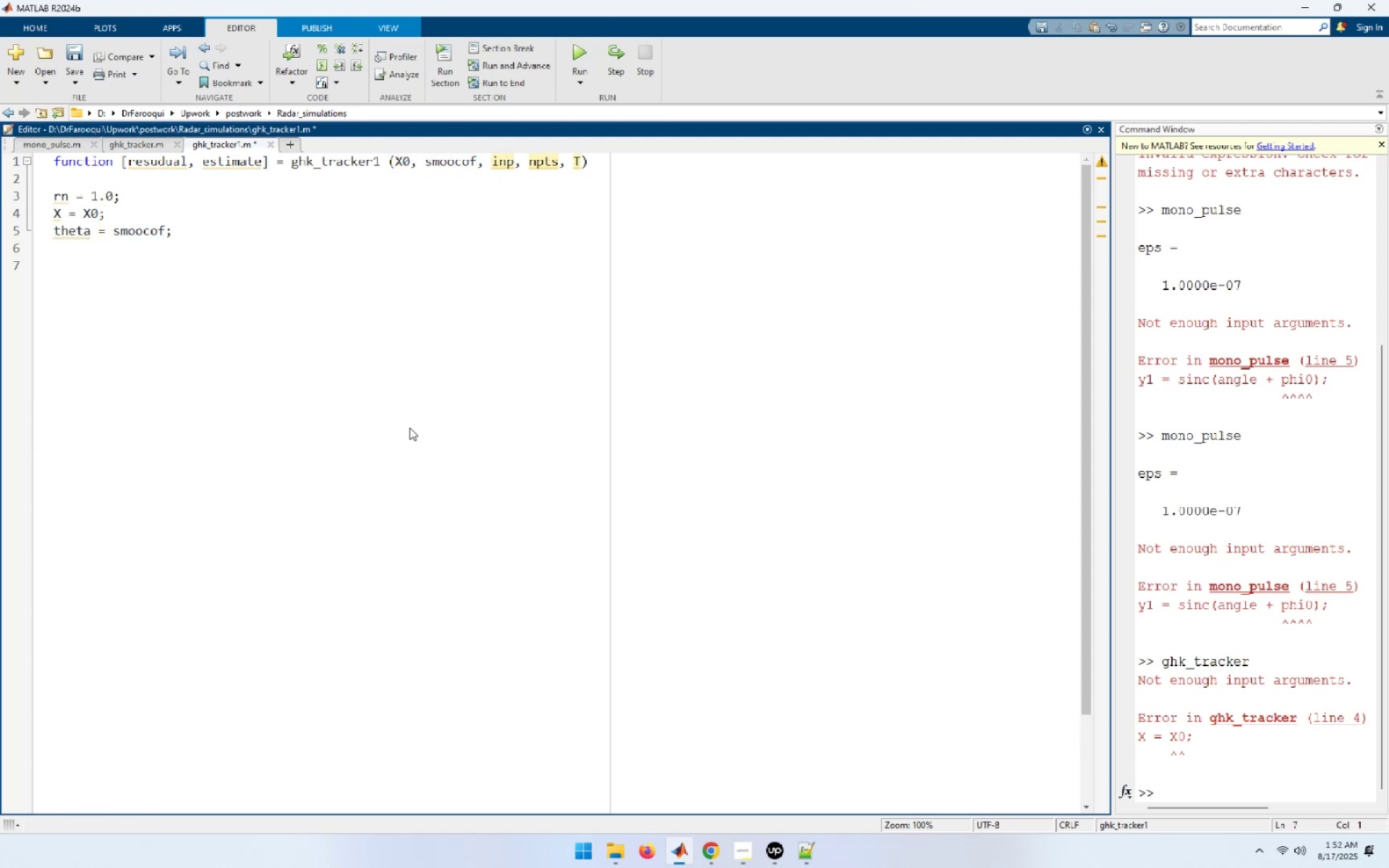 
hold_key(key=ShiftRight, duration=0.35)
 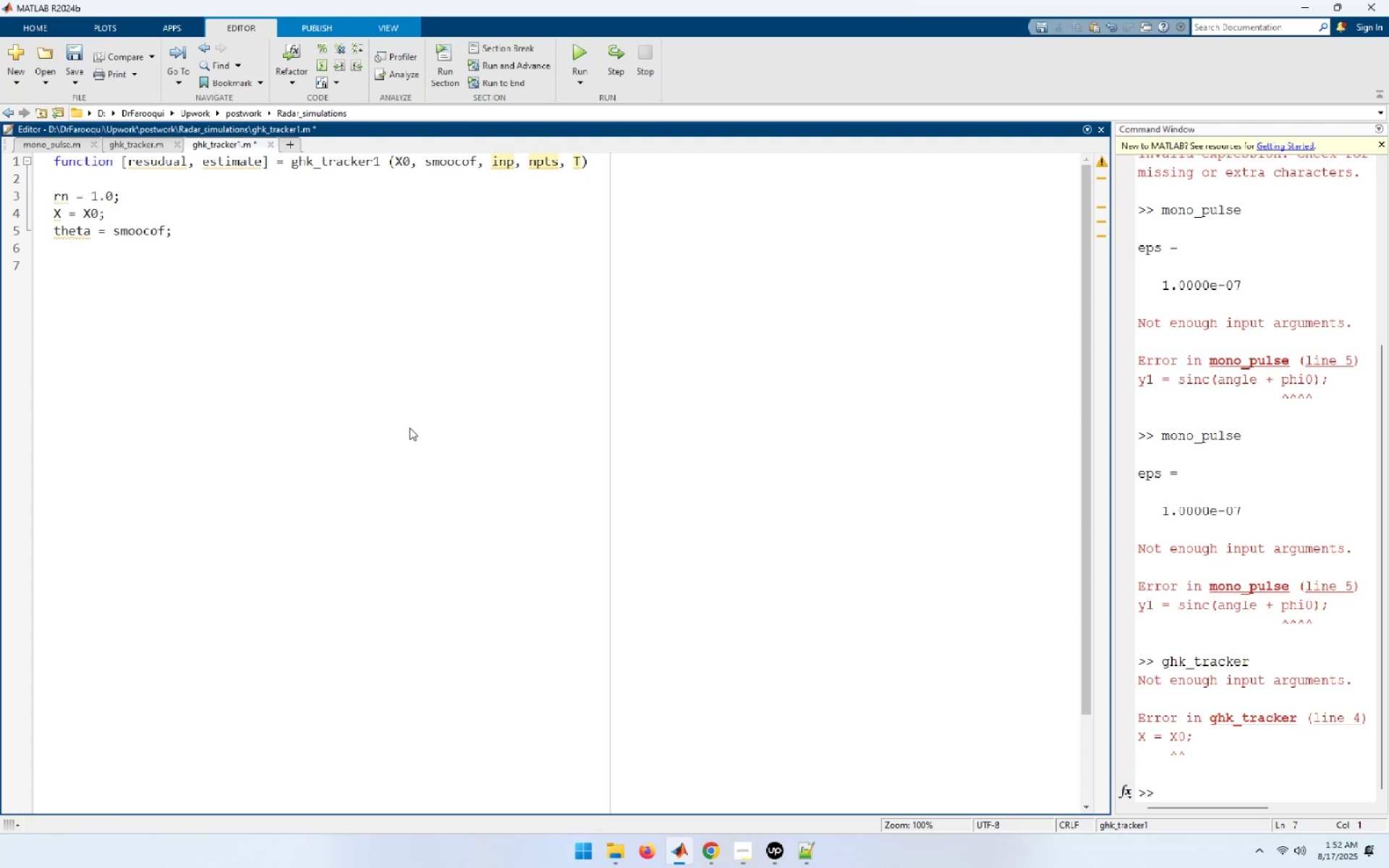 
type(w1 = 1.0 - t)
key(Backspace)
type((theta ^ 3);)
 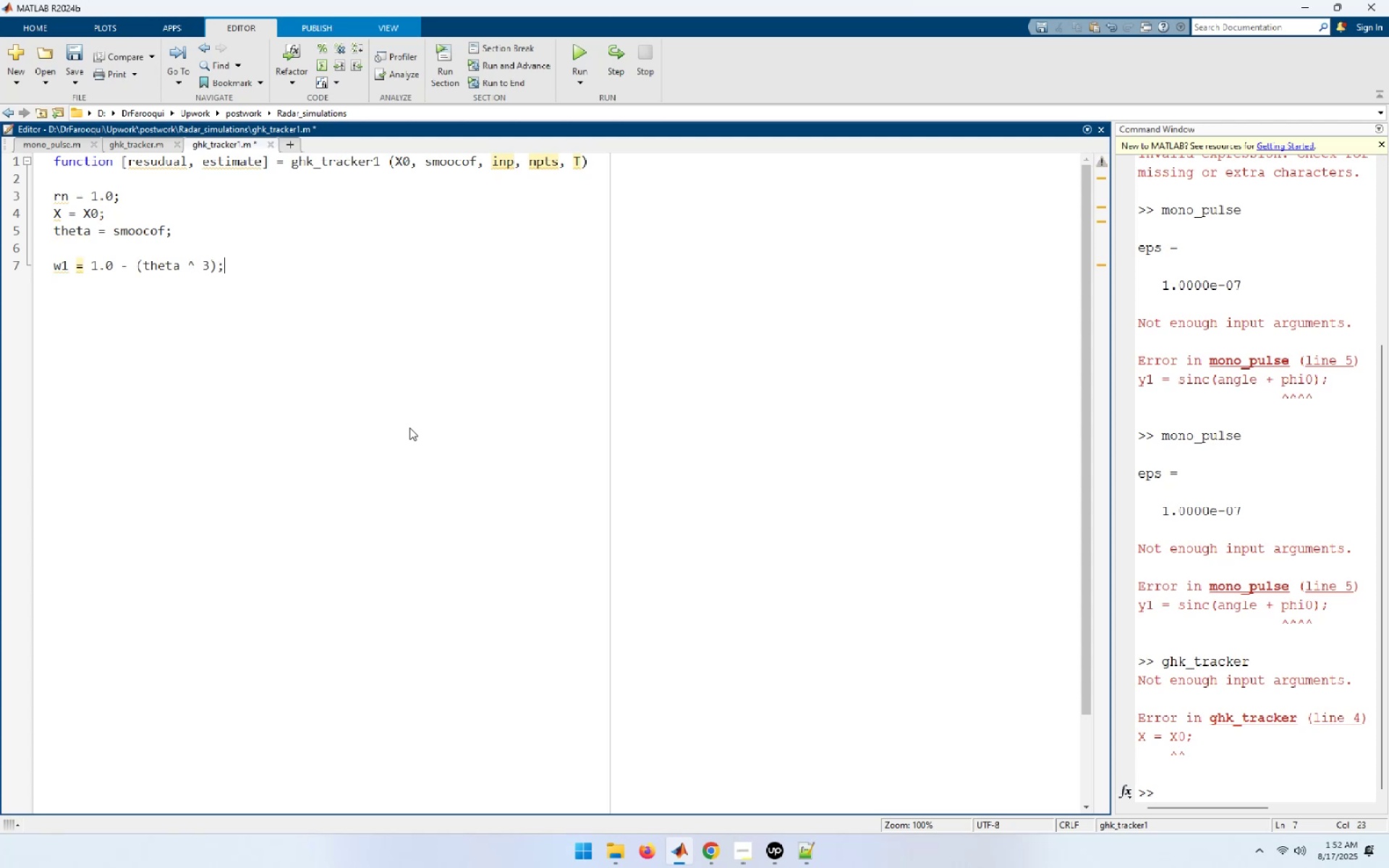 
key(Enter)
 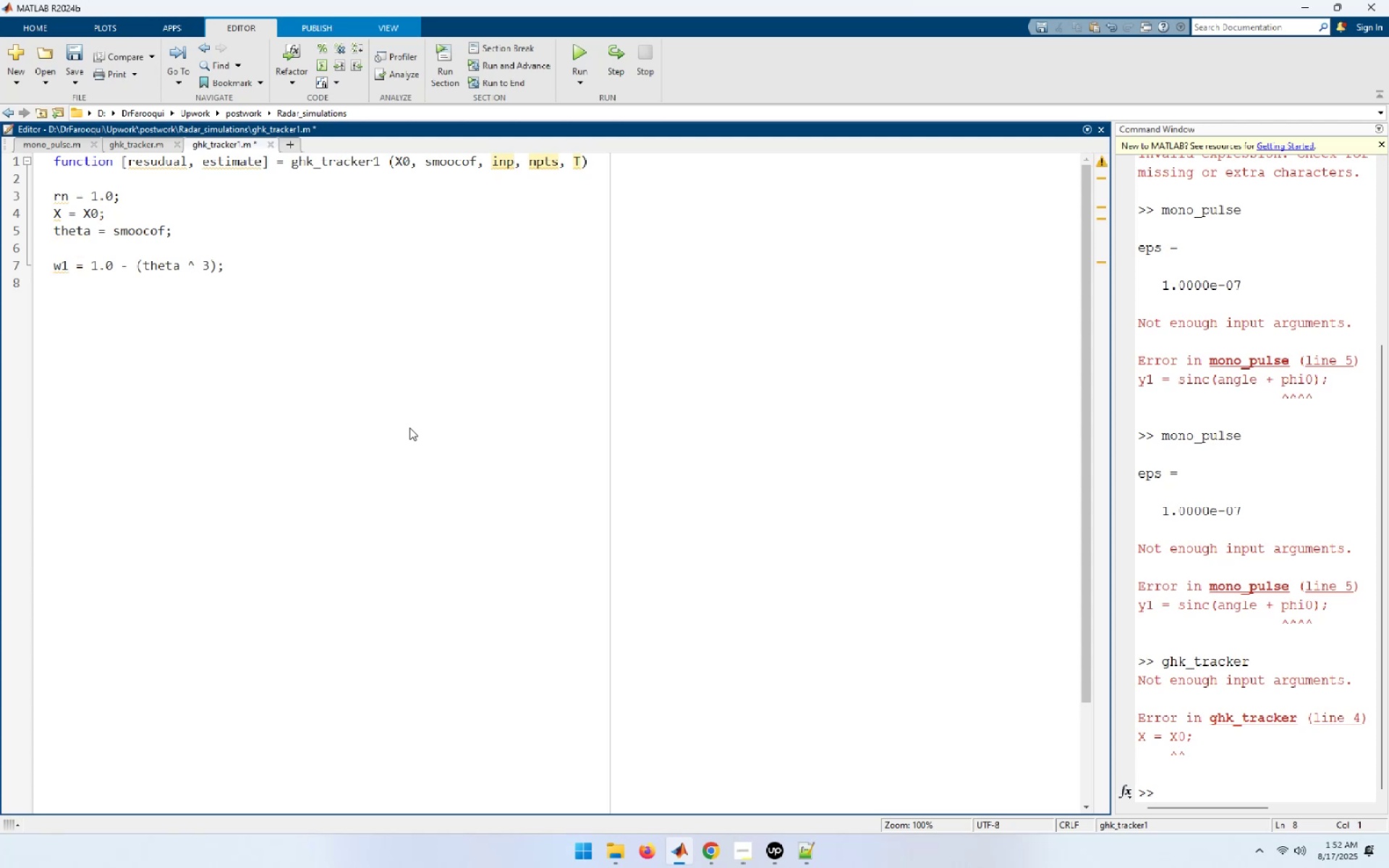 
type(w2 = 1.5 * )
 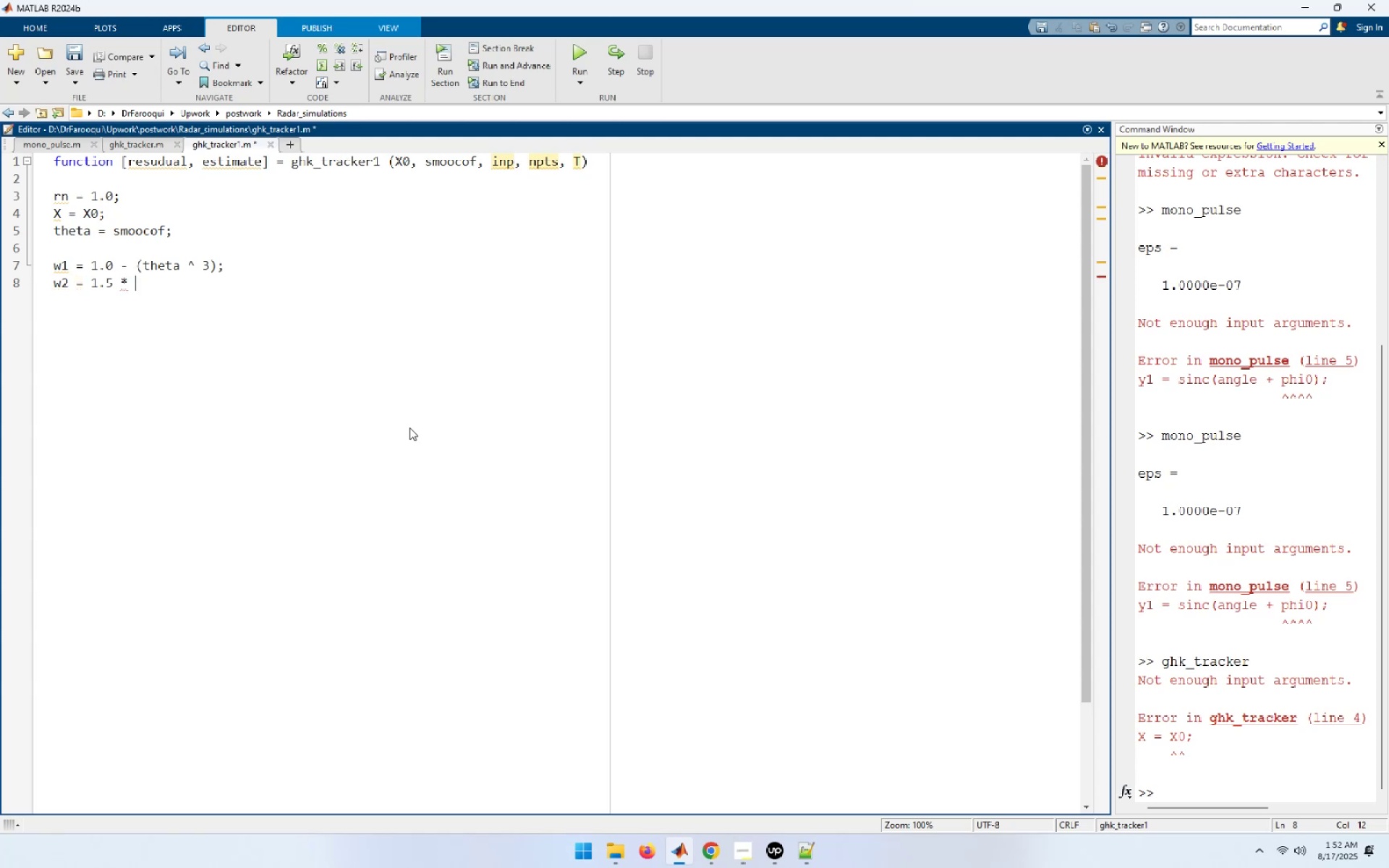 
wait(10.2)
 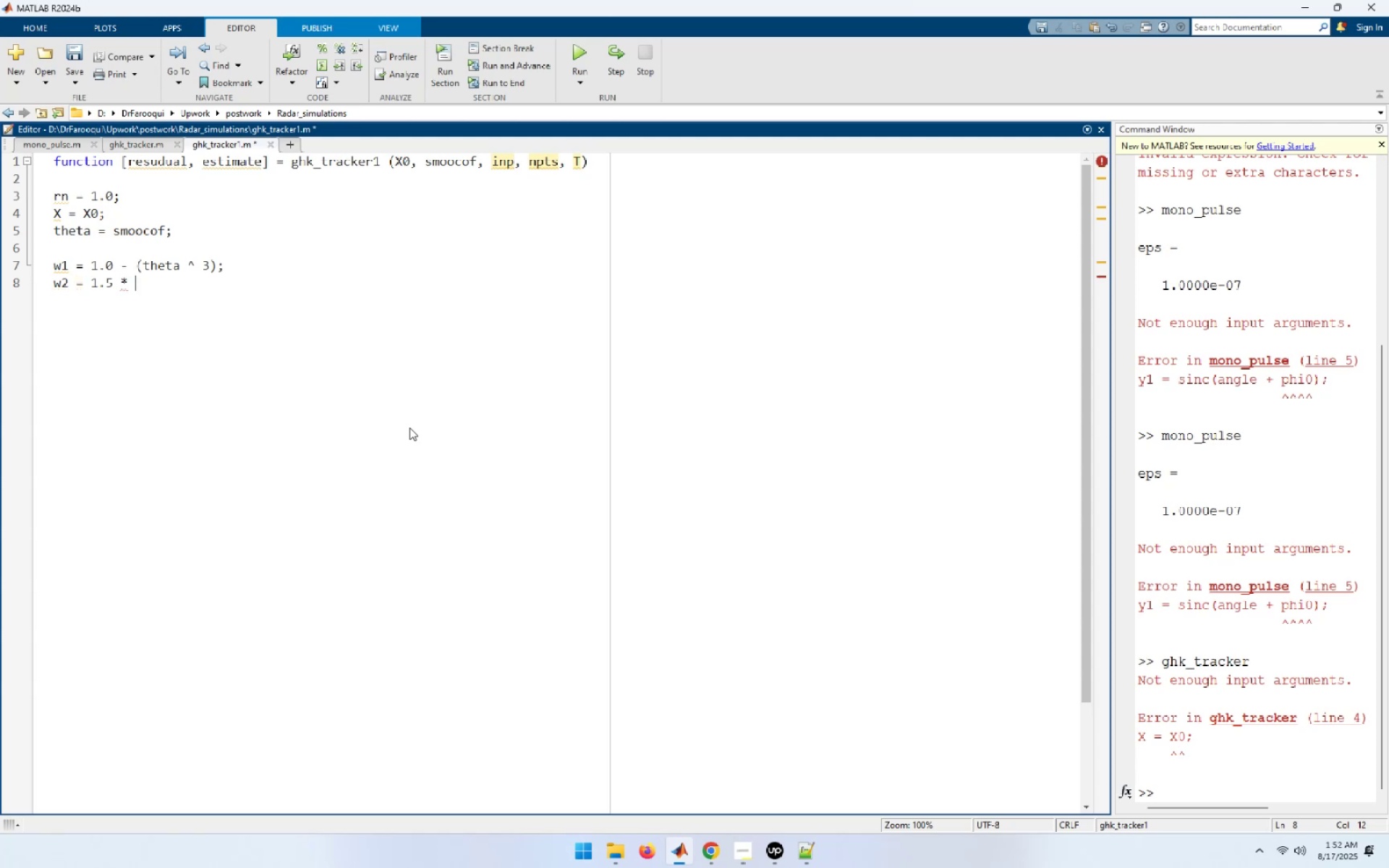 
key(Shift+9)
 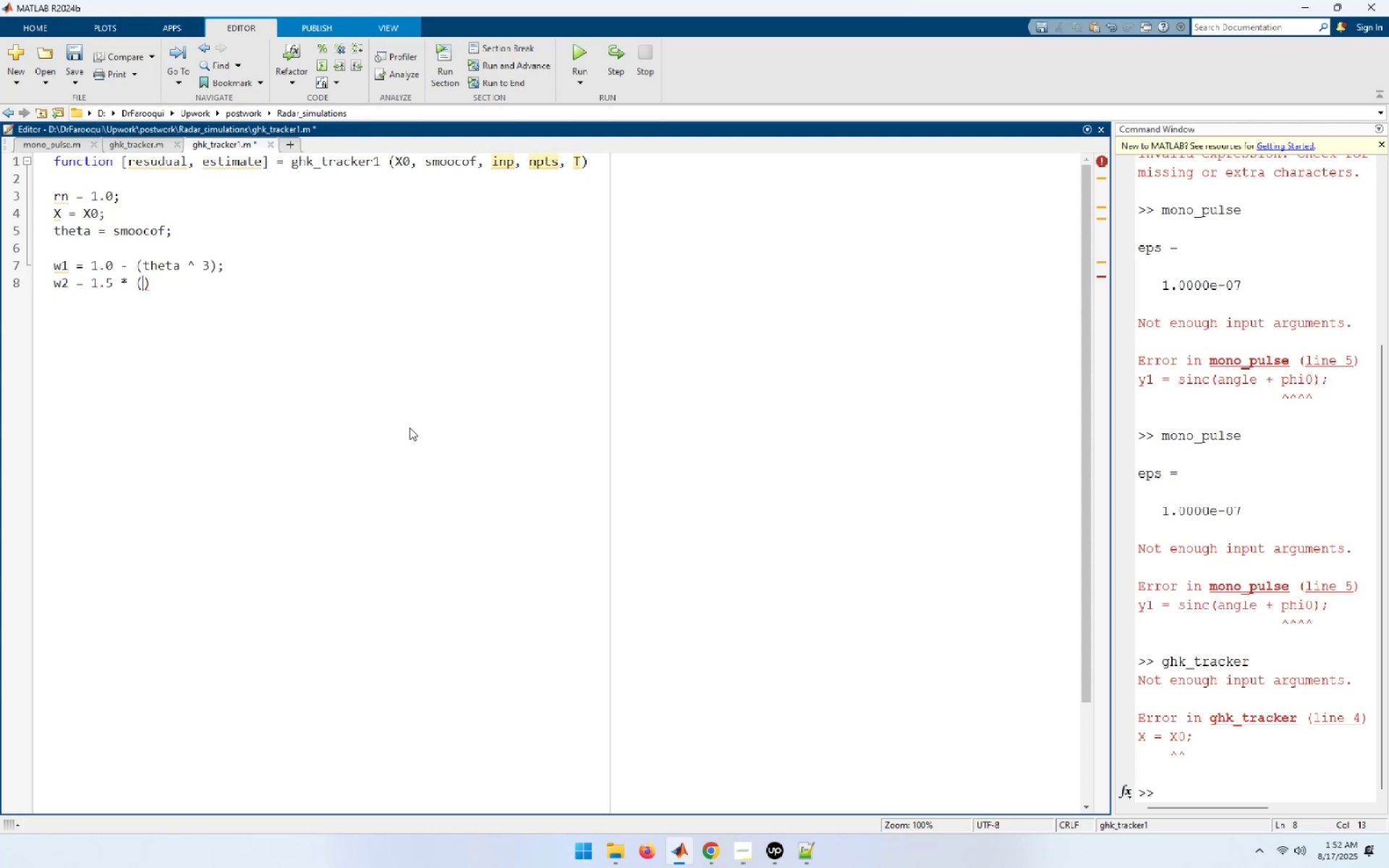 
type(1.0 + tet)
key(Backspace)
type(h)
key(Backspace)
key(Backspace)
type(heta) * ((1.0 - theta))
 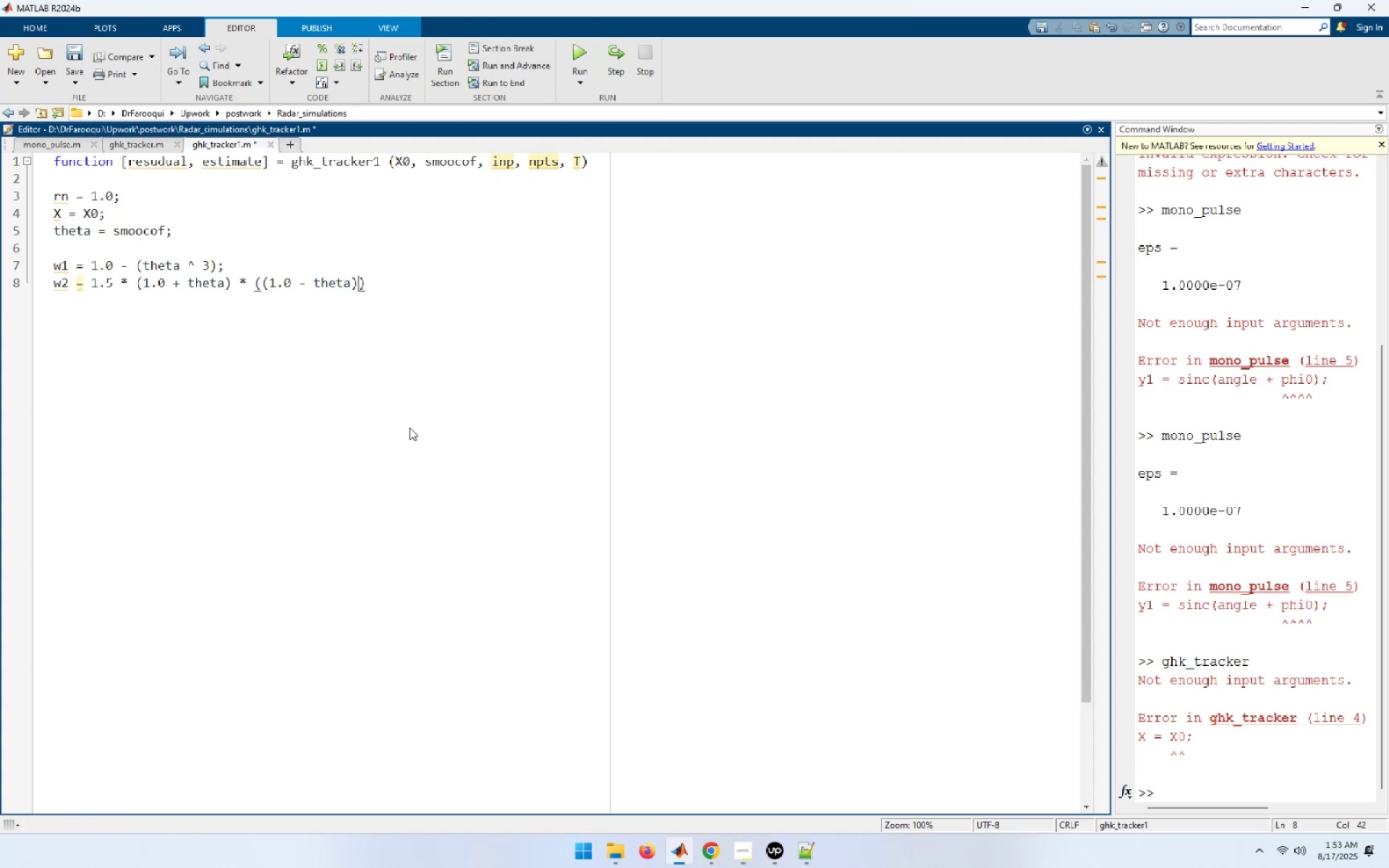 
hold_key(key=ShiftRight, duration=0.46)
 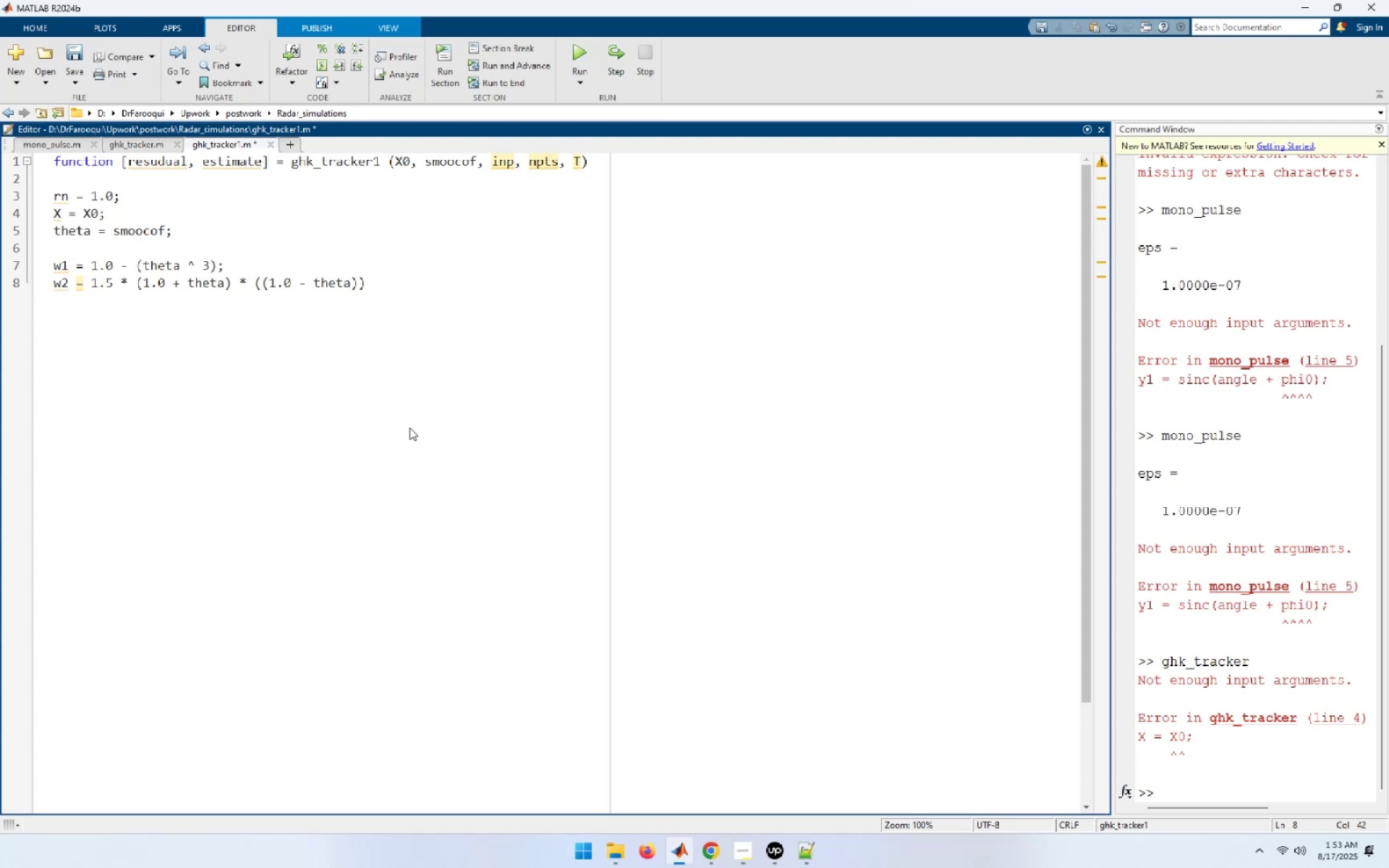 
key(Shift+6)
 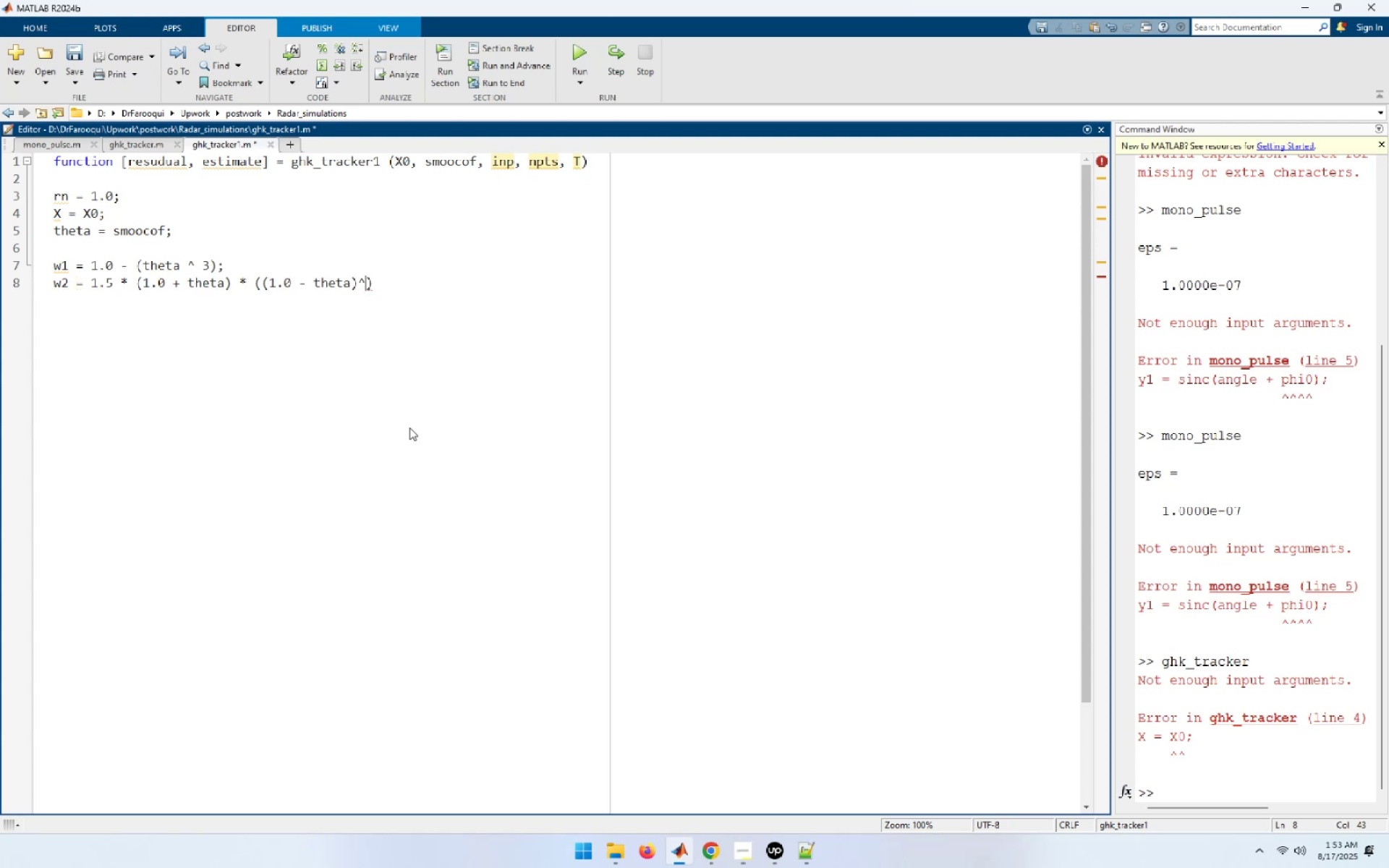 
key(Space)
 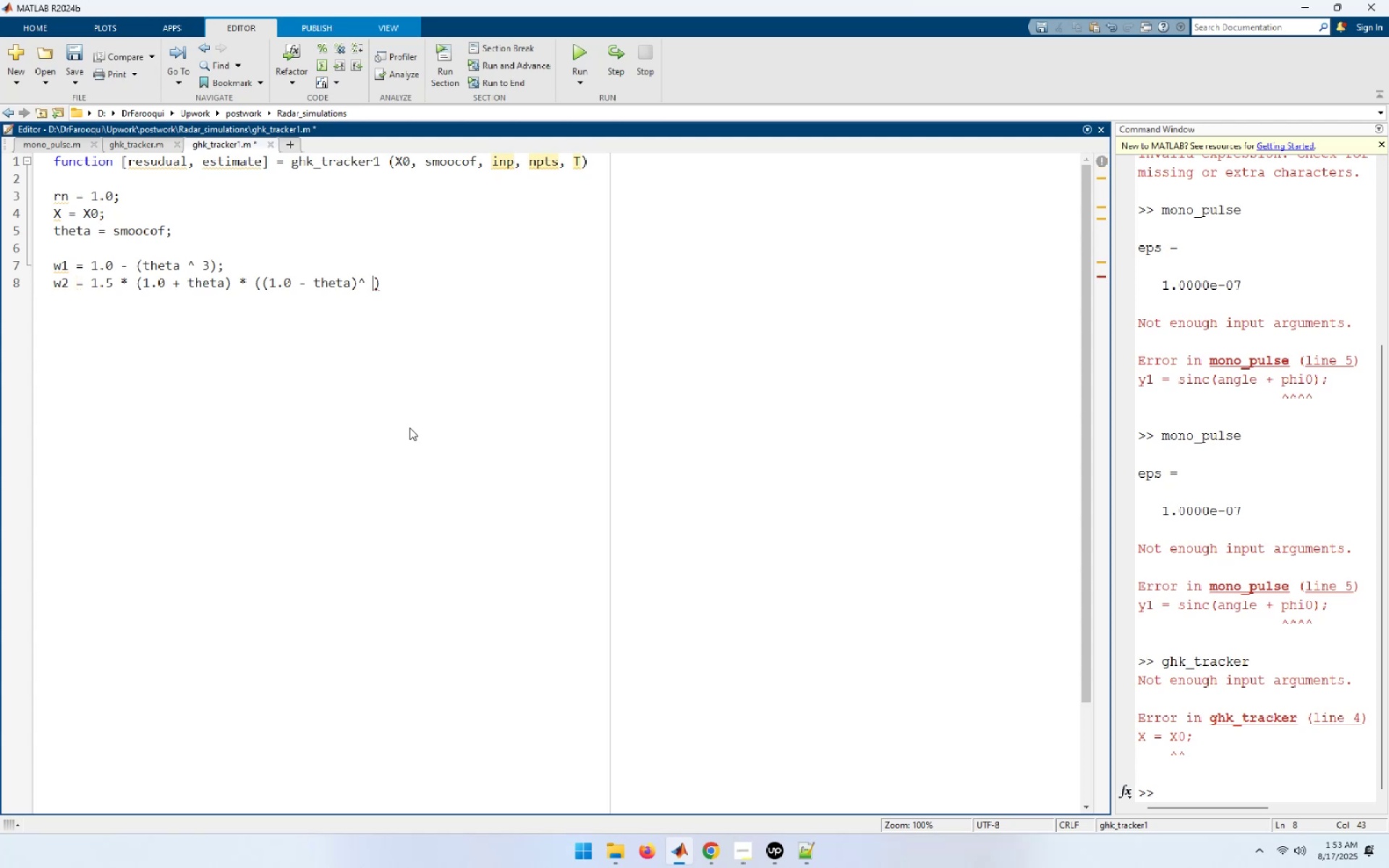 
key(2)
 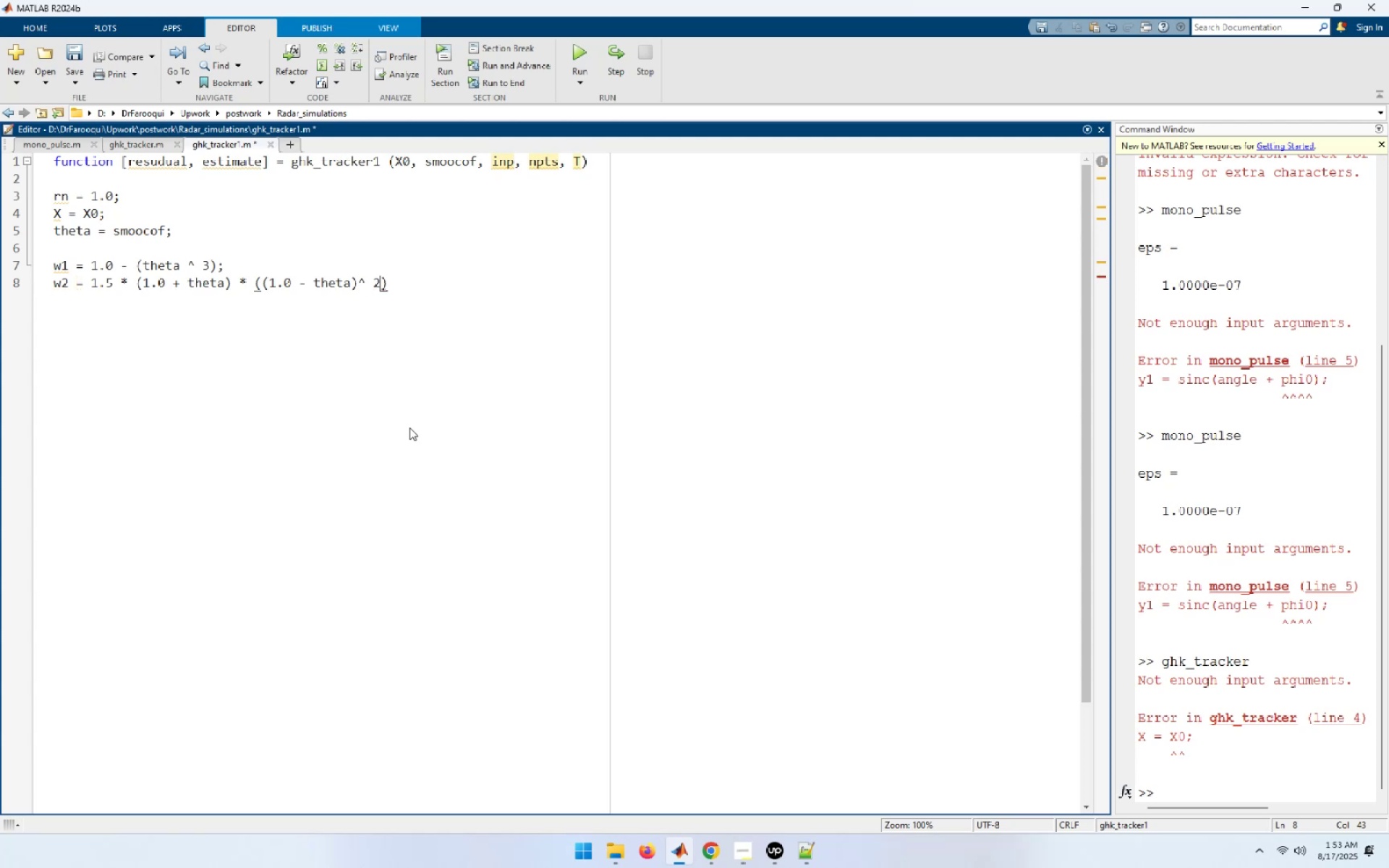 
key(Shift+ShiftRight)
 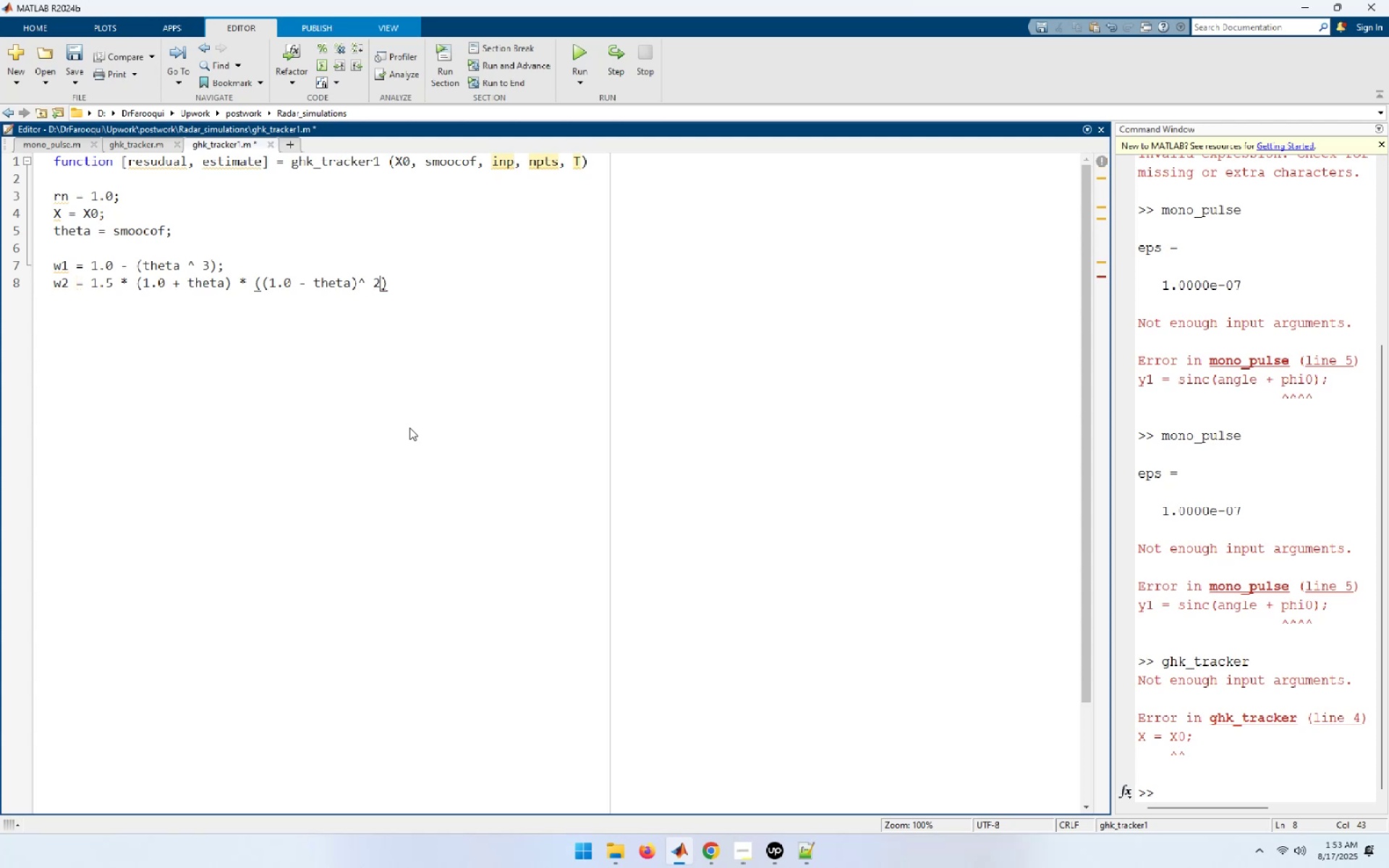 
key(Shift+0)
 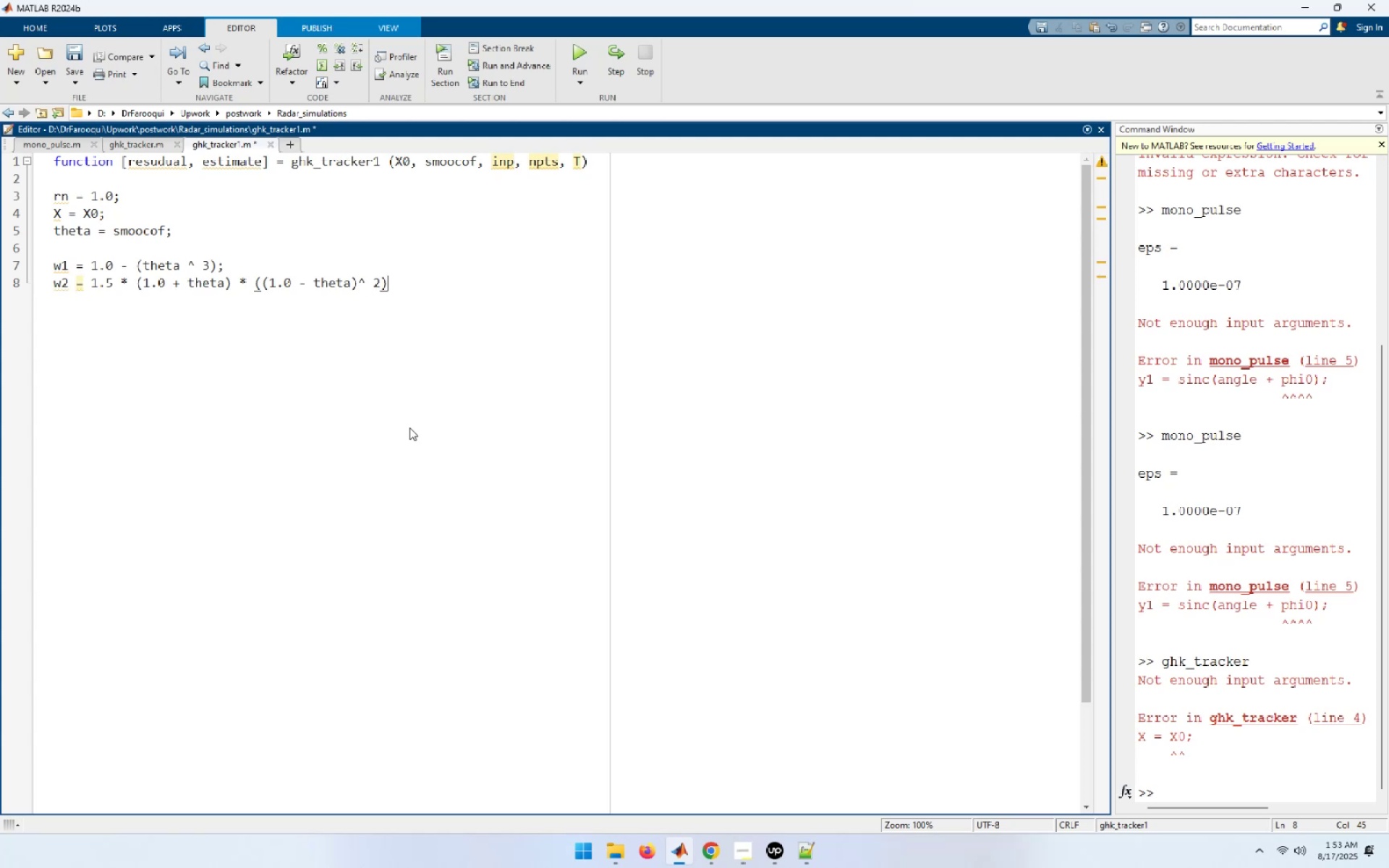 
key(Space)
 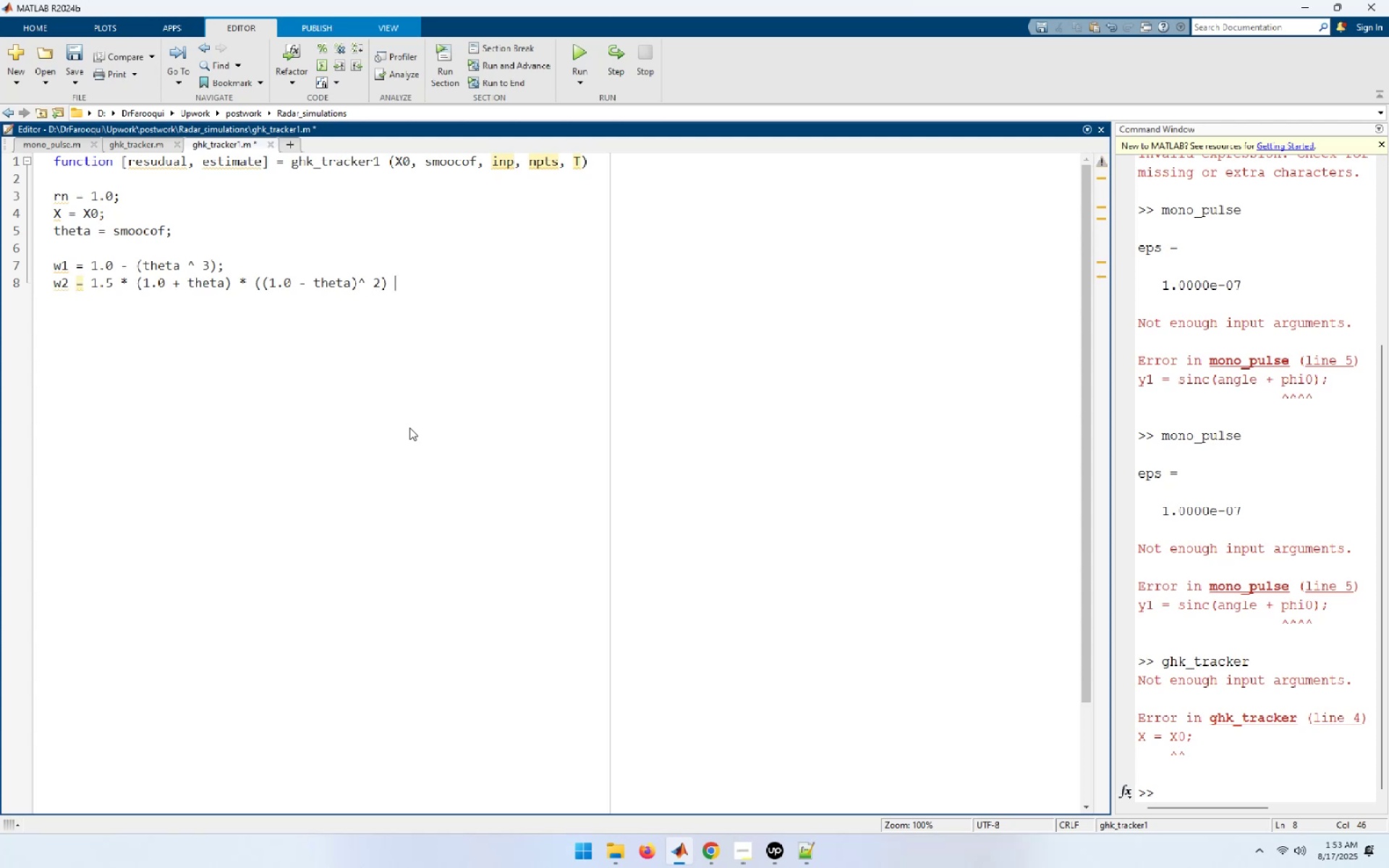 
key(Slash)
 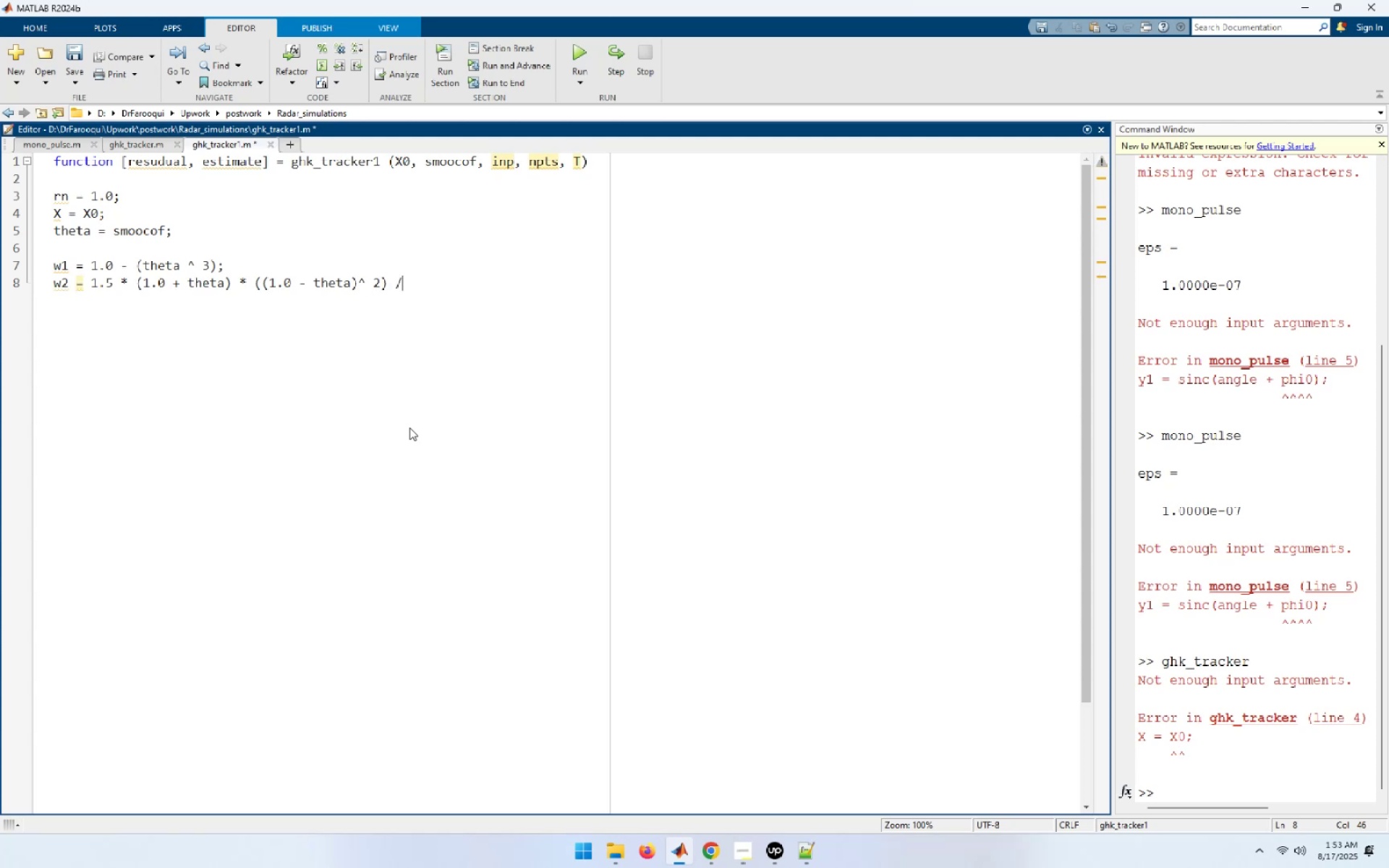 
key(Space)
 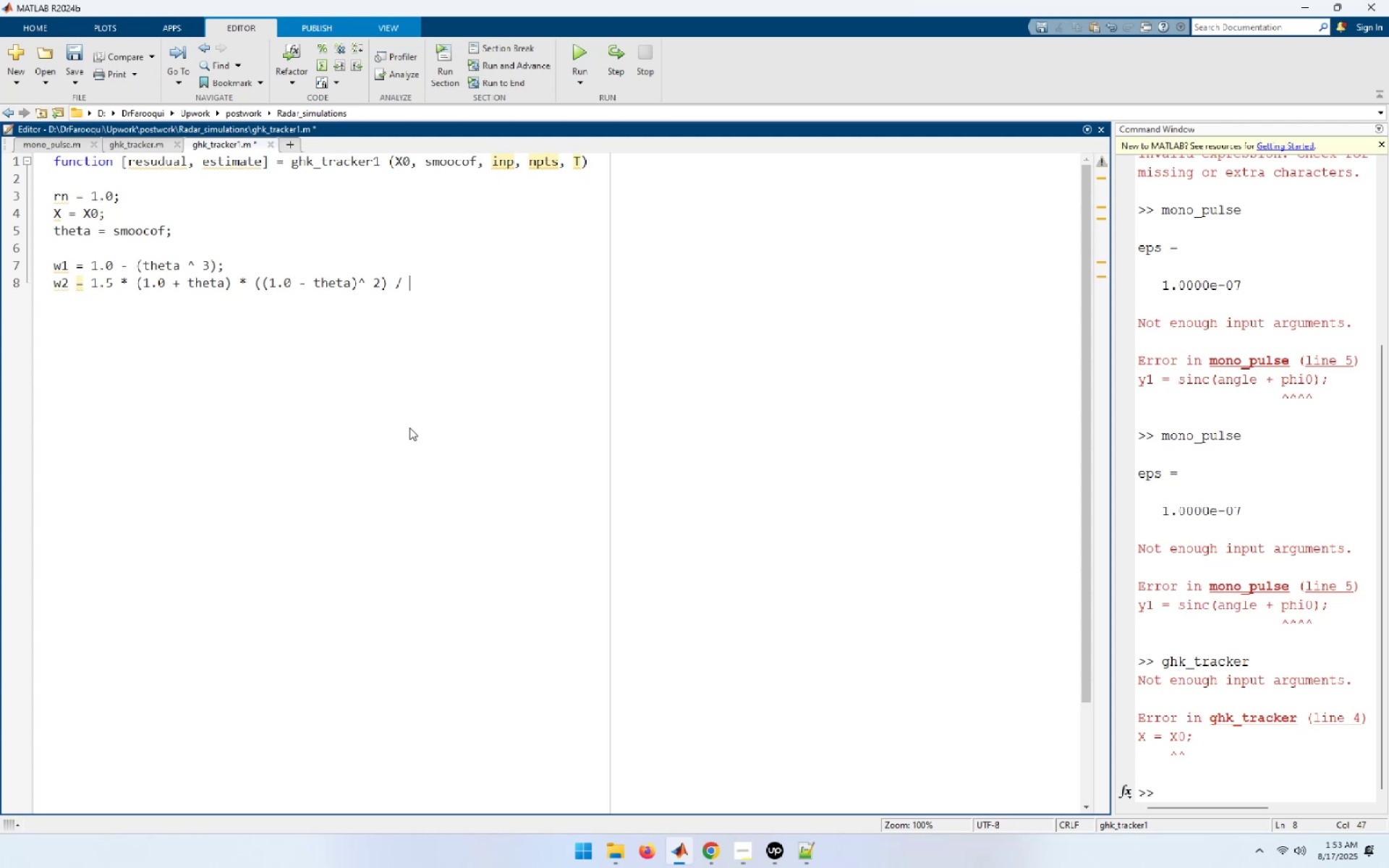 
key(Shift+ShiftRight)
 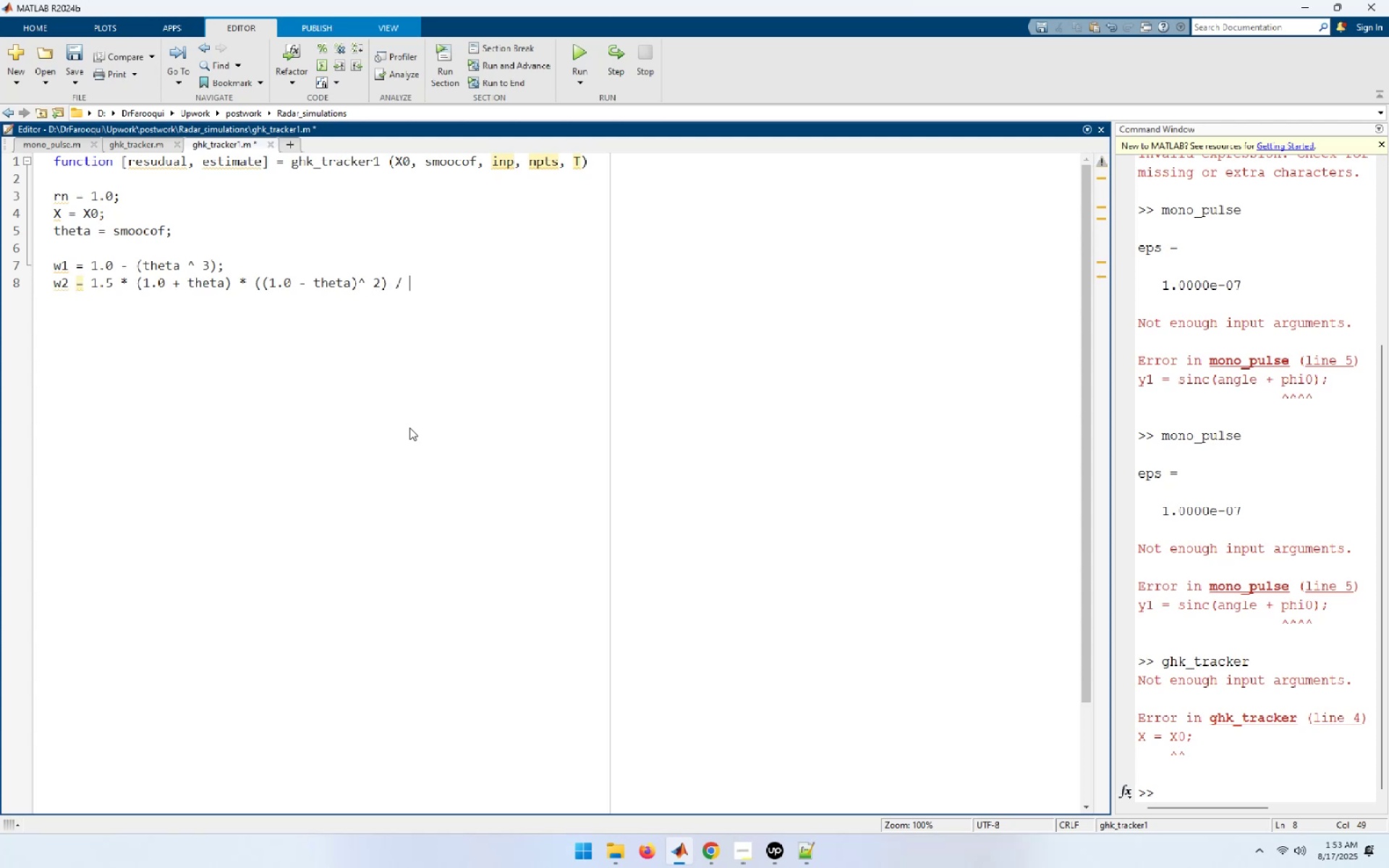 
key(Shift+T)
 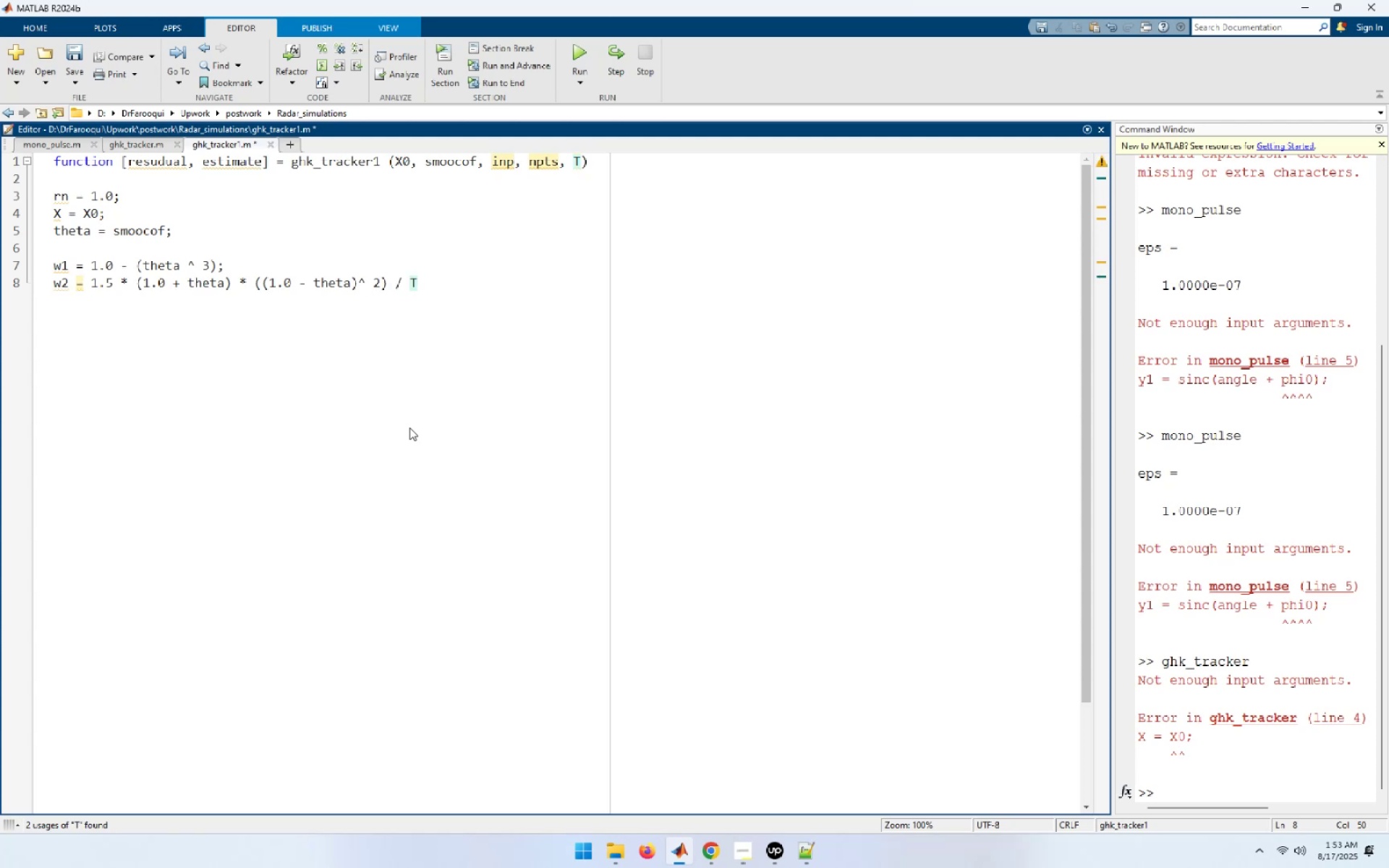 
key(Semicolon)
 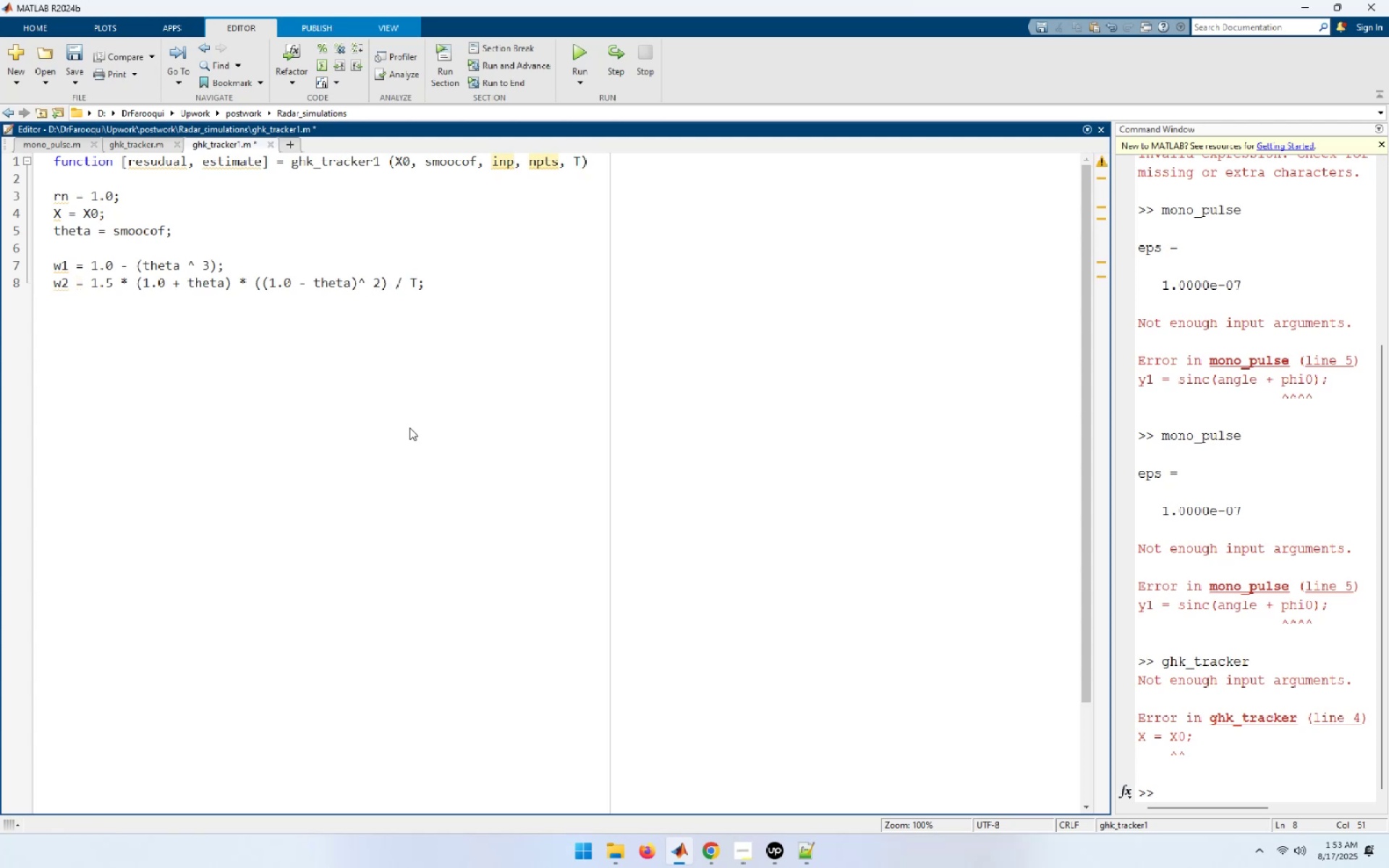 
key(Enter)
 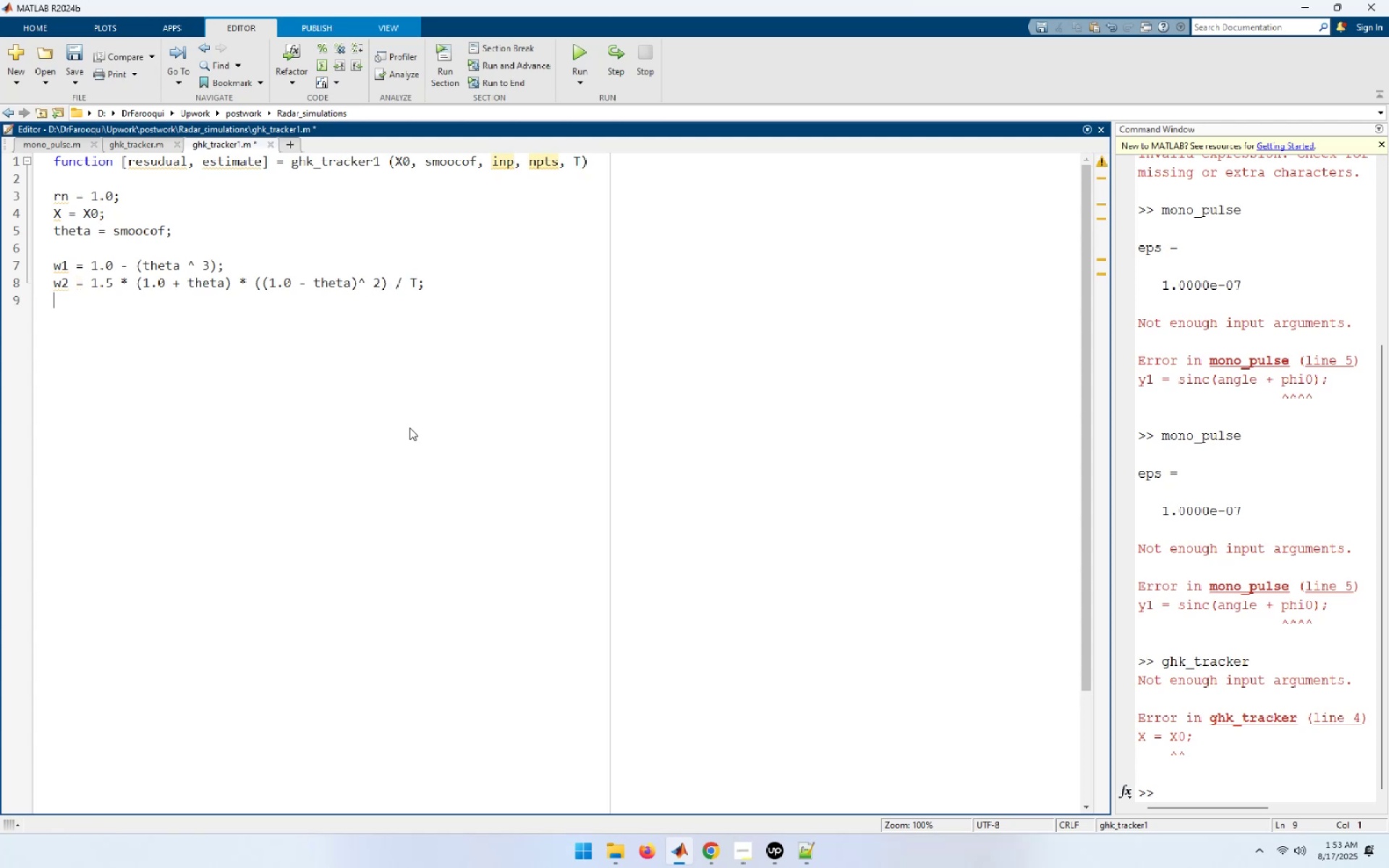 
type(w3 = ((1.0 - theta )
key(Backspace)
type() ^ 3) / (T)
 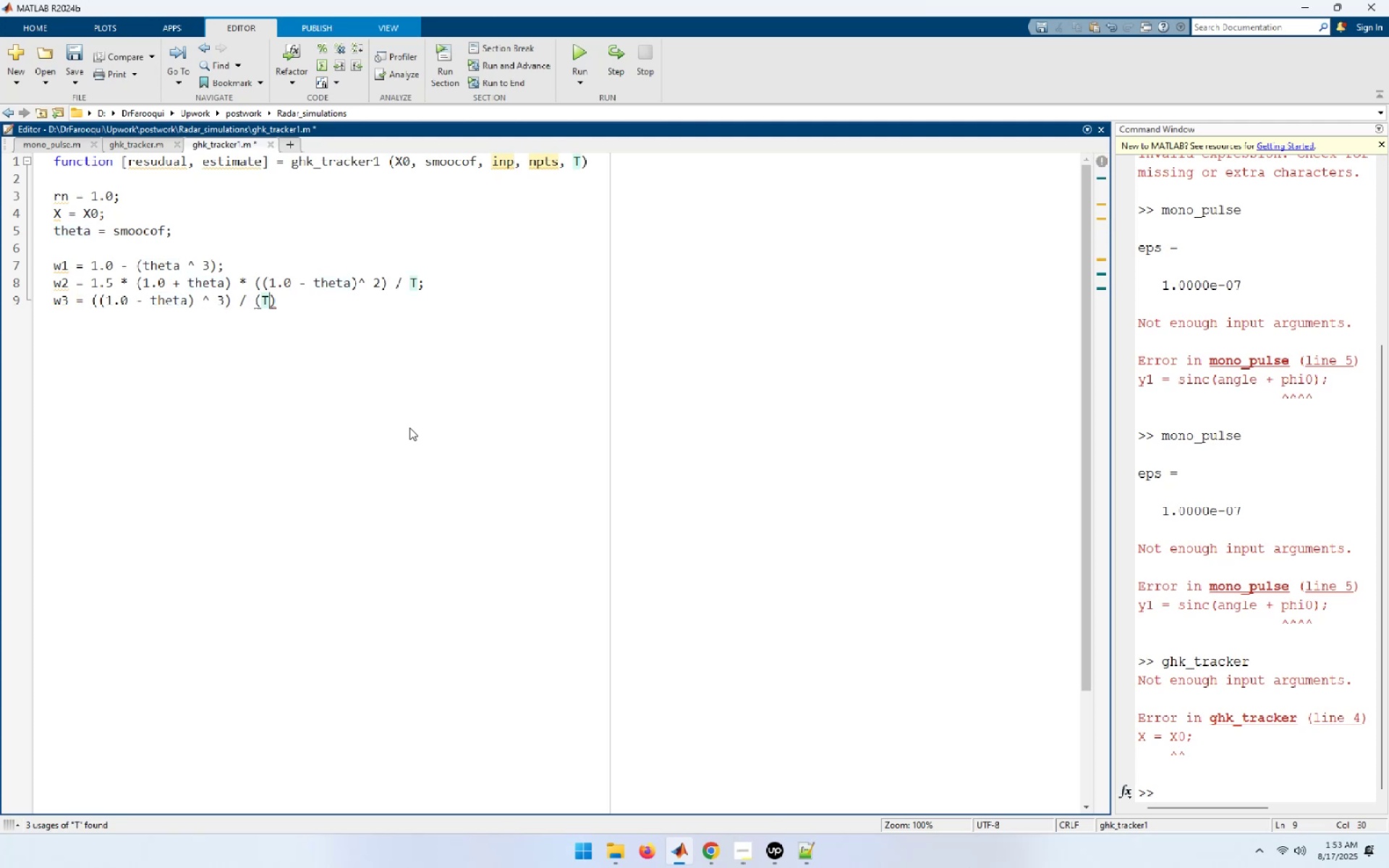 
type(^2);)
 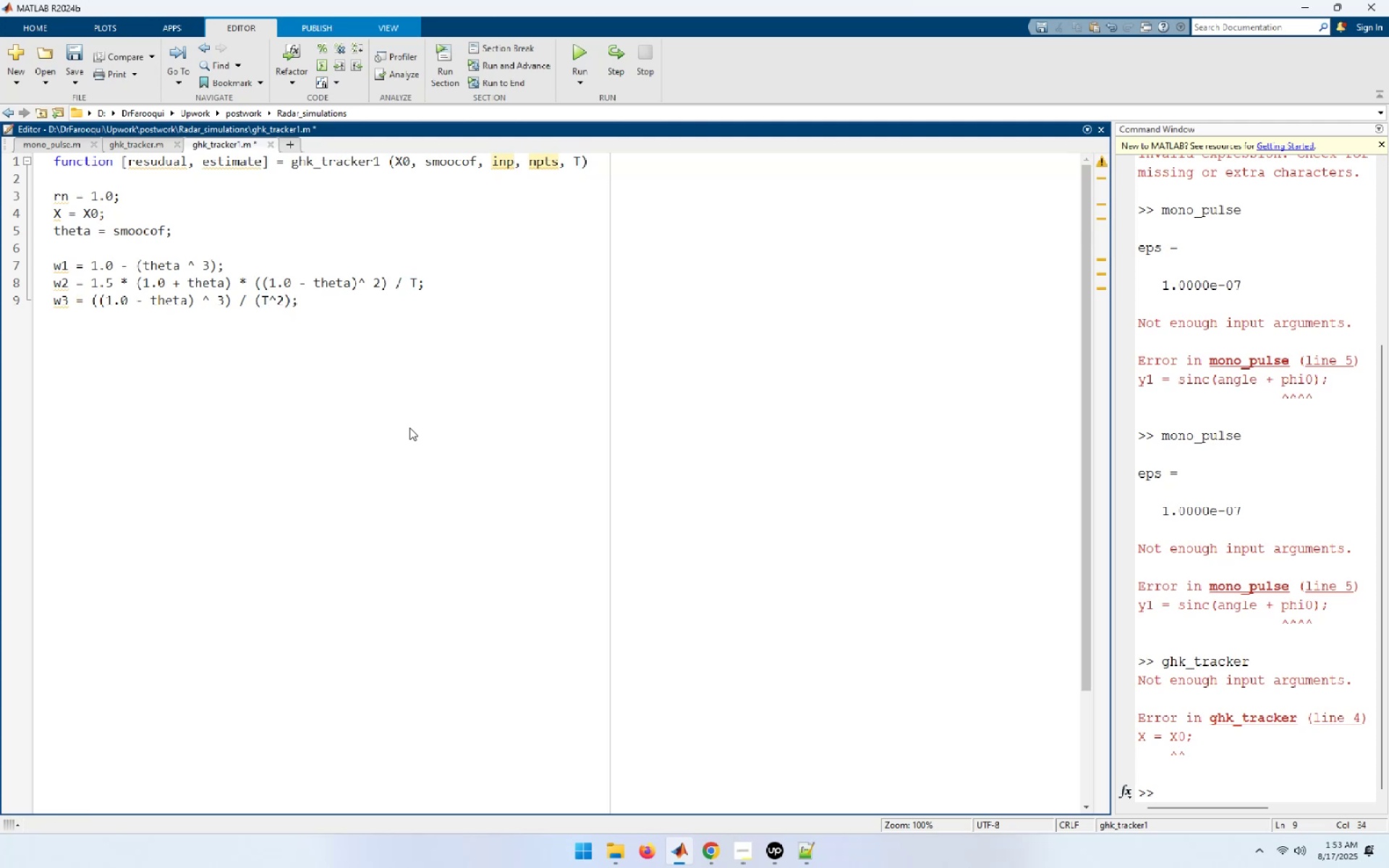 
key(Enter)
 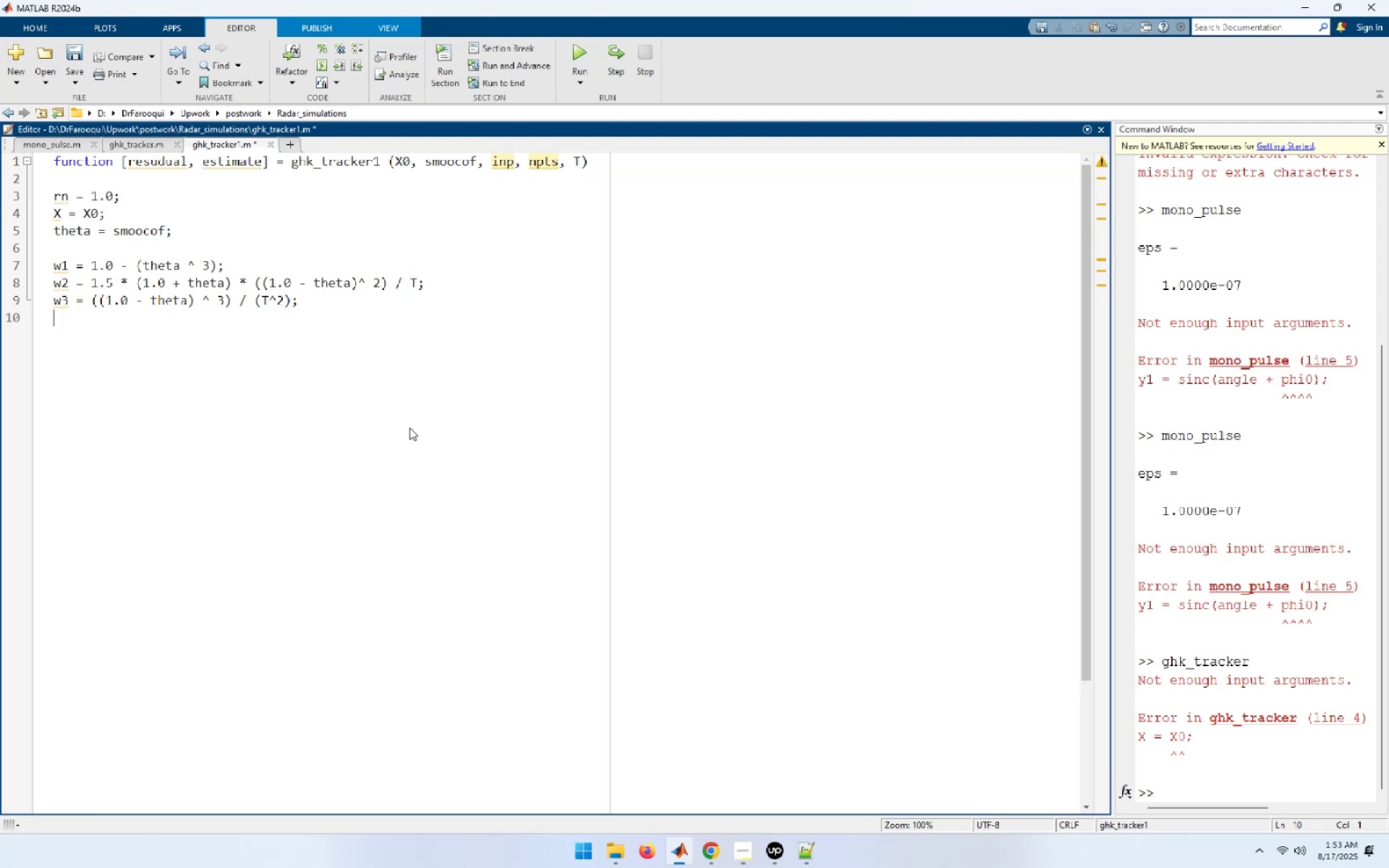 
key(Enter)
 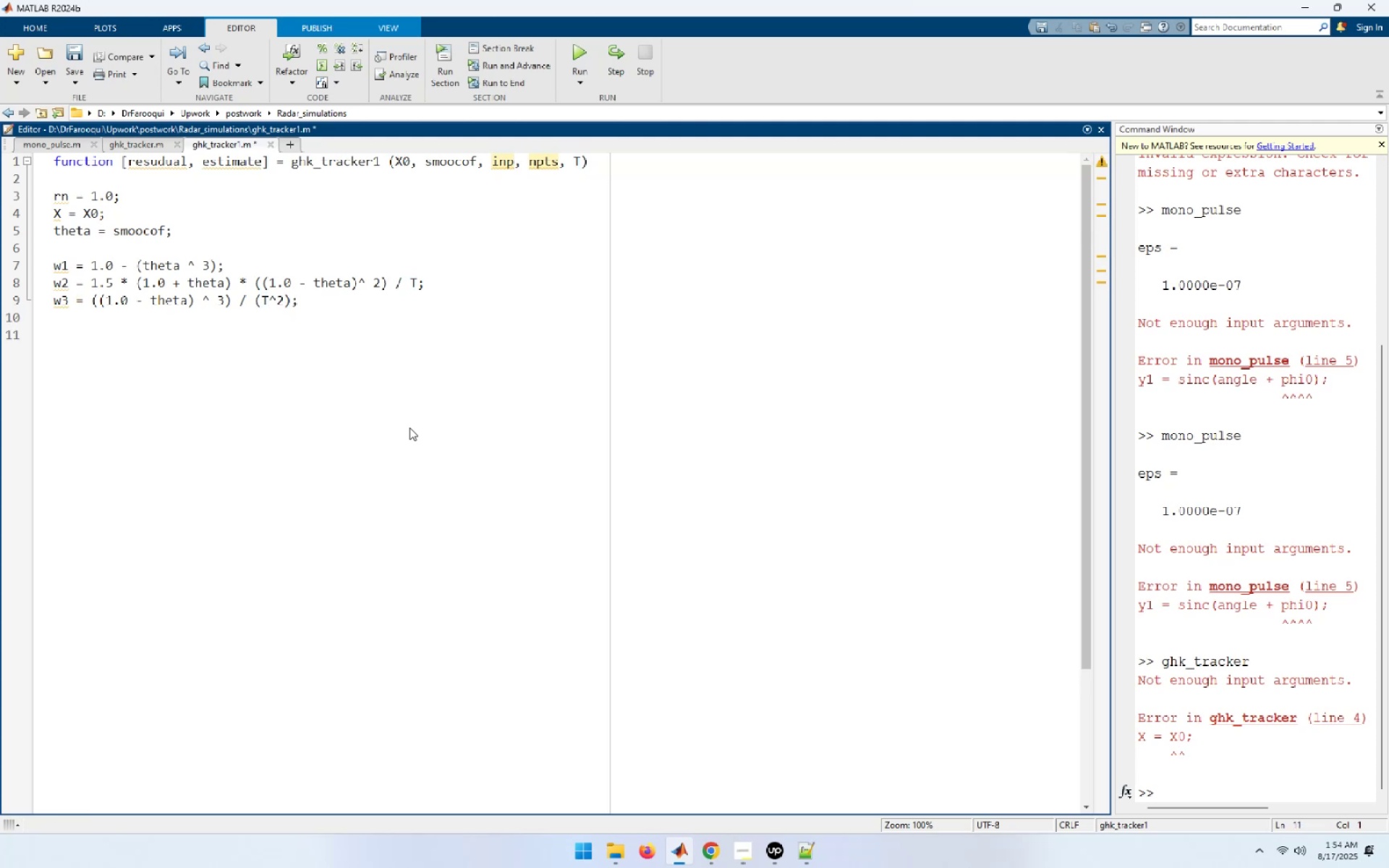 
type(PHI = [)
 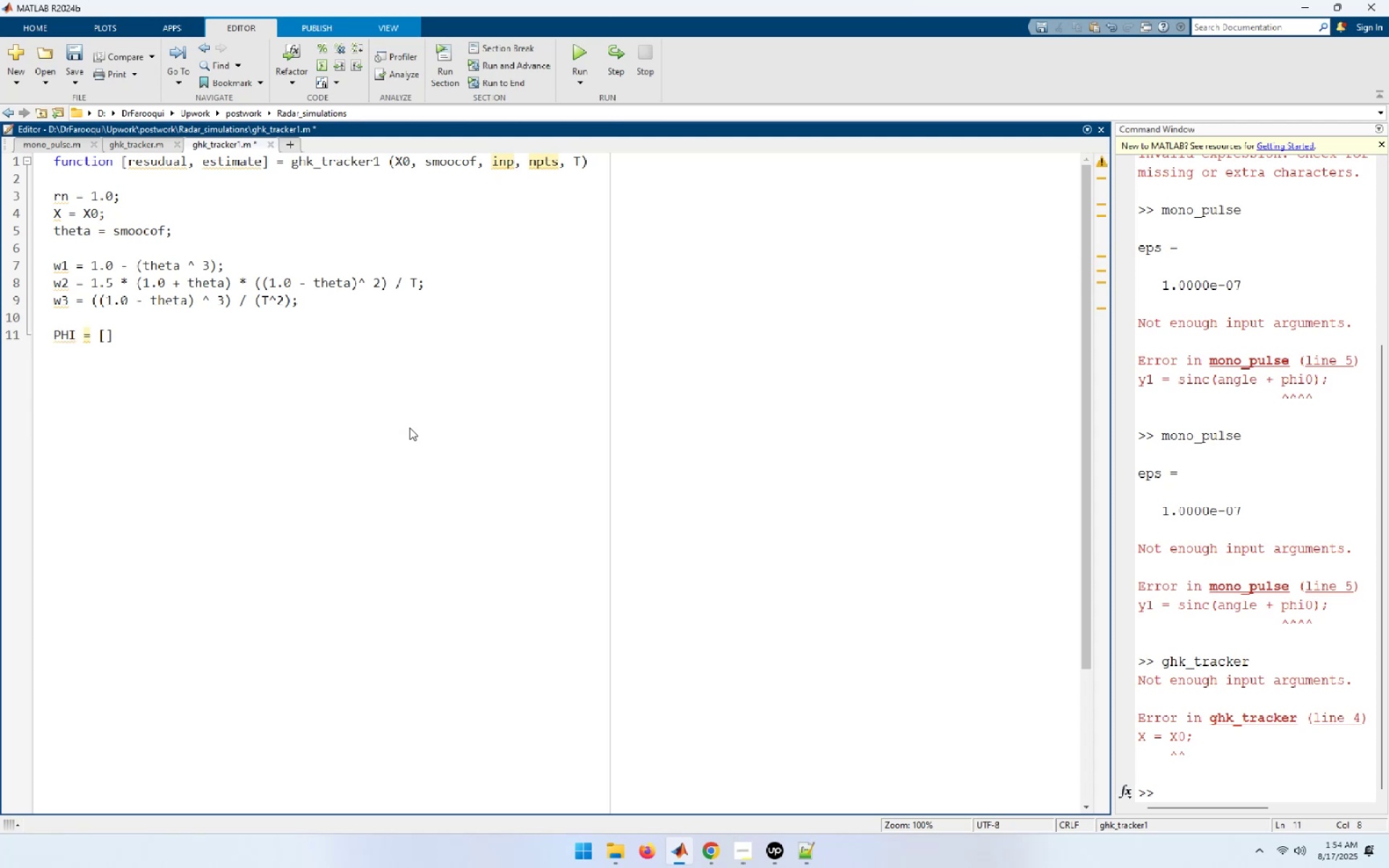 
type(1.0 T(T 6)
key(Backspace)
type(^2) / 2.0; 0.0 1.0 T; 0.0 0.0 1.0;)
 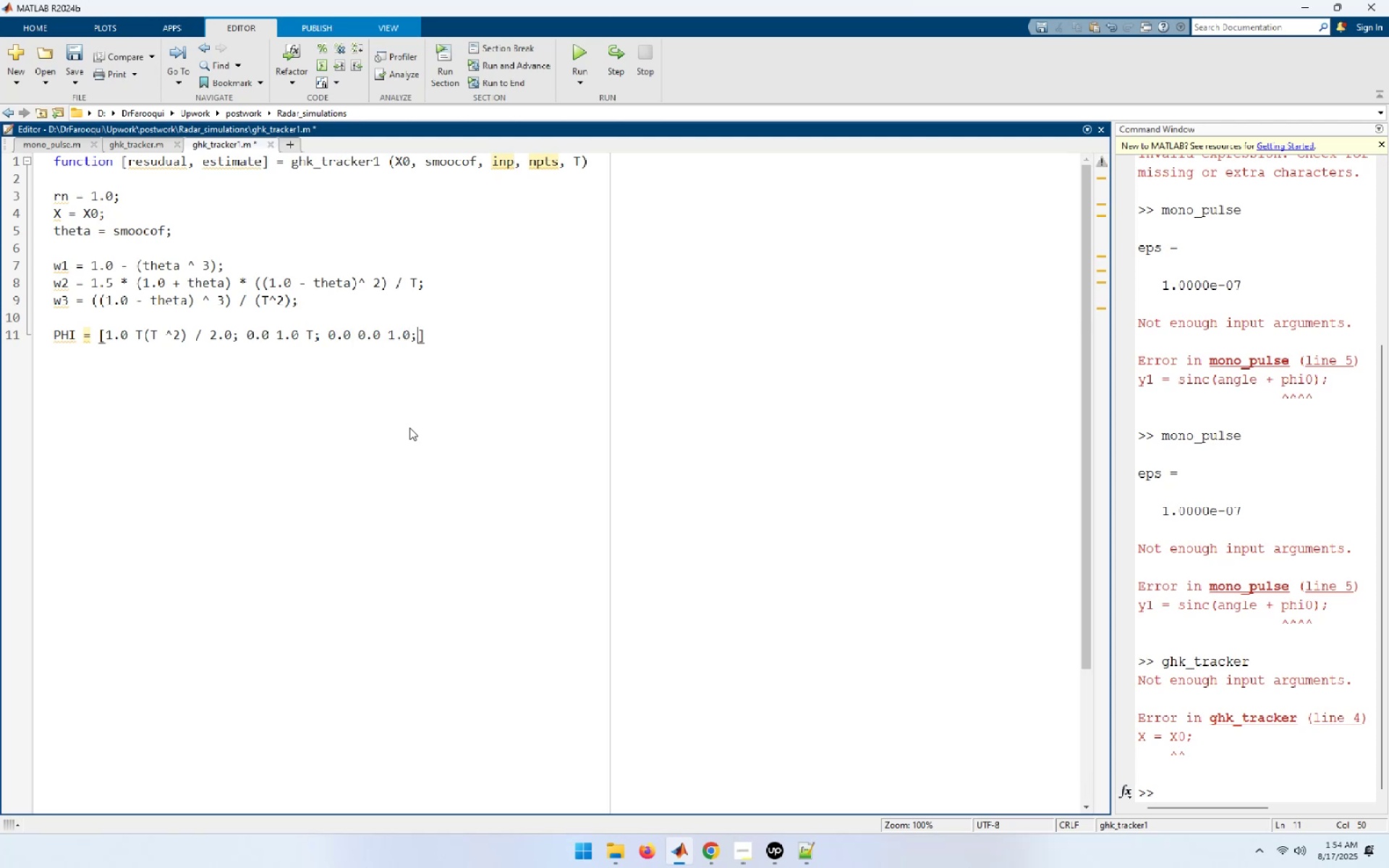 
 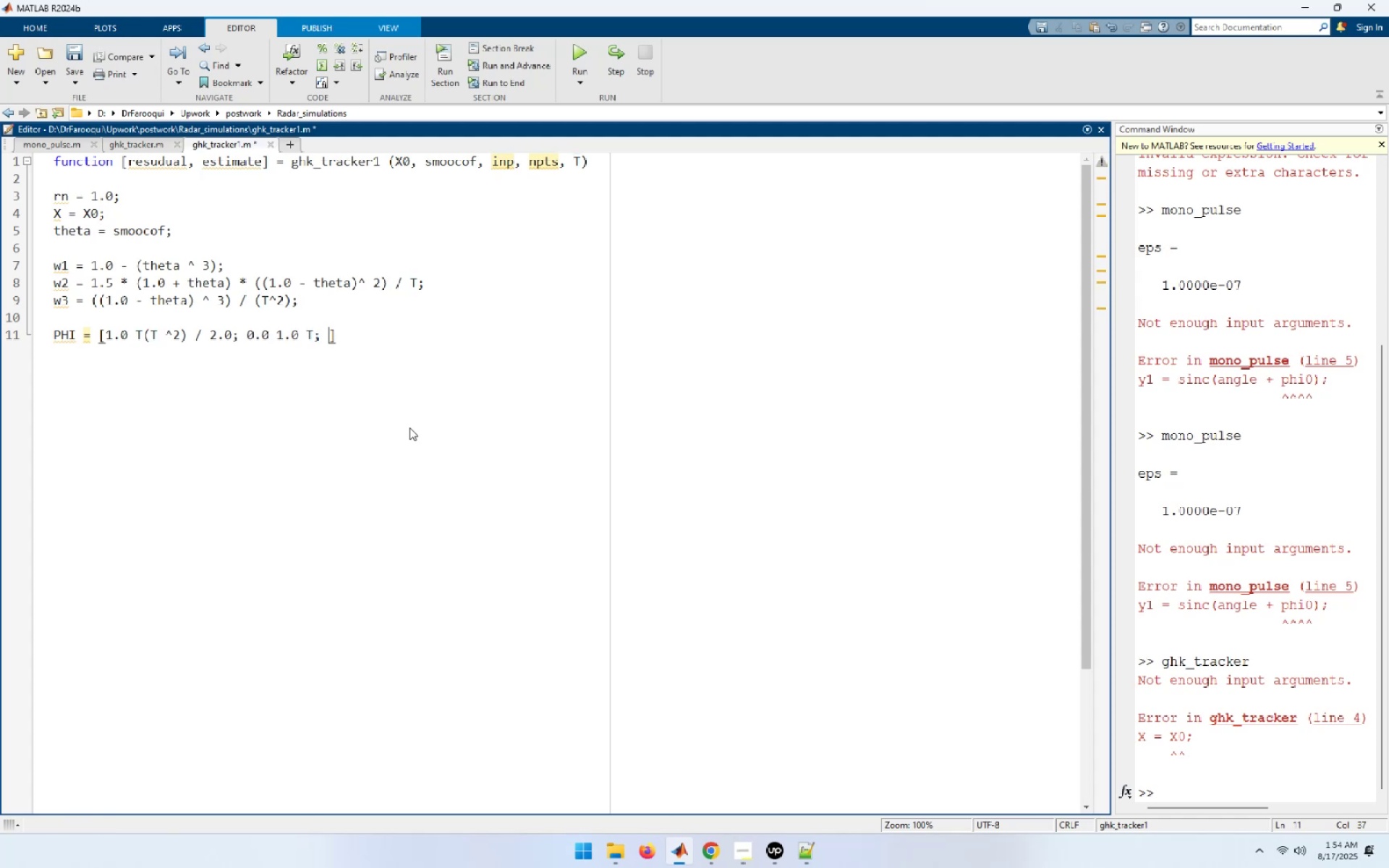 
hold_key(key=ShiftRight, duration=0.73)
 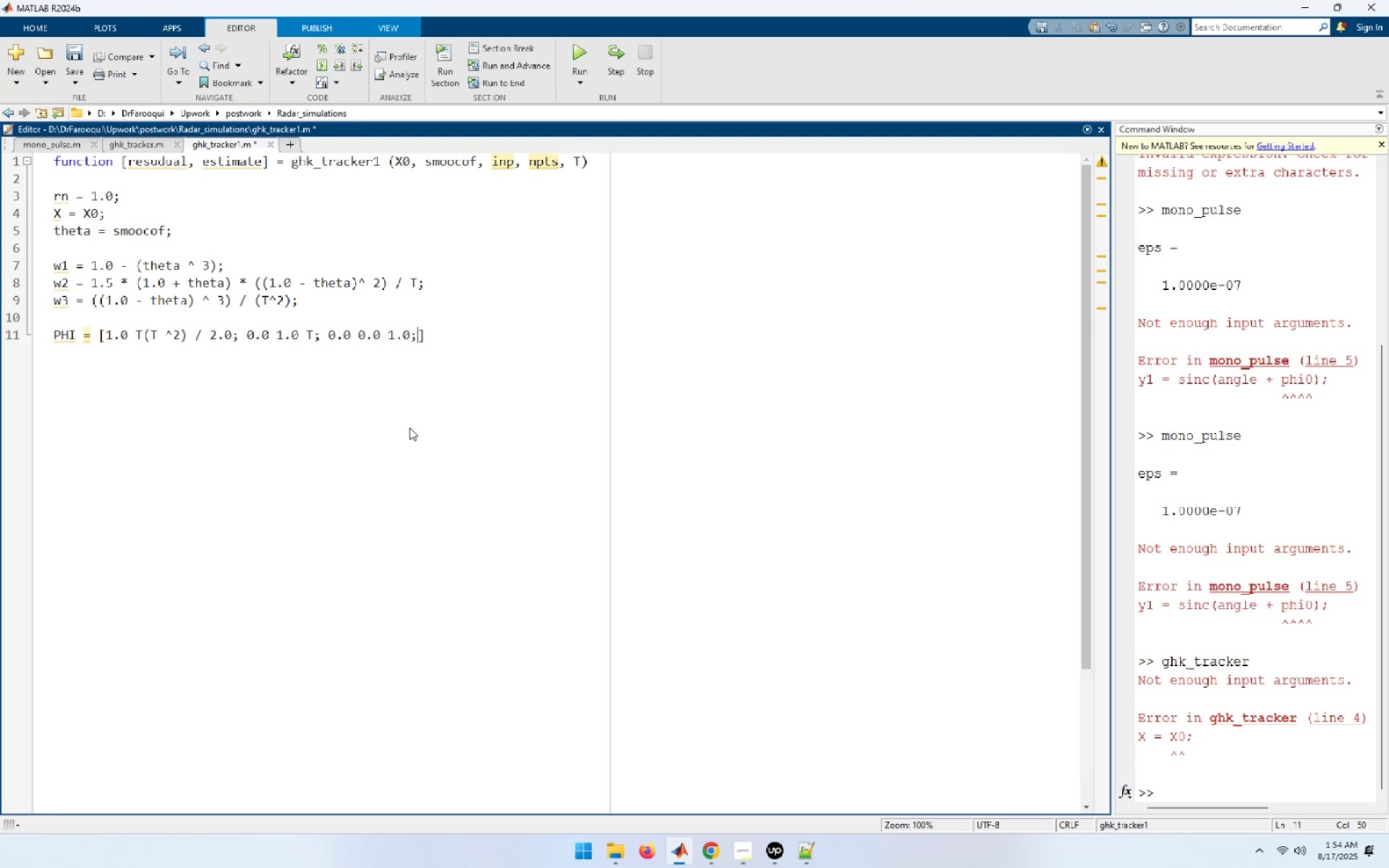 
key(BracketRight)
 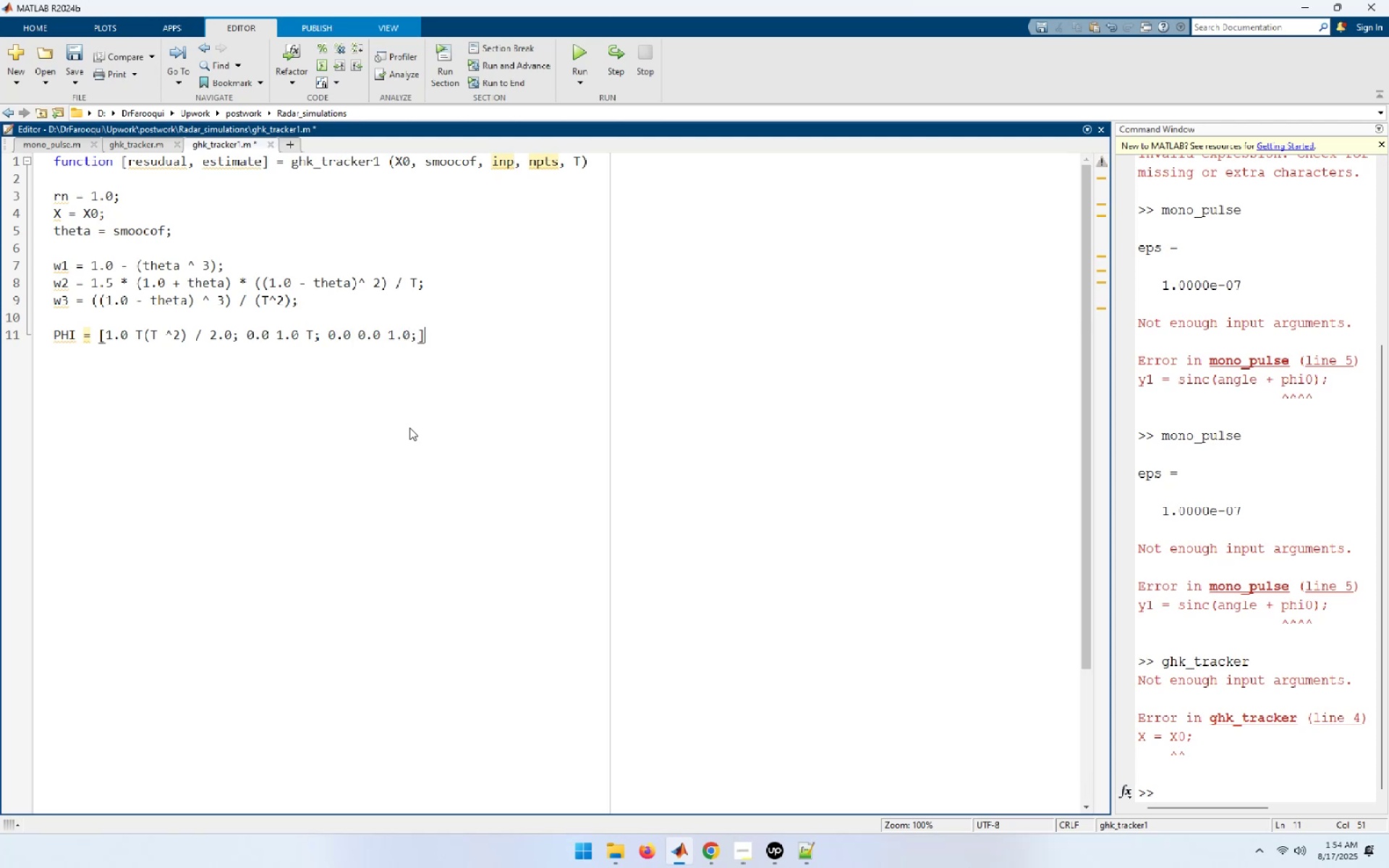 
key(Semicolon)
 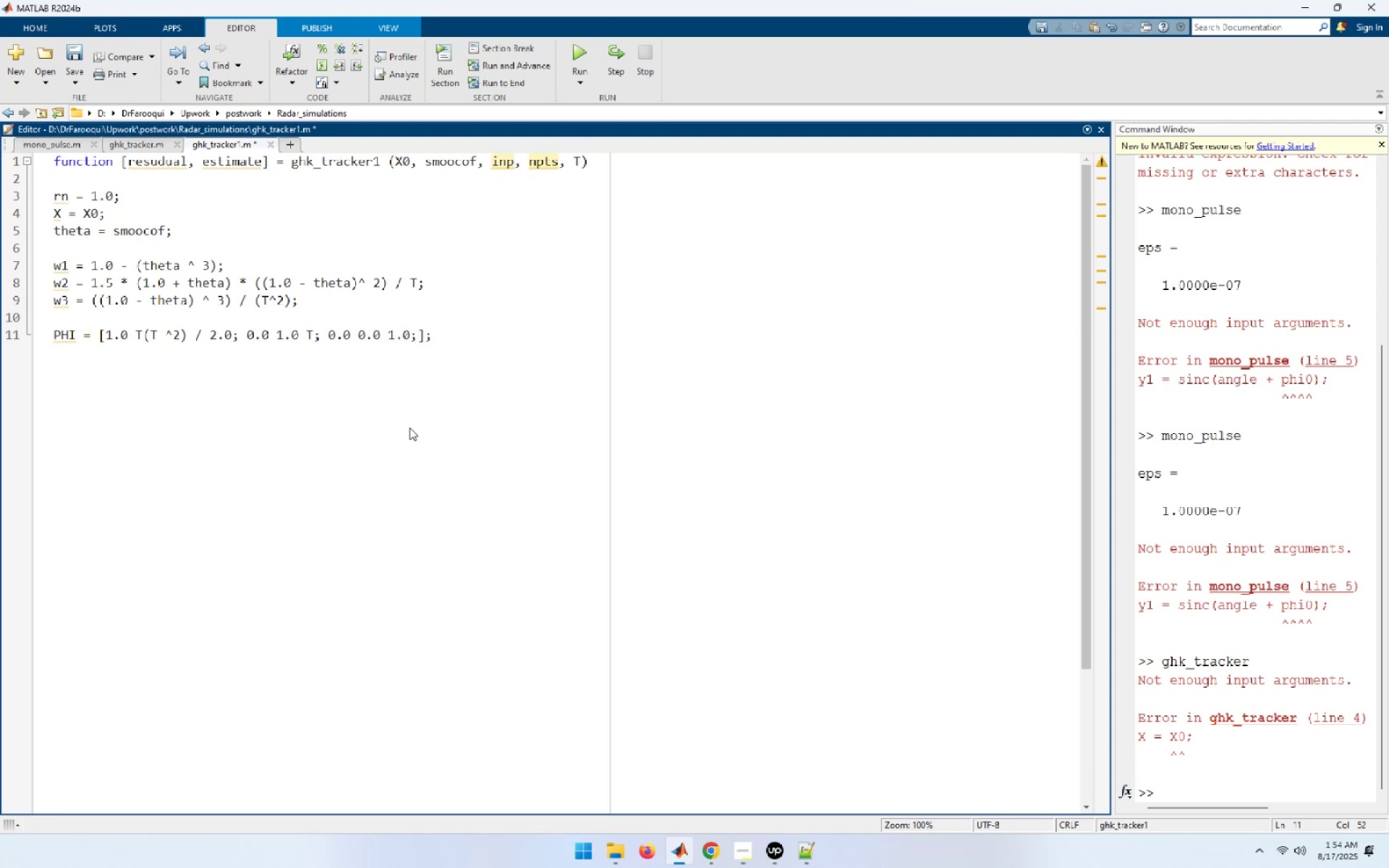 
key(Enter)
 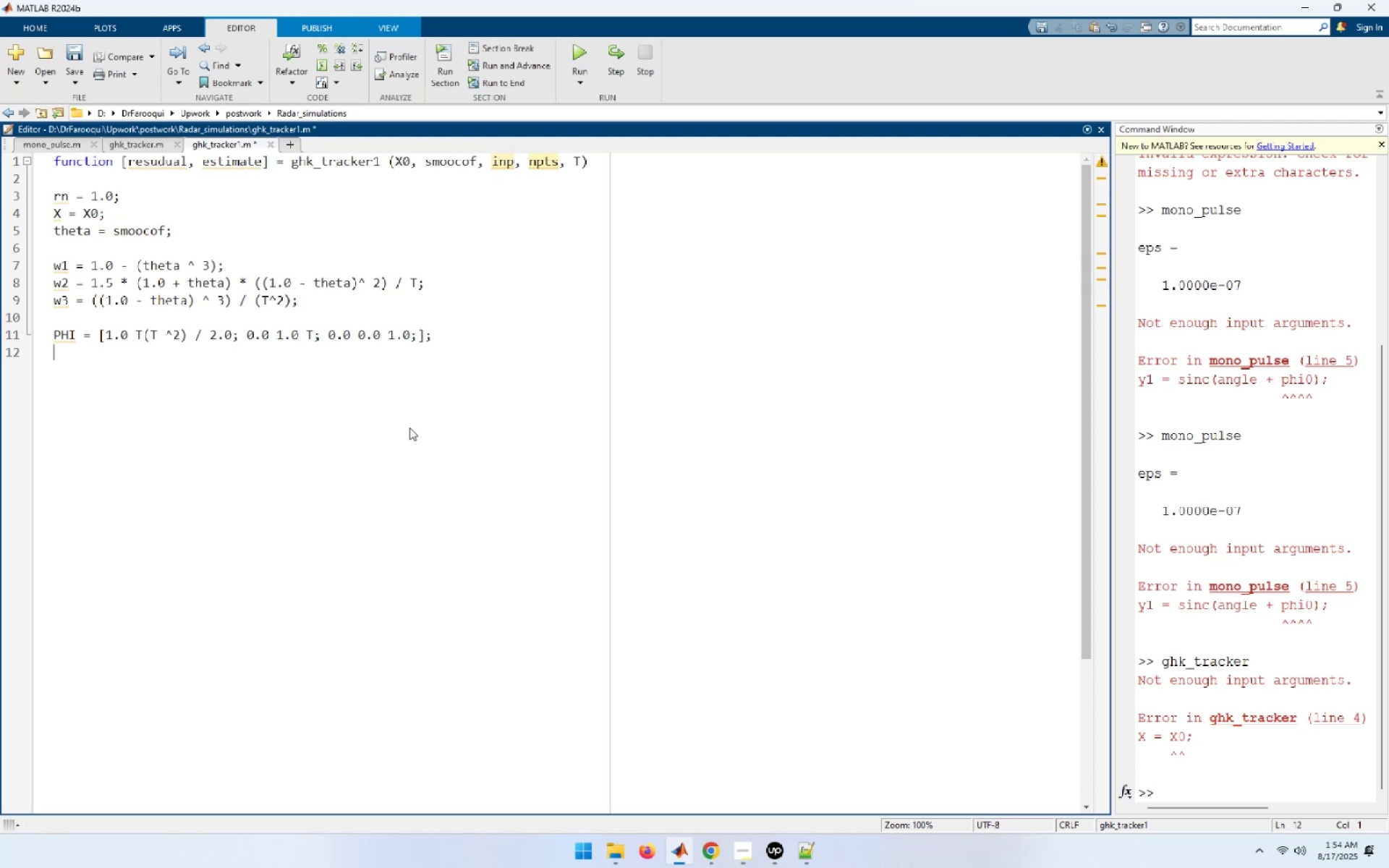 
key(Enter)
 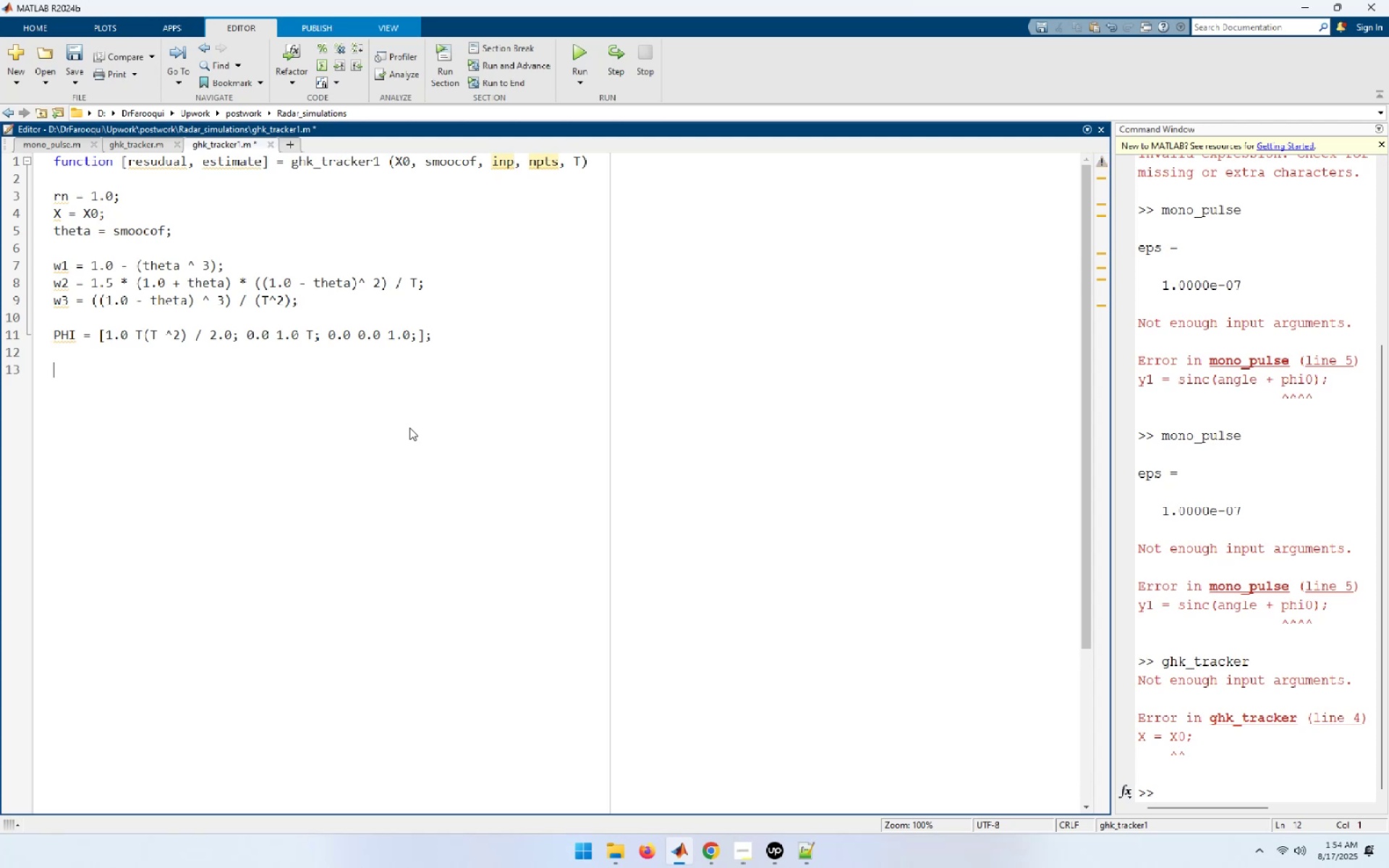 
type(while rn <npts ; )
 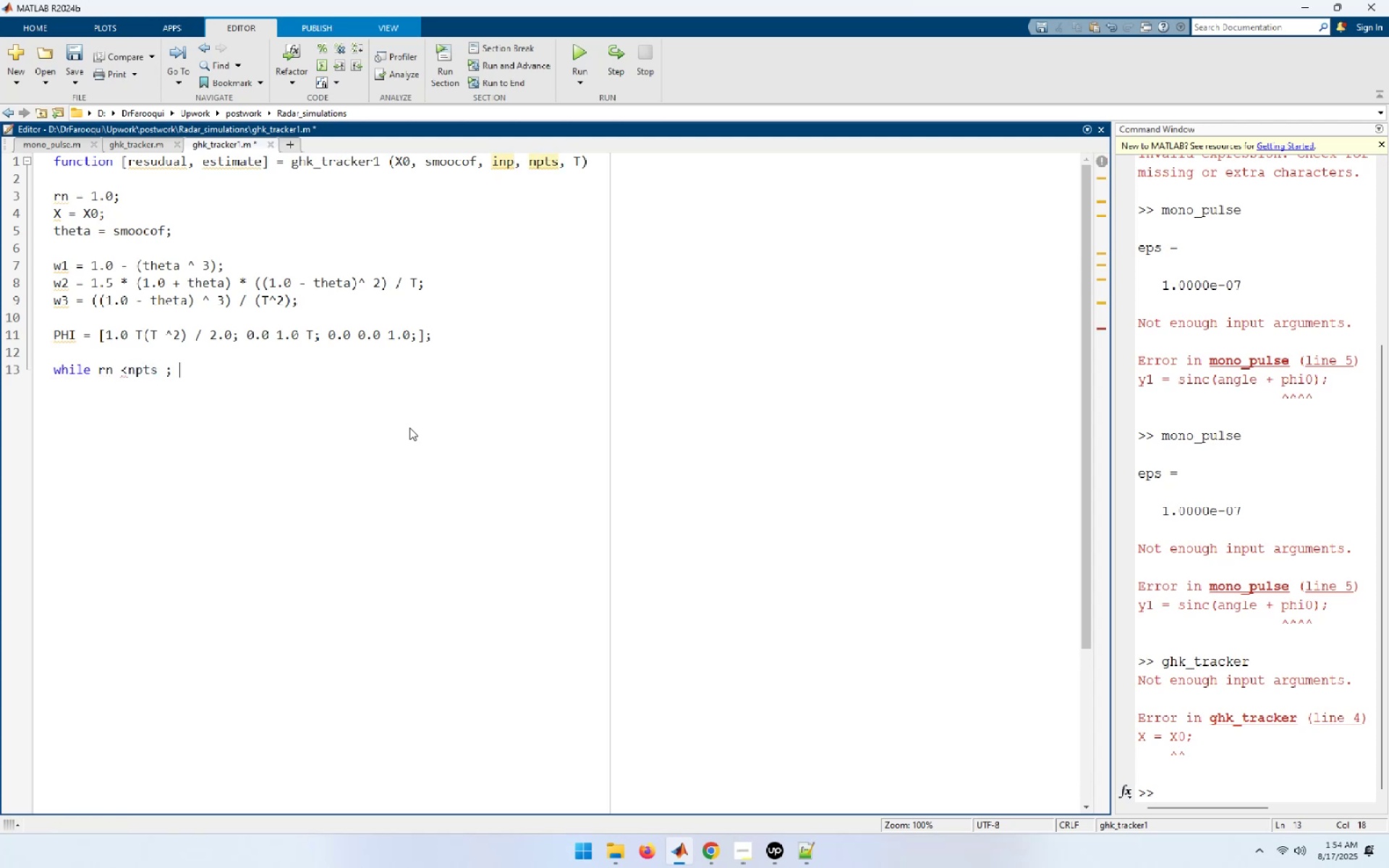 
key(Enter)
 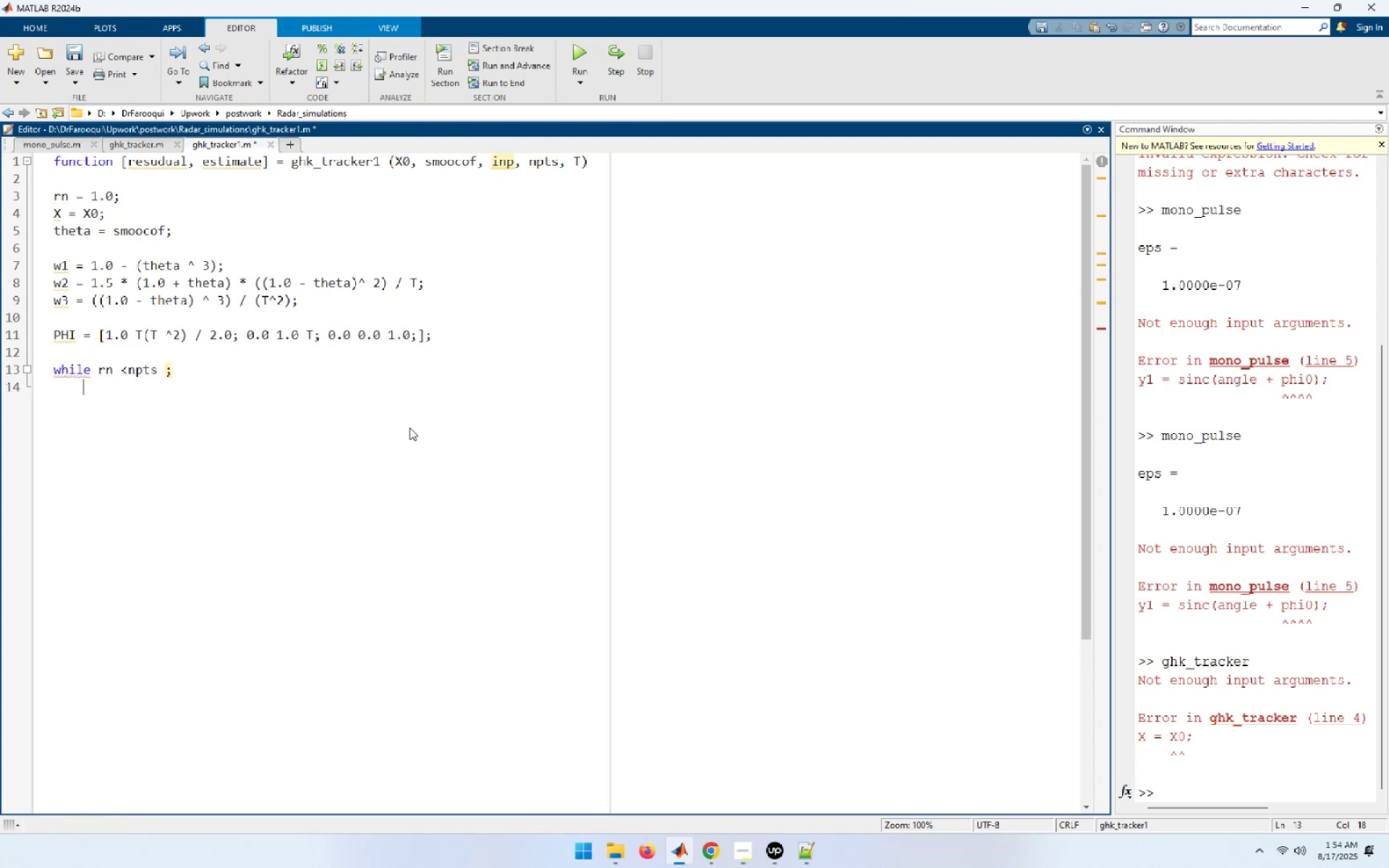 
key(Enter)
 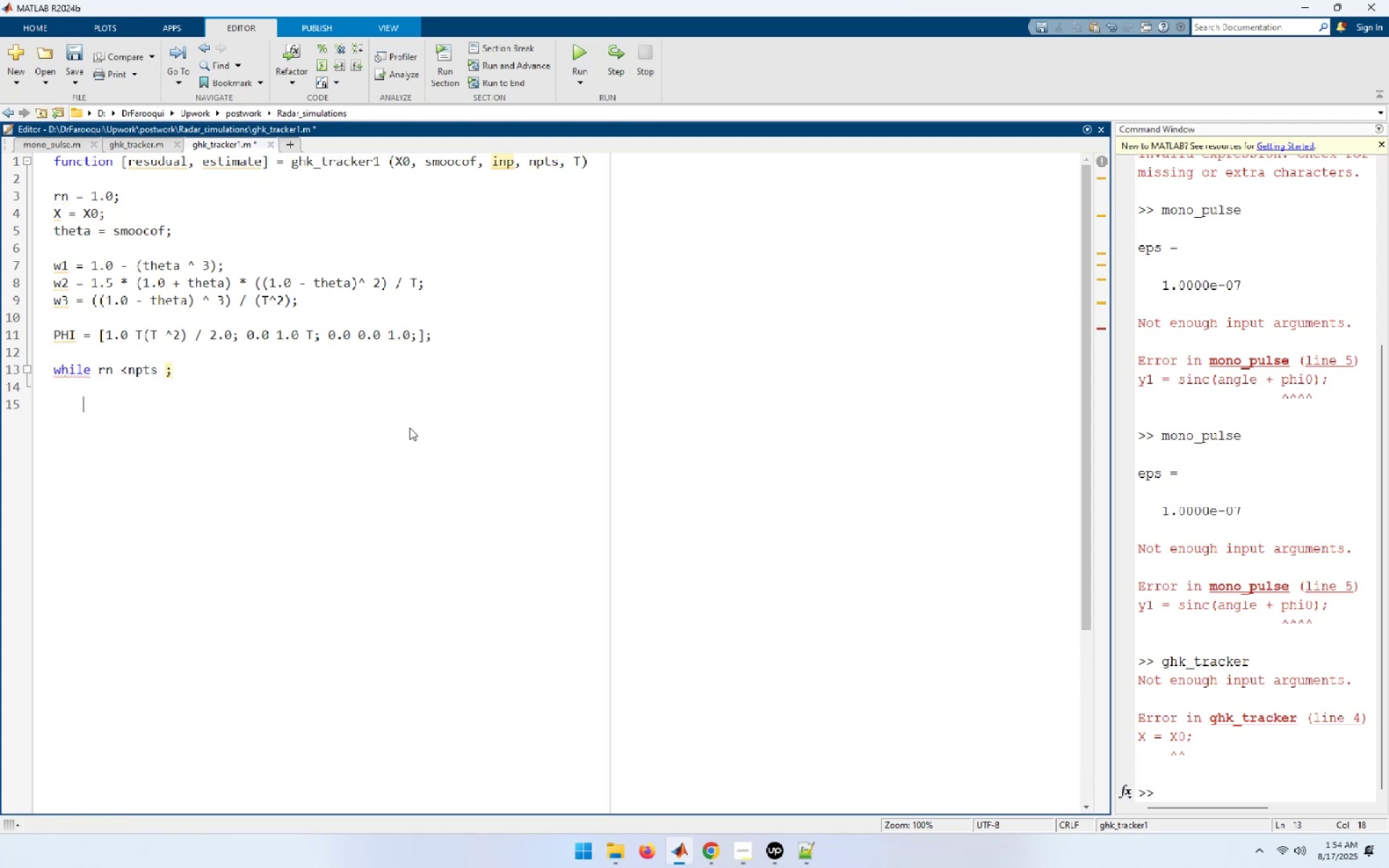 
type(XN = PHI * X;)
 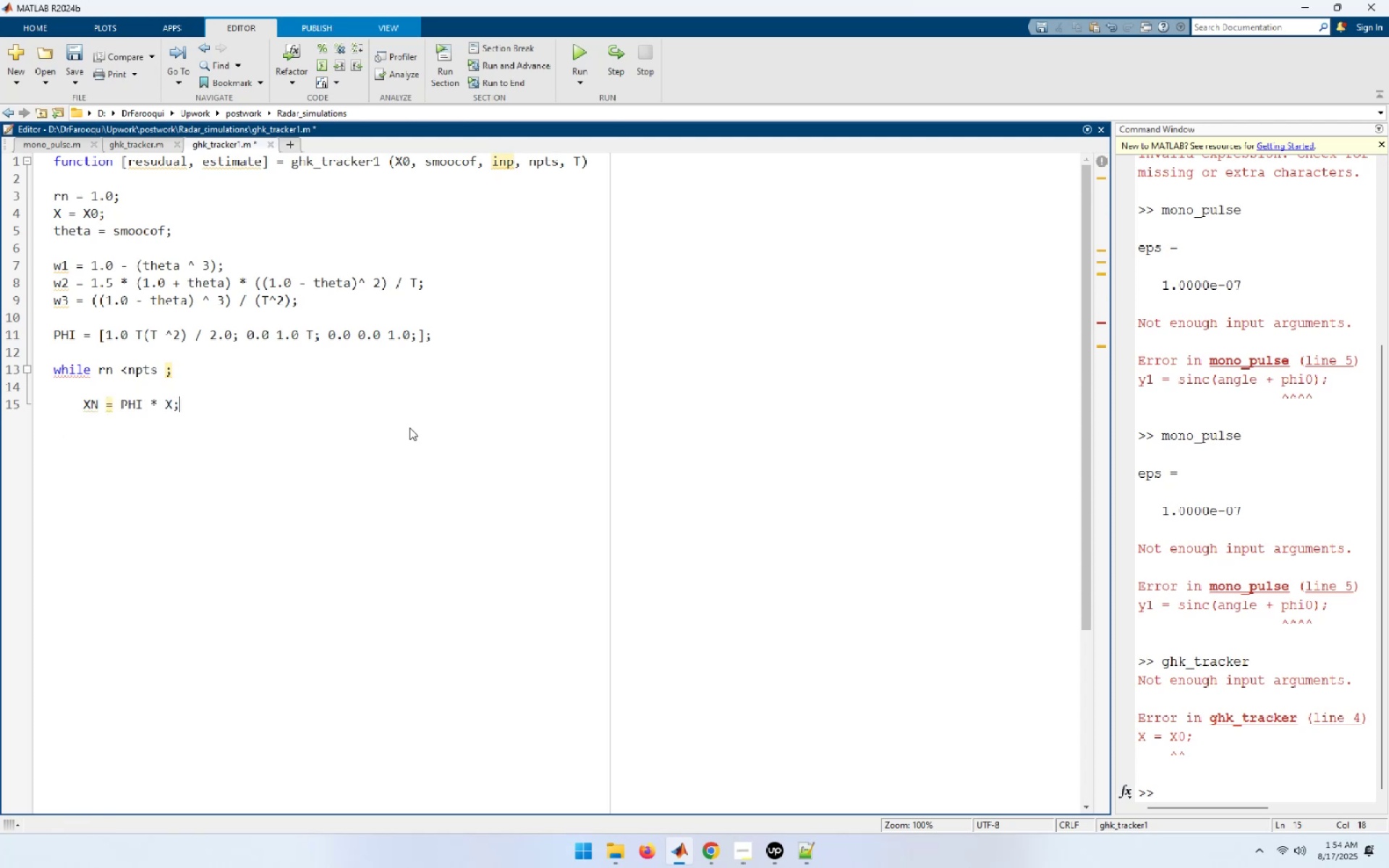 
 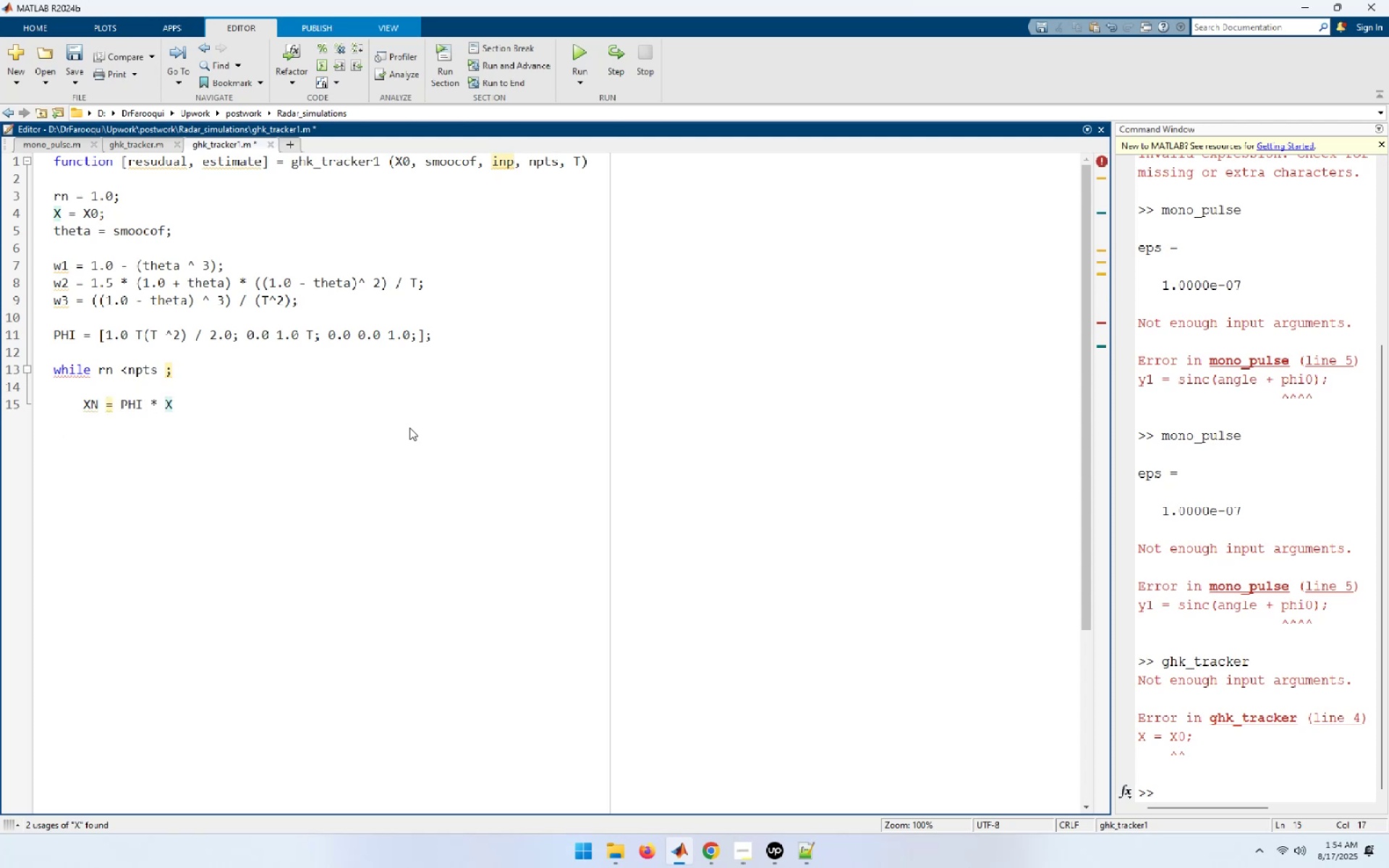 
key(Enter)
 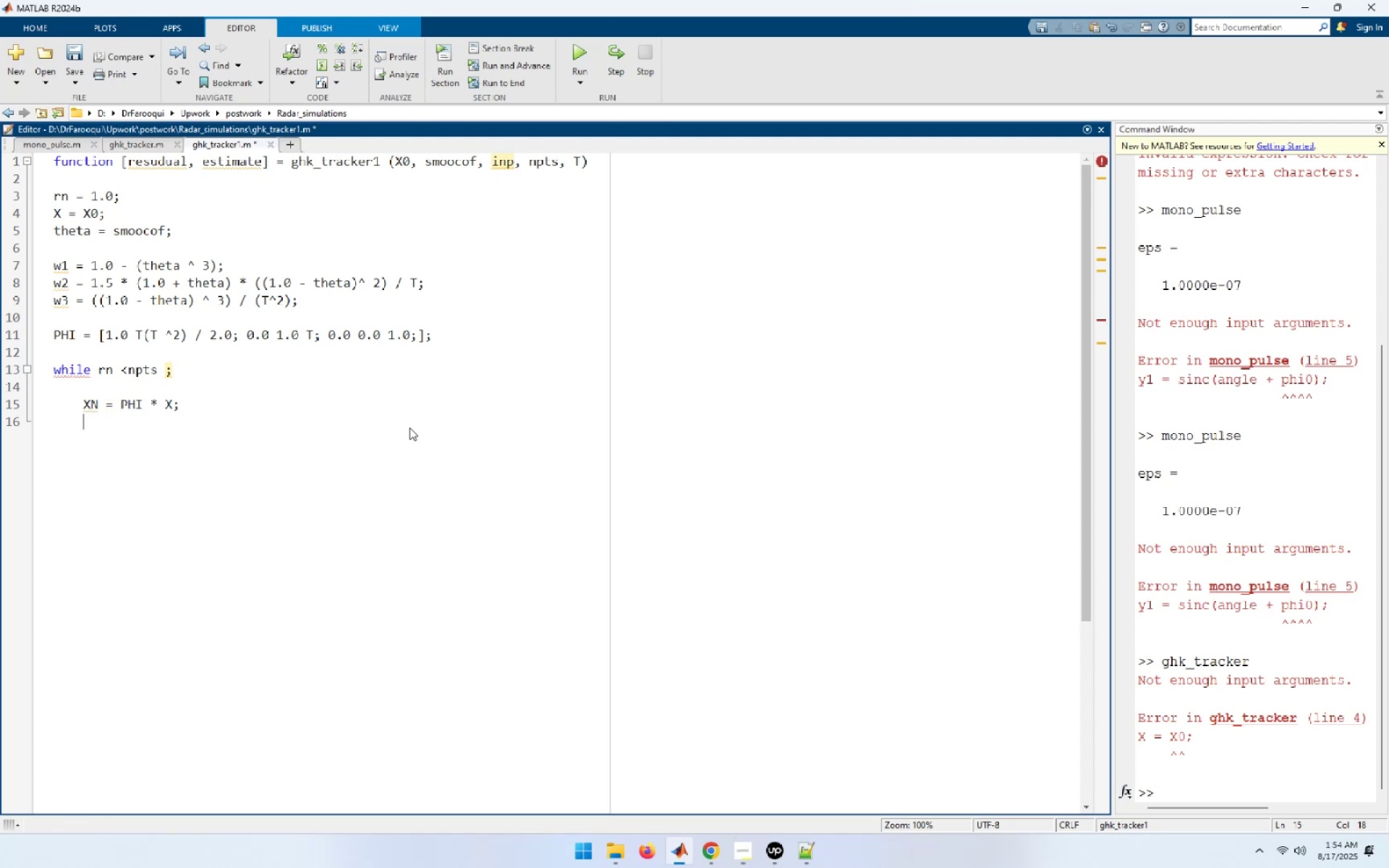 
type(er)
 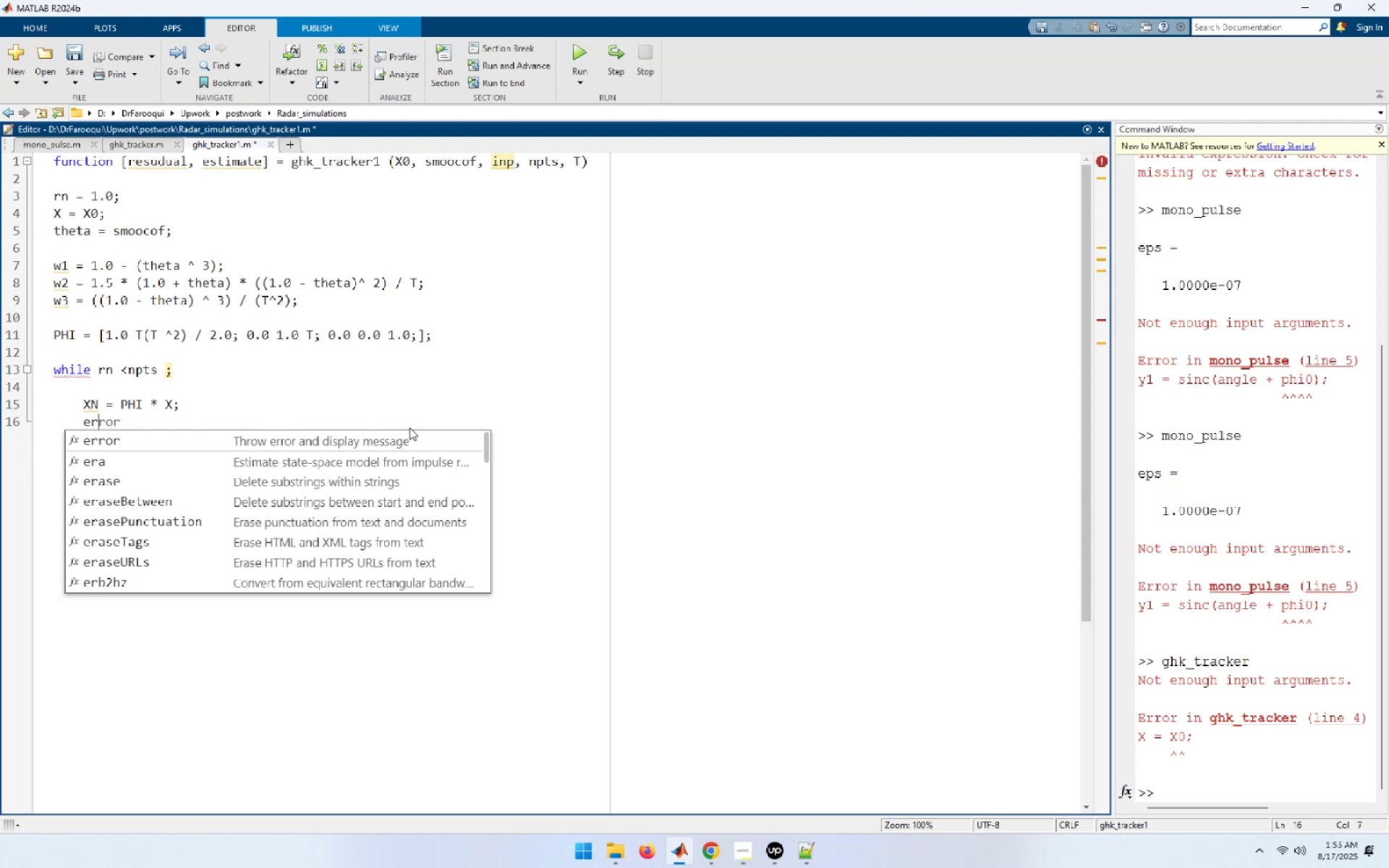 
wait(6.35)
 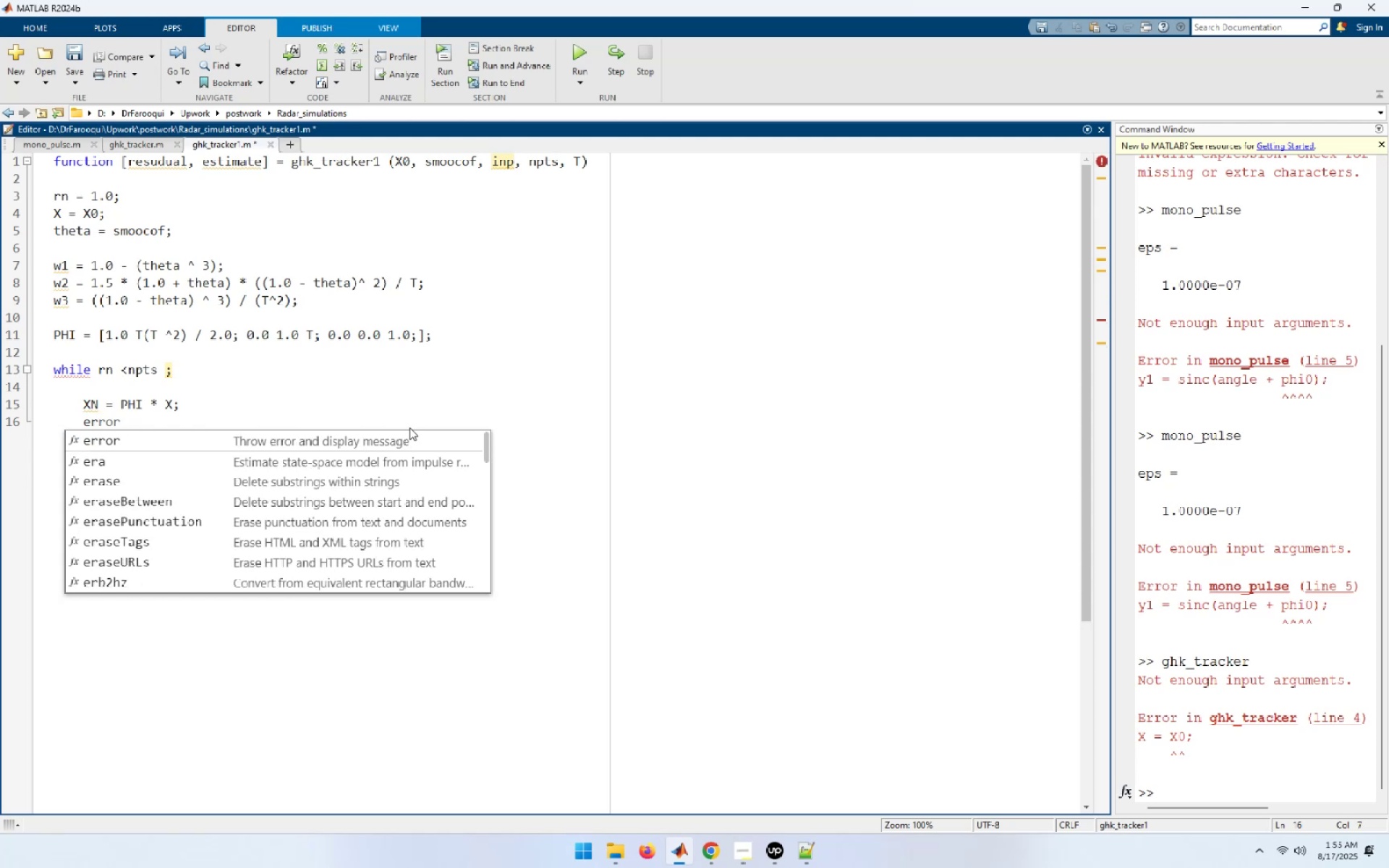 
type(ror = inp (rn) - XN(1);)
 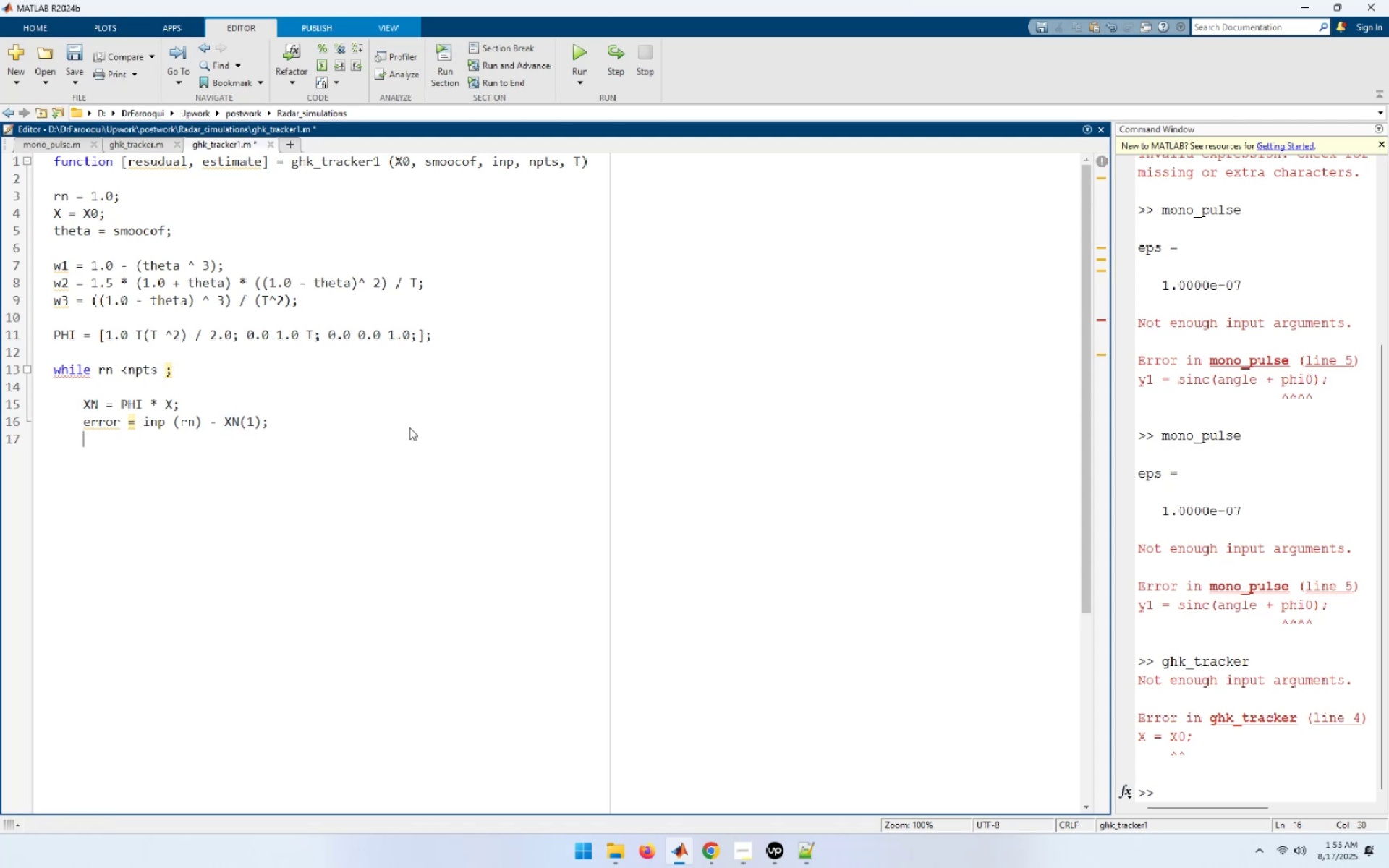 
 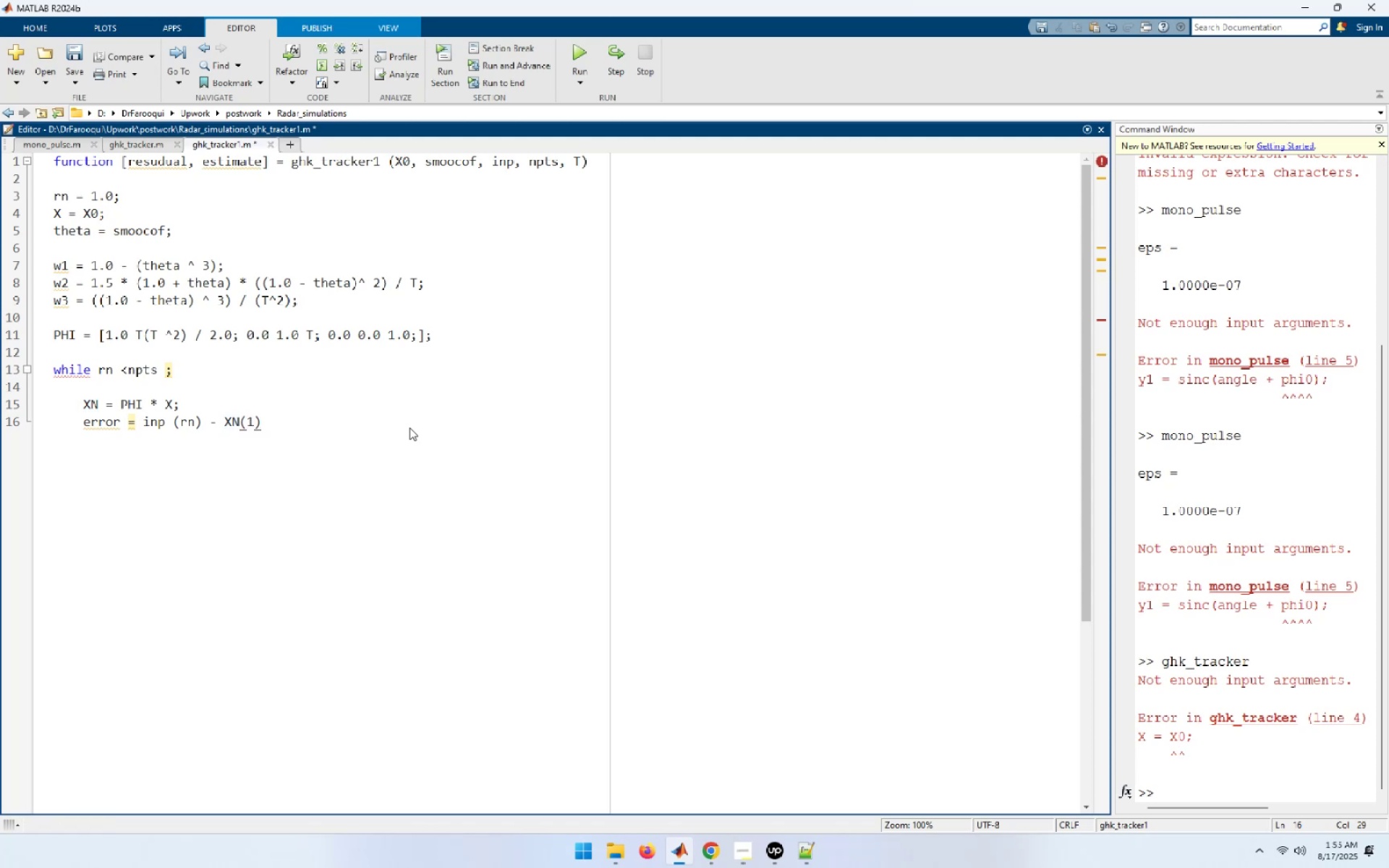 
key(Enter)
 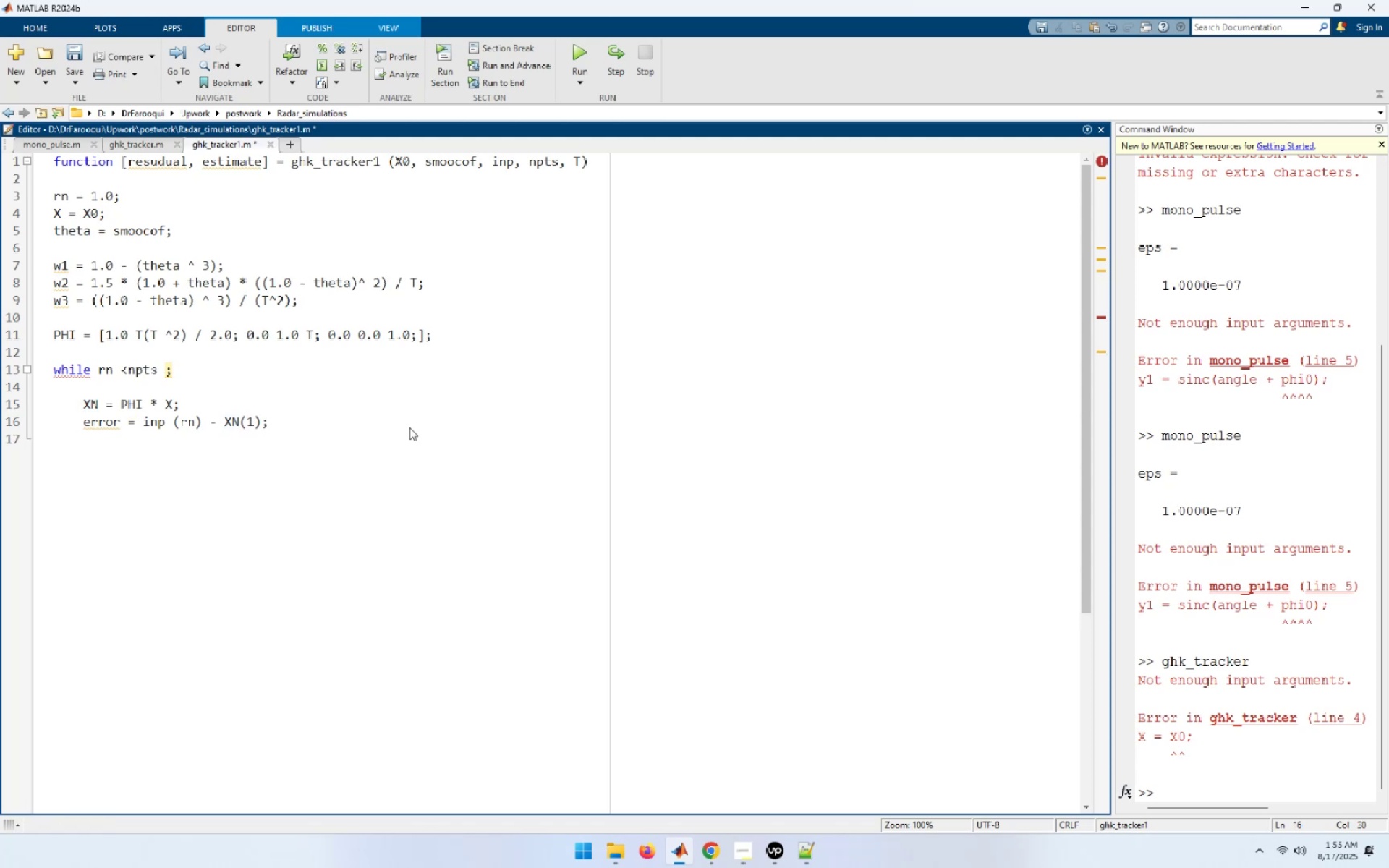 
wait(10.64)
 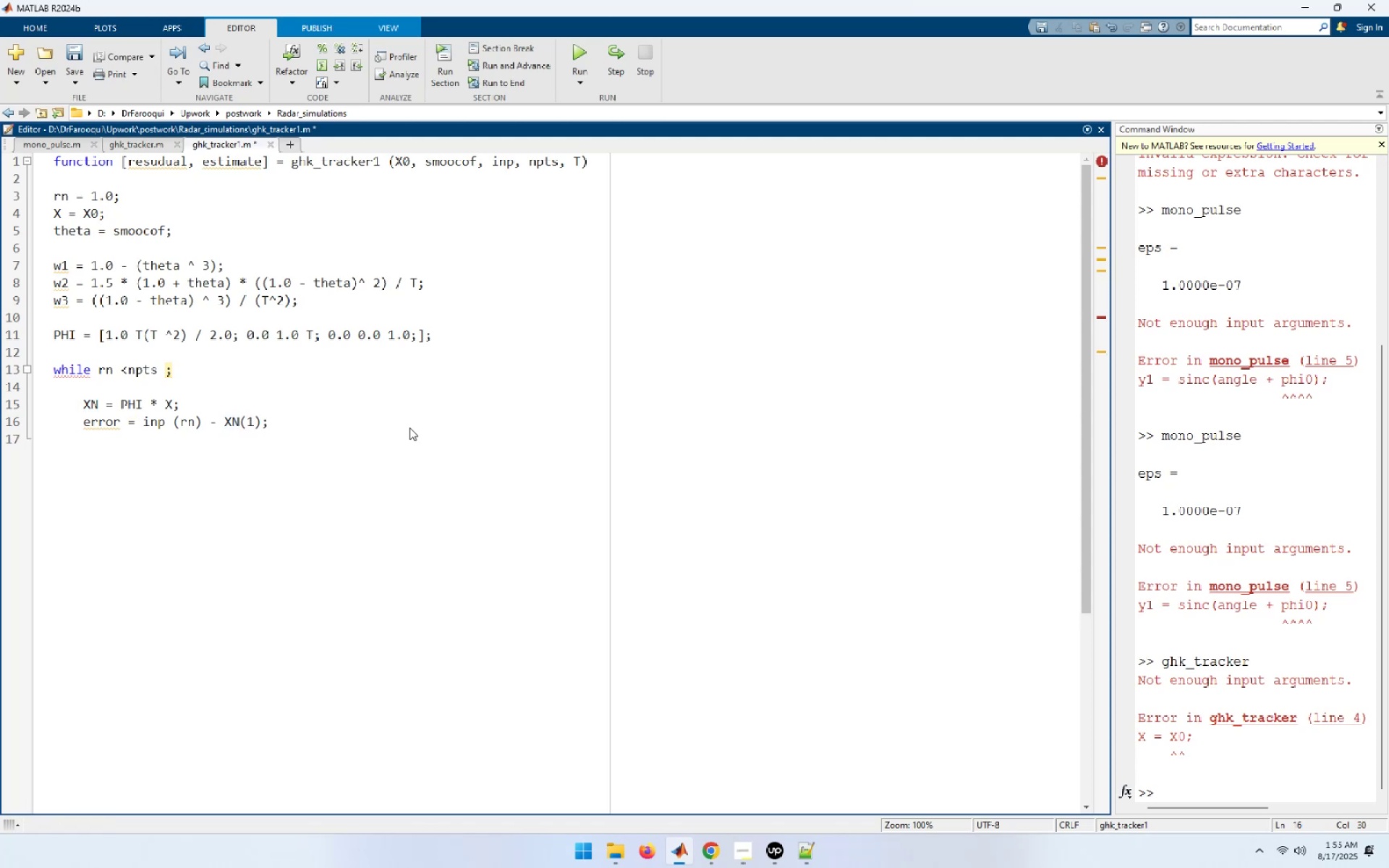 
type(resudual (R)
key(Backspace)
type(rn) = error;)
 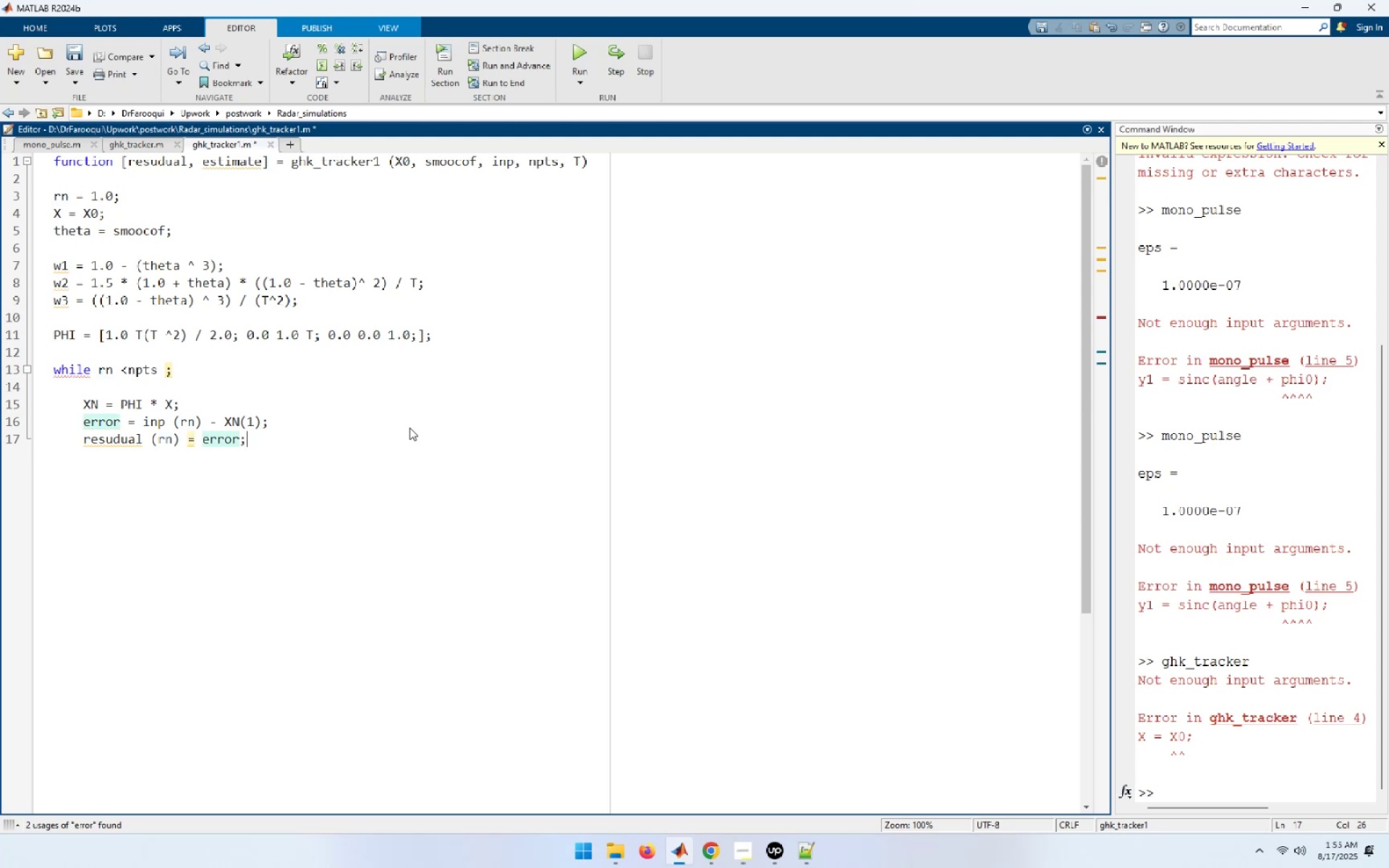 
key(Enter)
 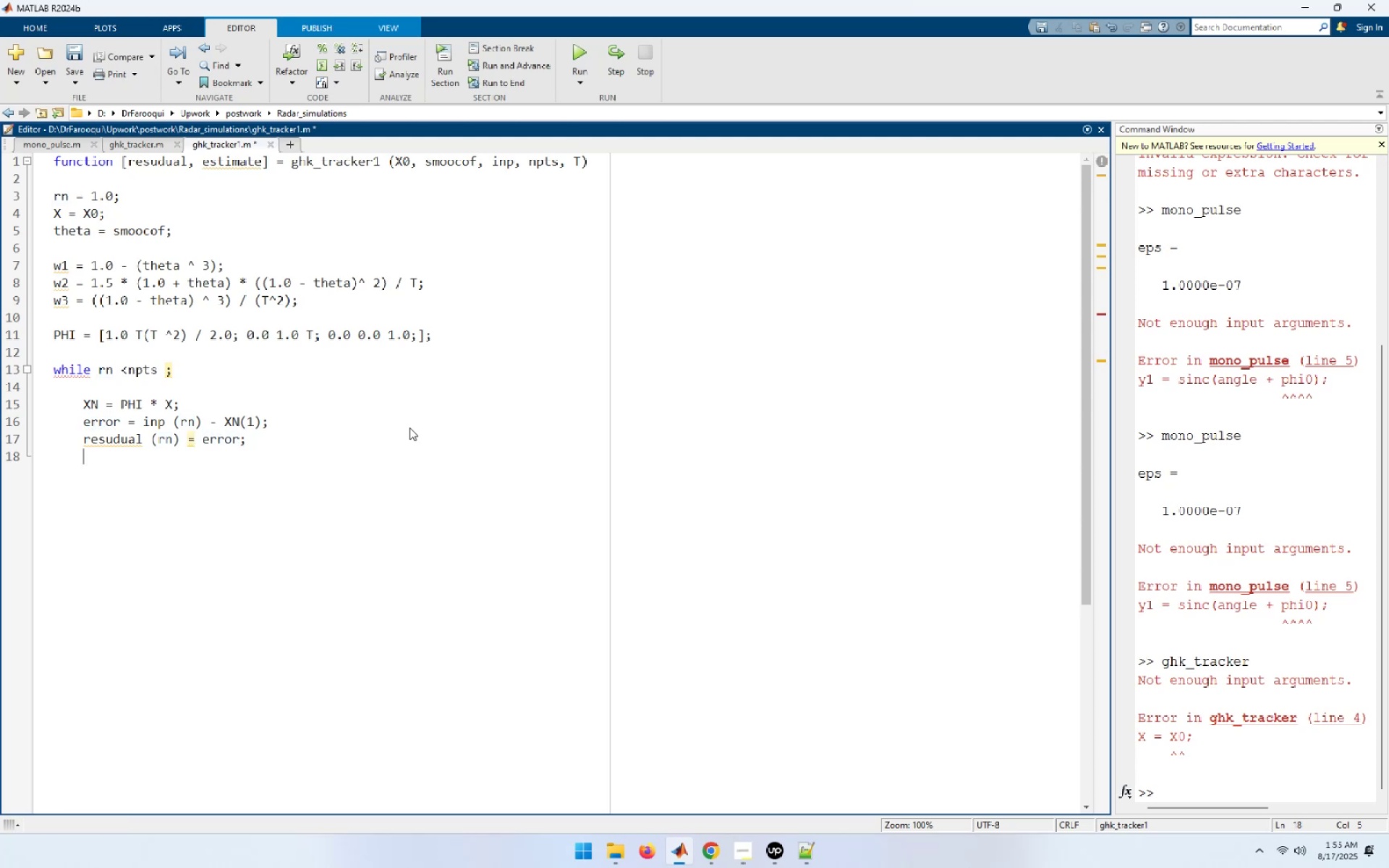 
type(tp)
key(Backspace)
type(mp1 = w1 * error;)
 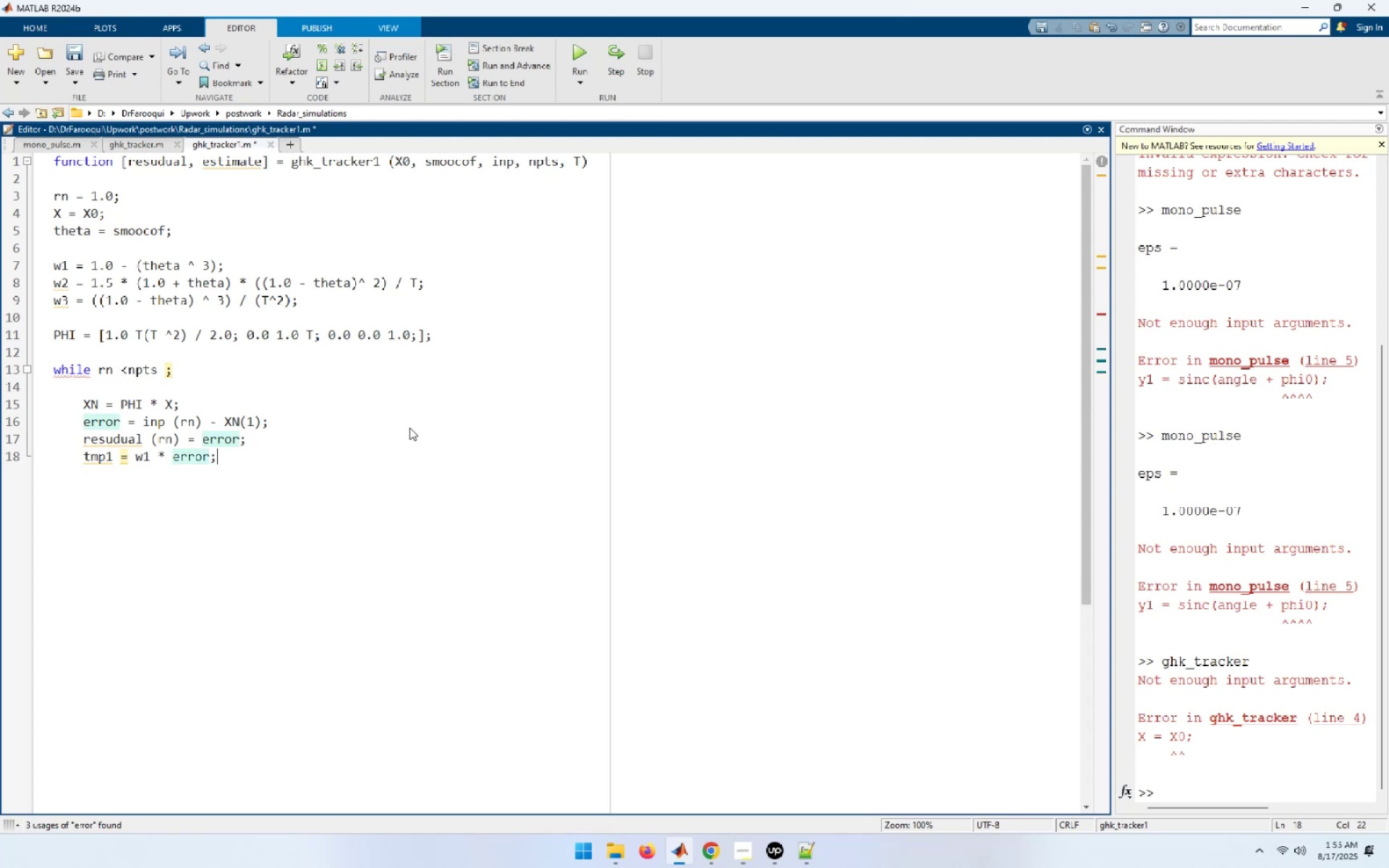 
key(Enter)
 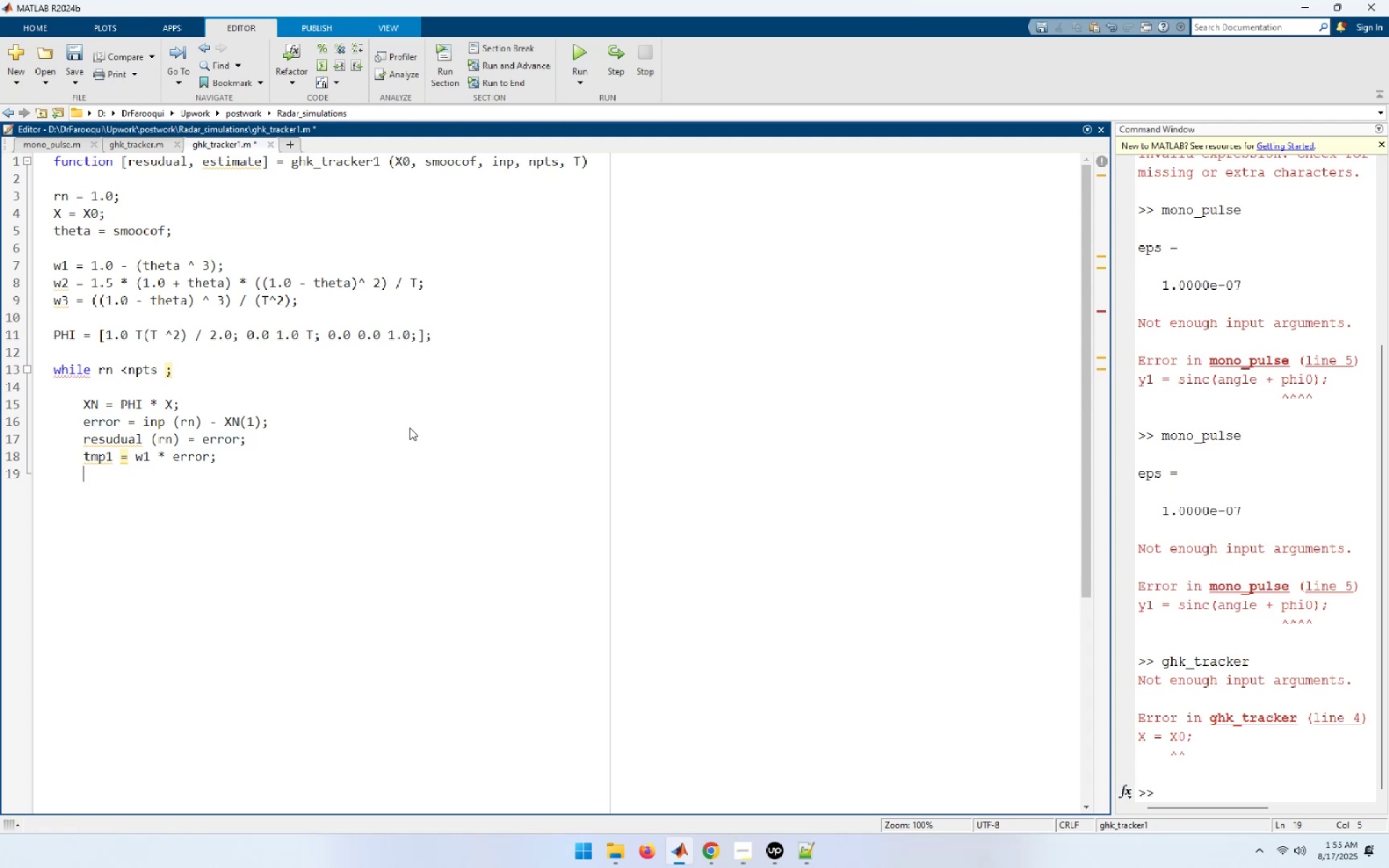 
type(tmp2 = w2 * error;)
 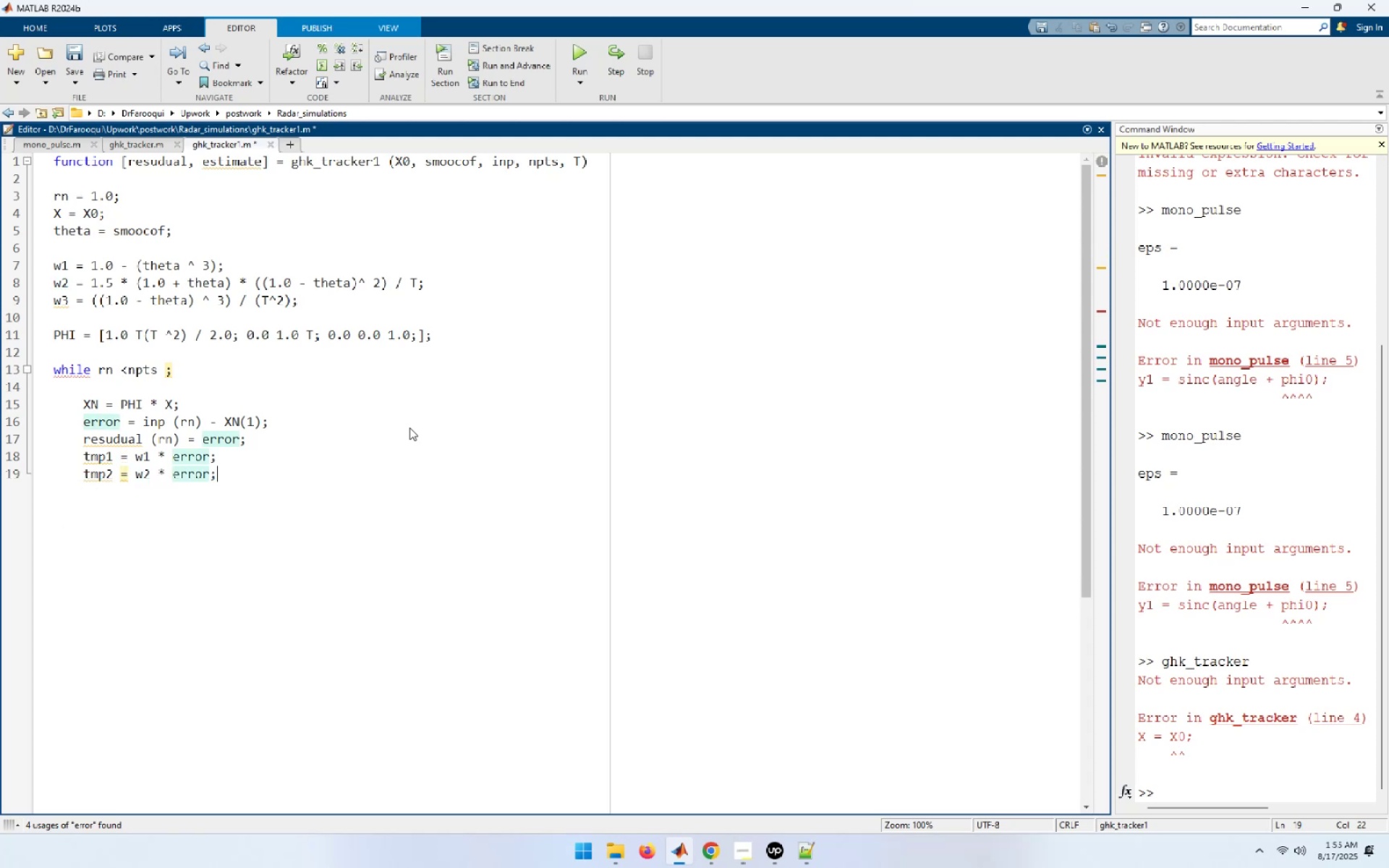 
key(Enter)
 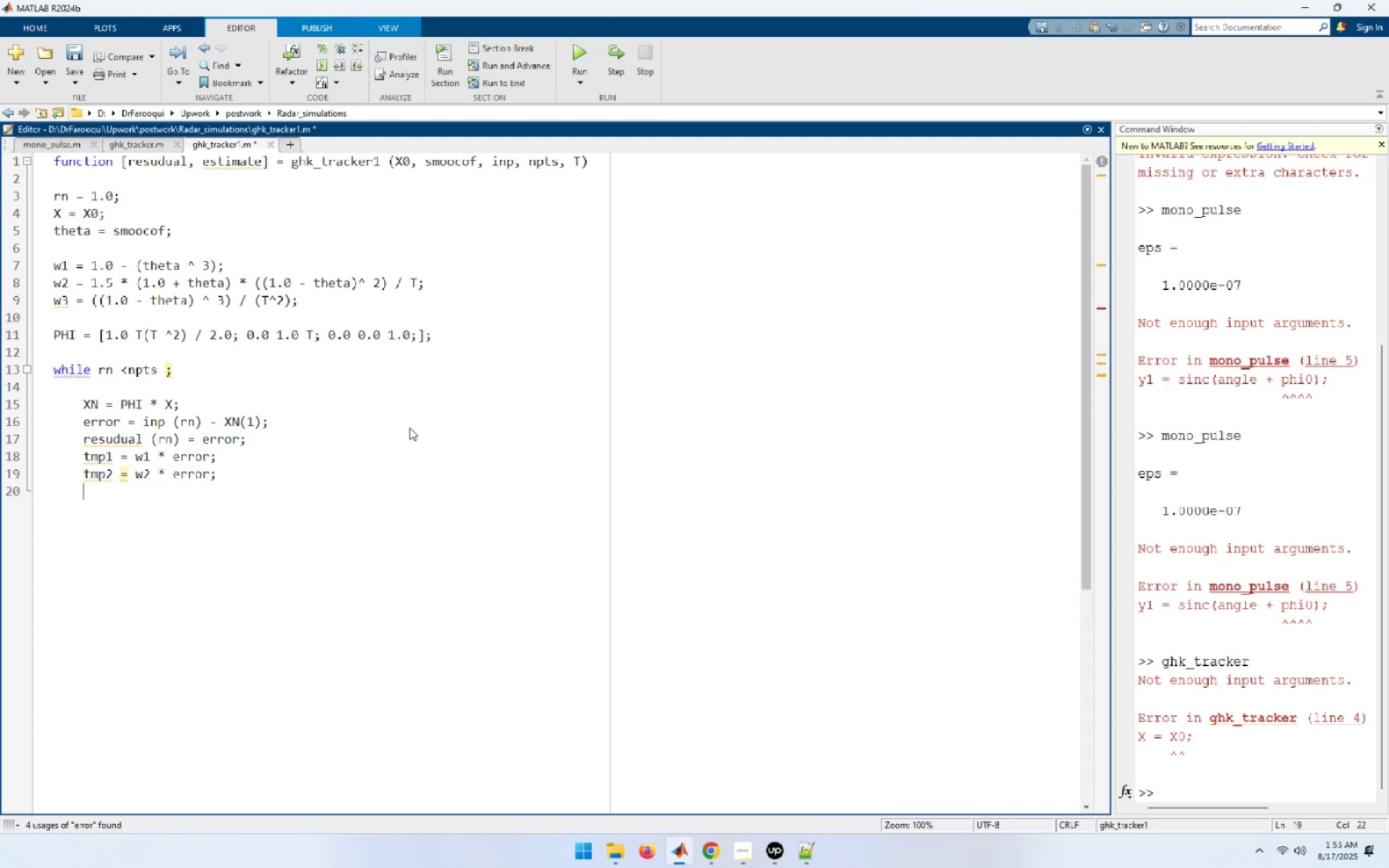 
type(tmp3 = w3 * error;)
 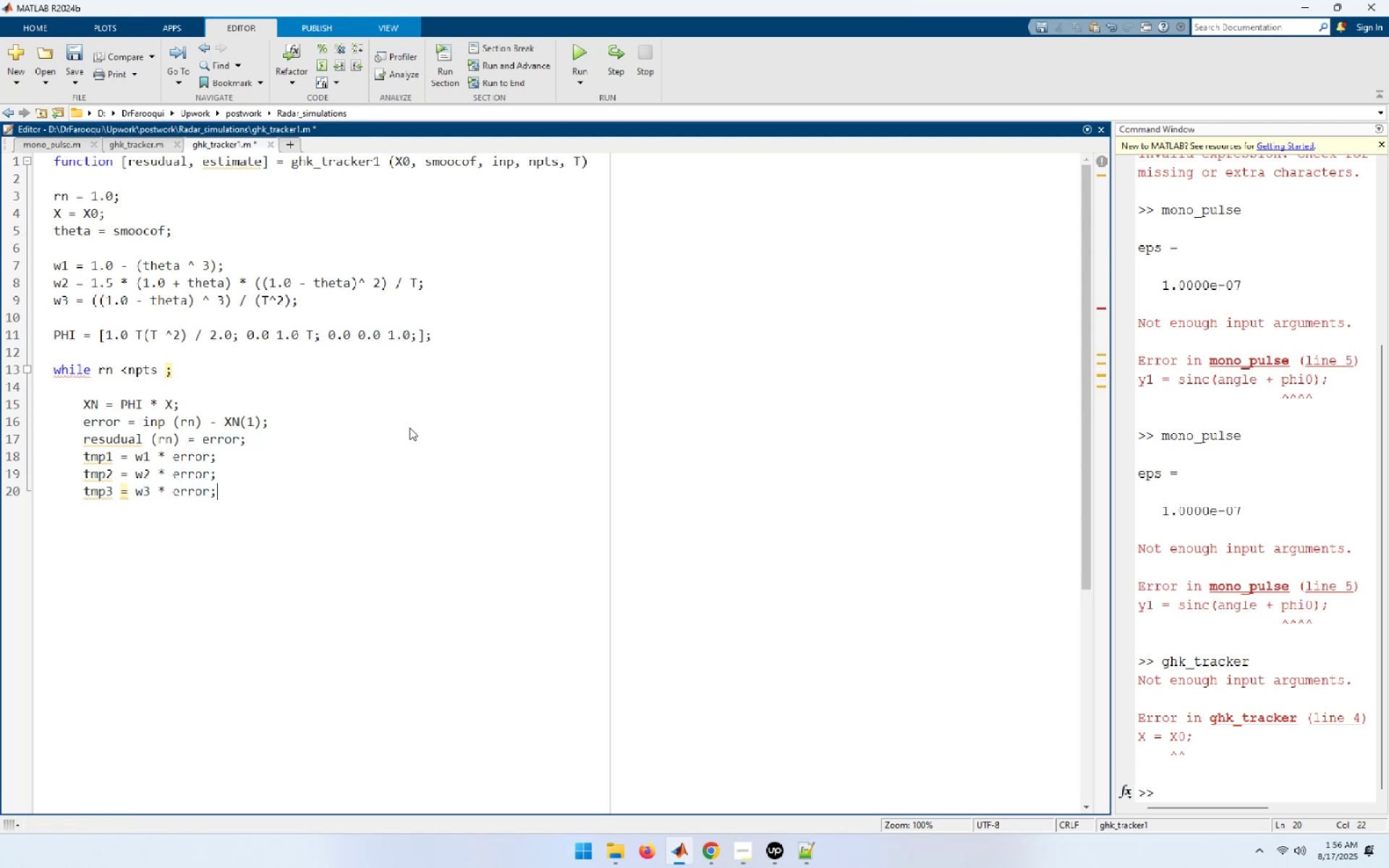 
key(Enter)
 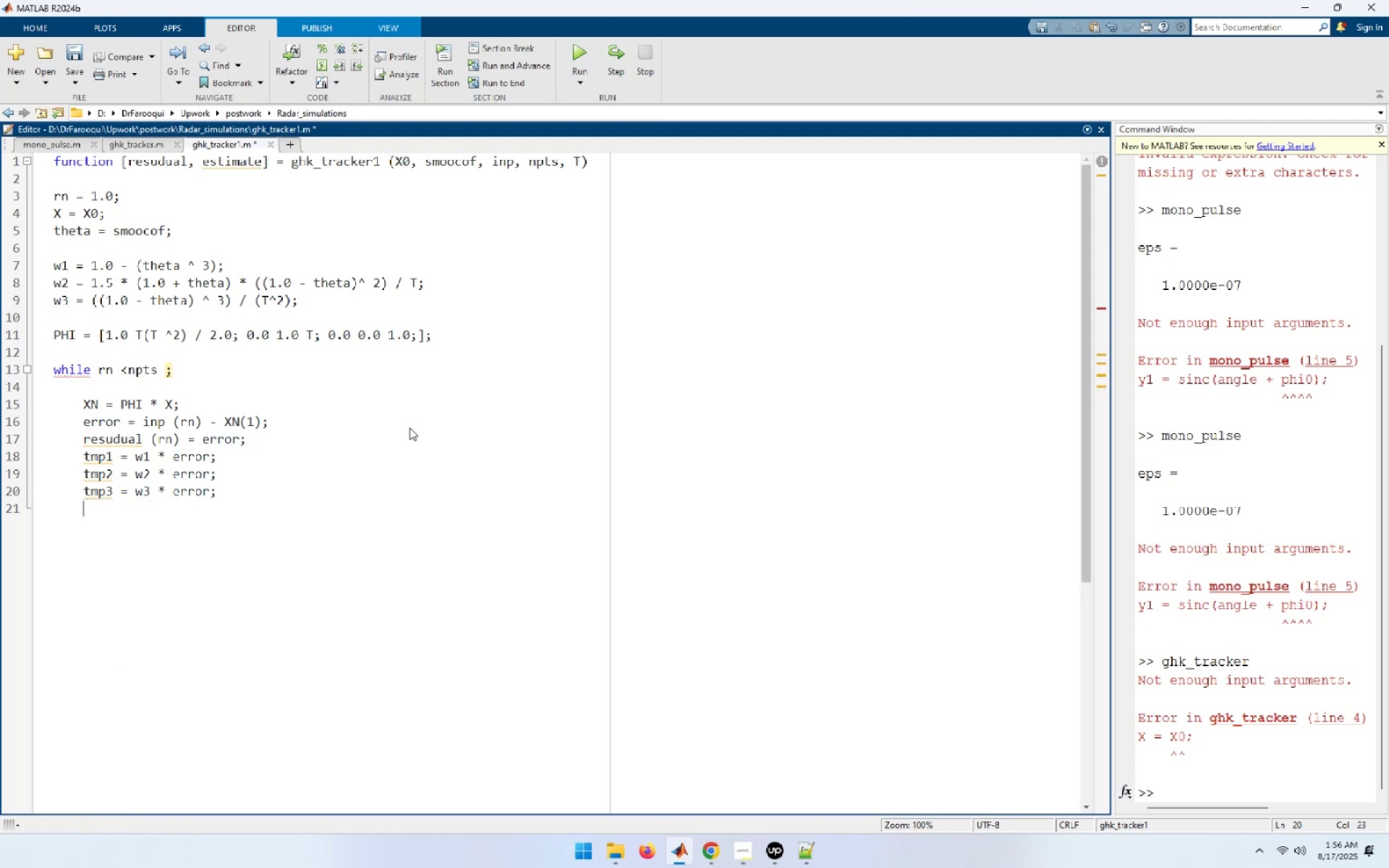 
key(Enter)
 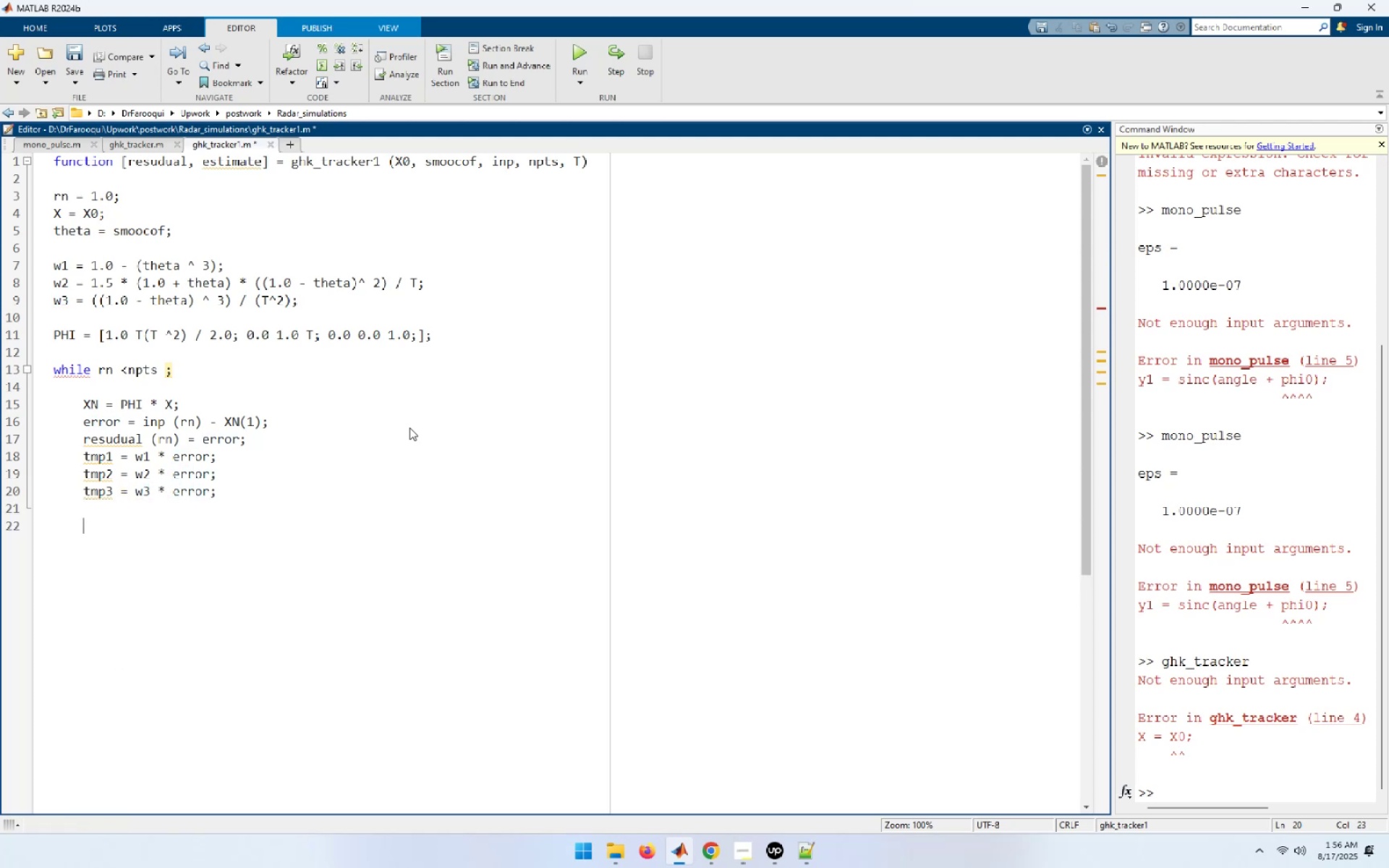 
type(X(1) = XN(1) + tmpx)
key(Backspace)
type(1)
 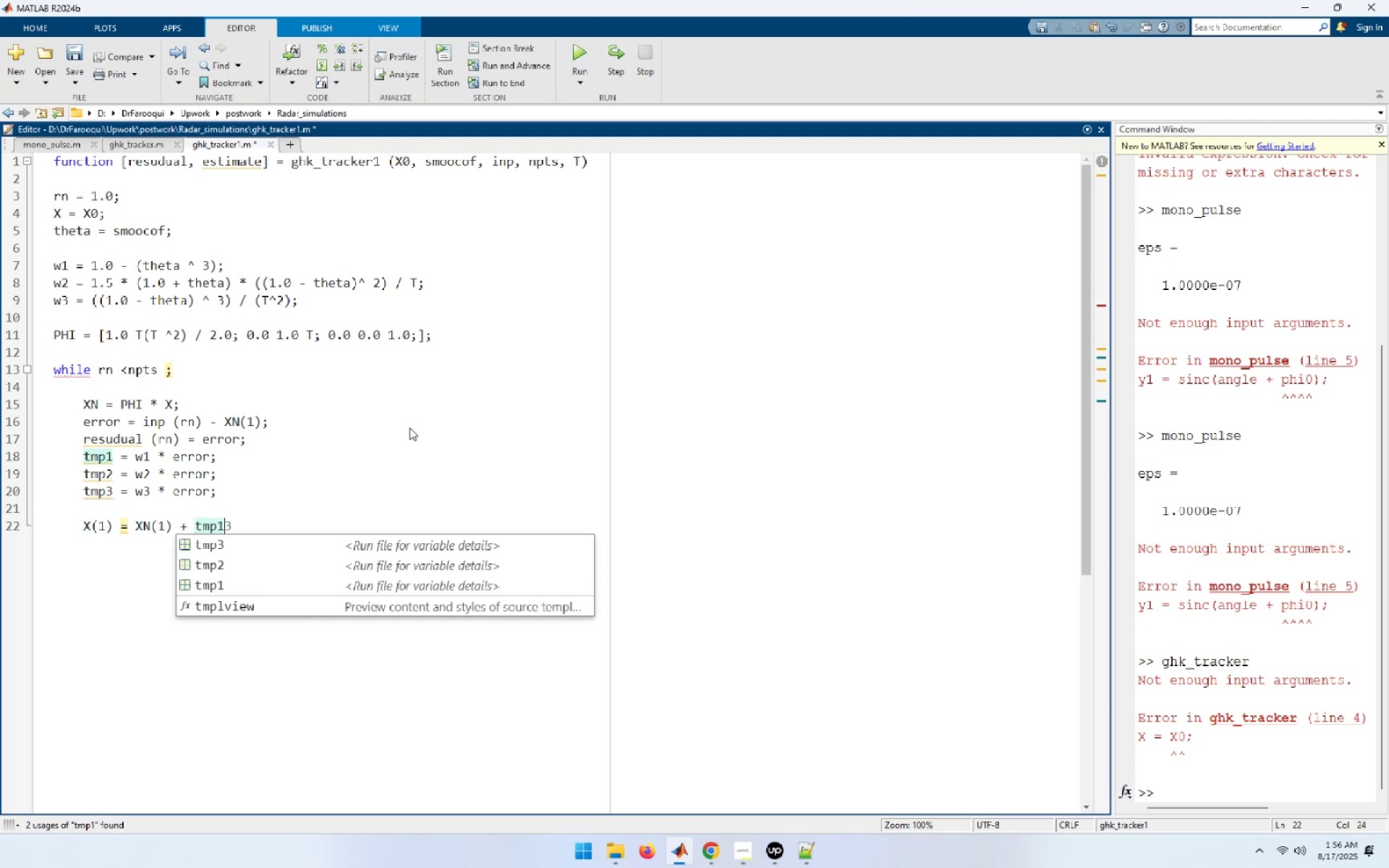 
key(Semicolon)
 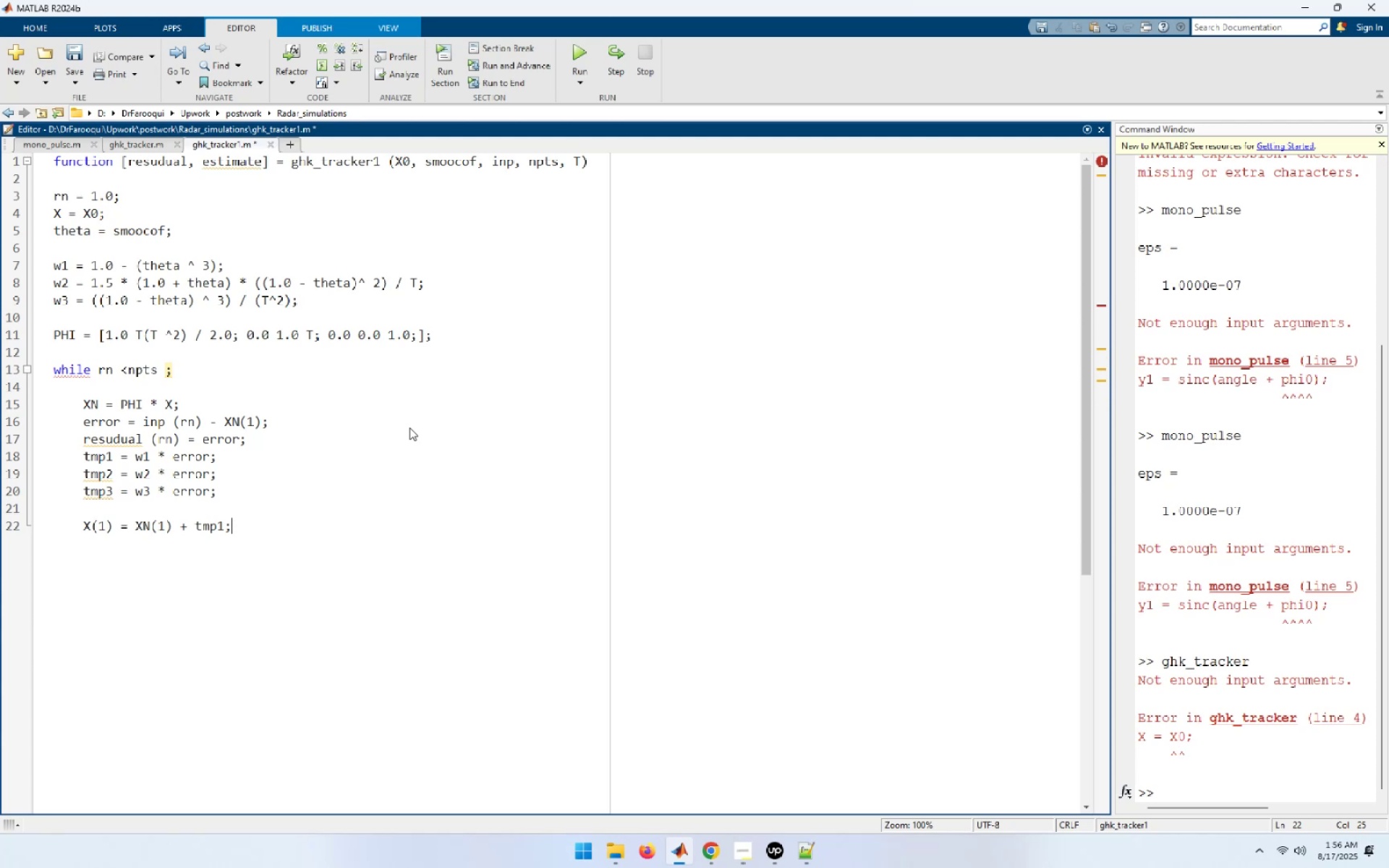 
key(Enter)
 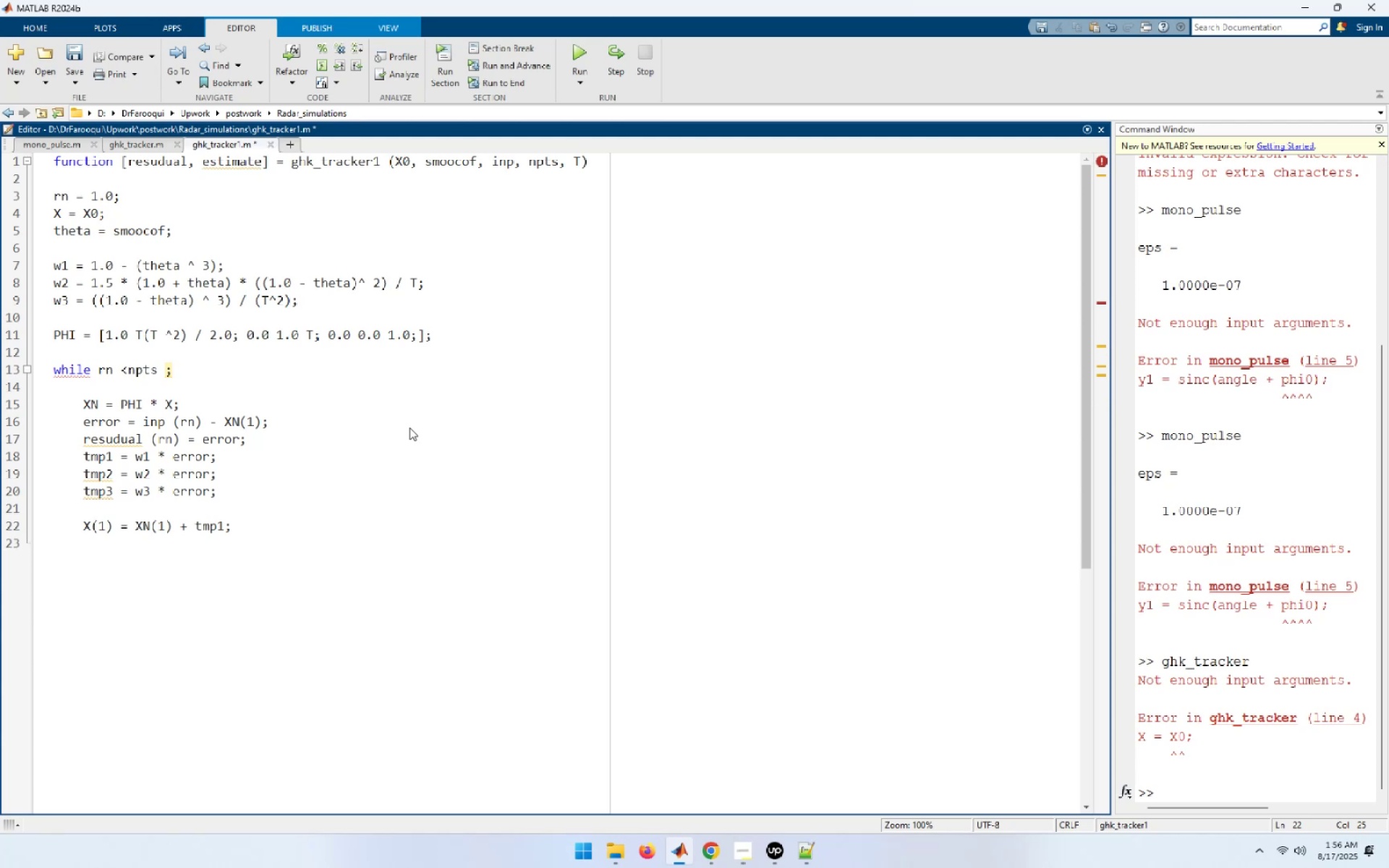 
type(X(2) = XN )
key(Backspace)
type((2) _)
key(Backspace)
type(+ tmp2;)
 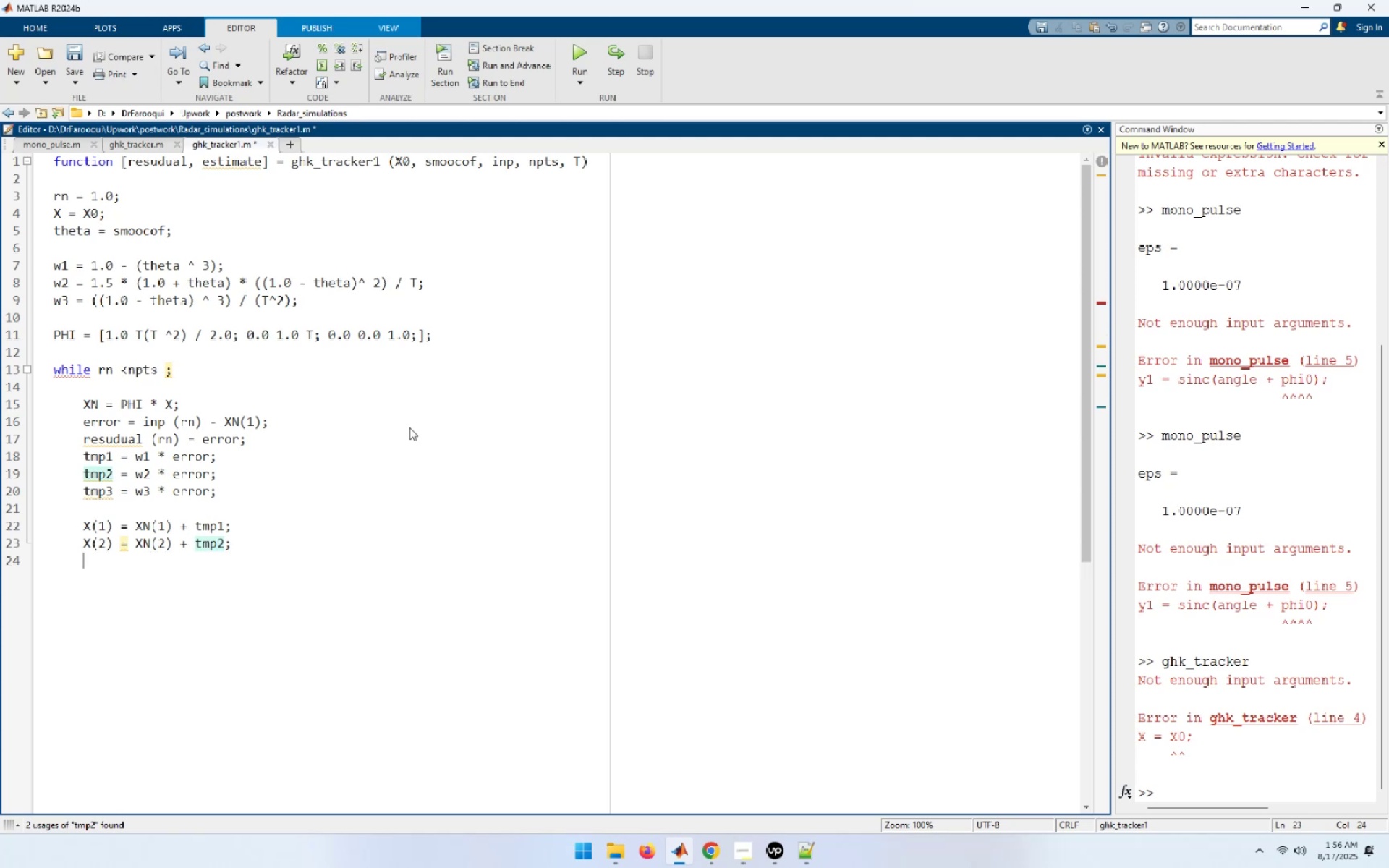 
 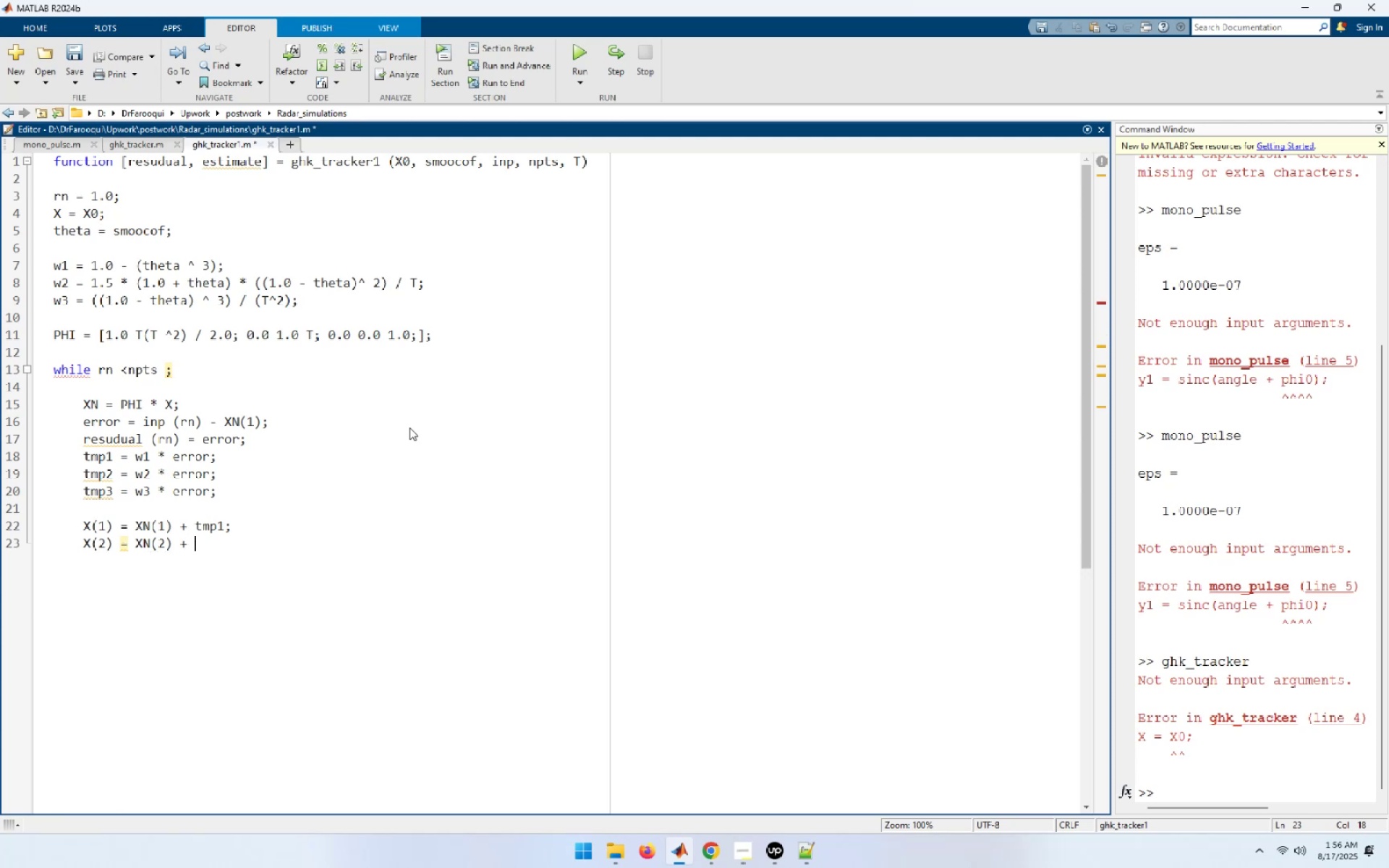 
key(Enter)
 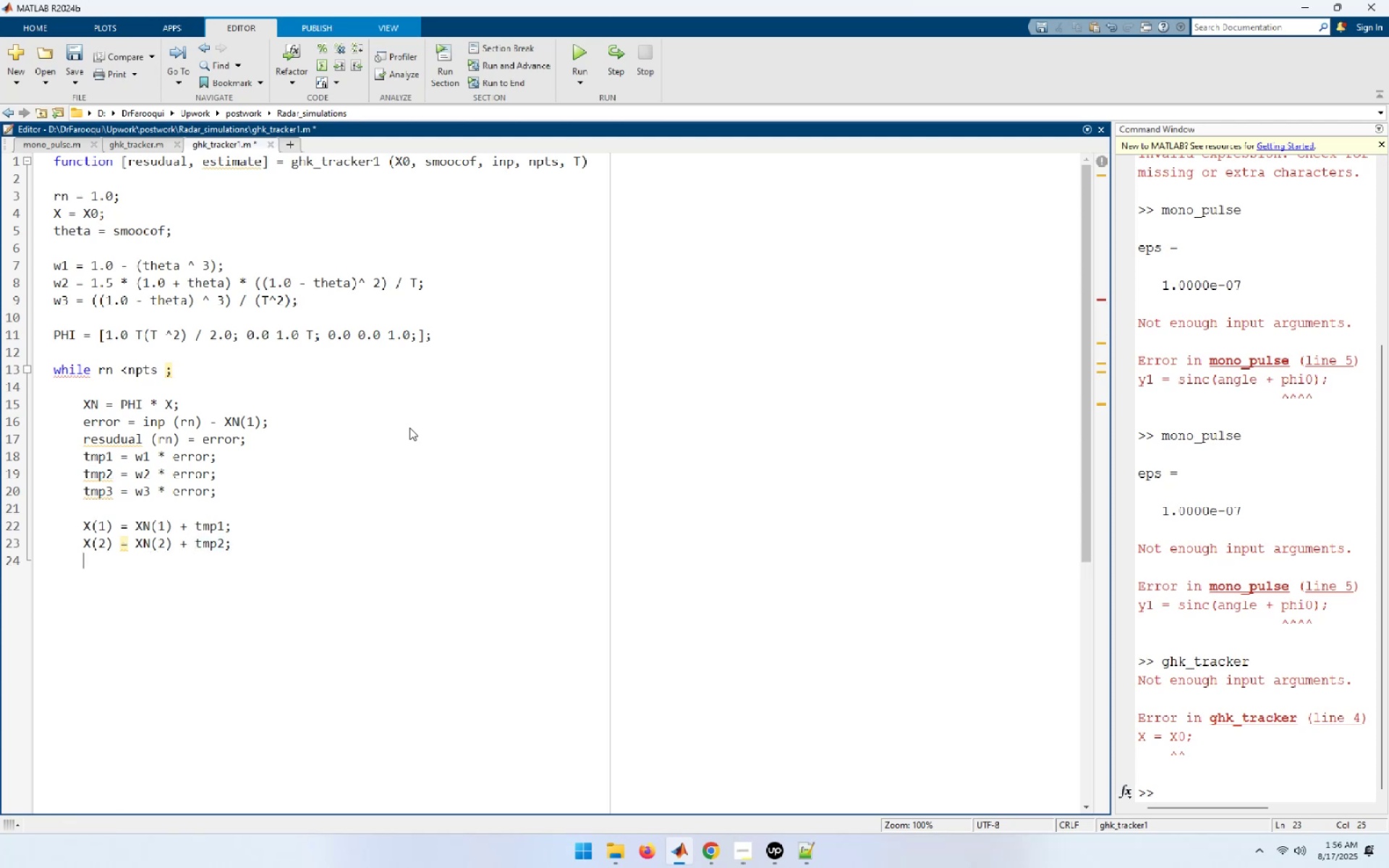 
type(X(3) = XN(3) + tmp3;)
 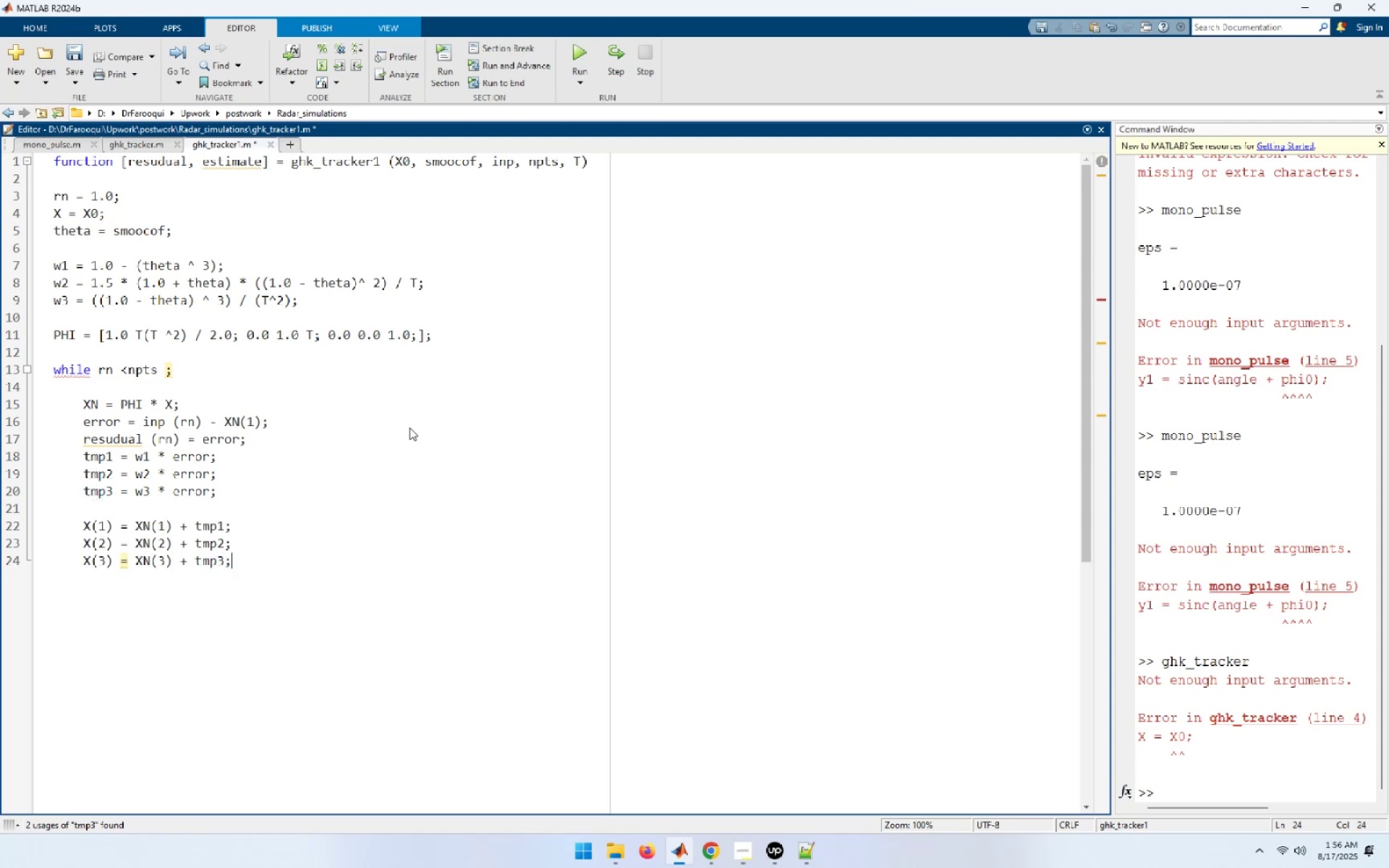 
key(Enter)
 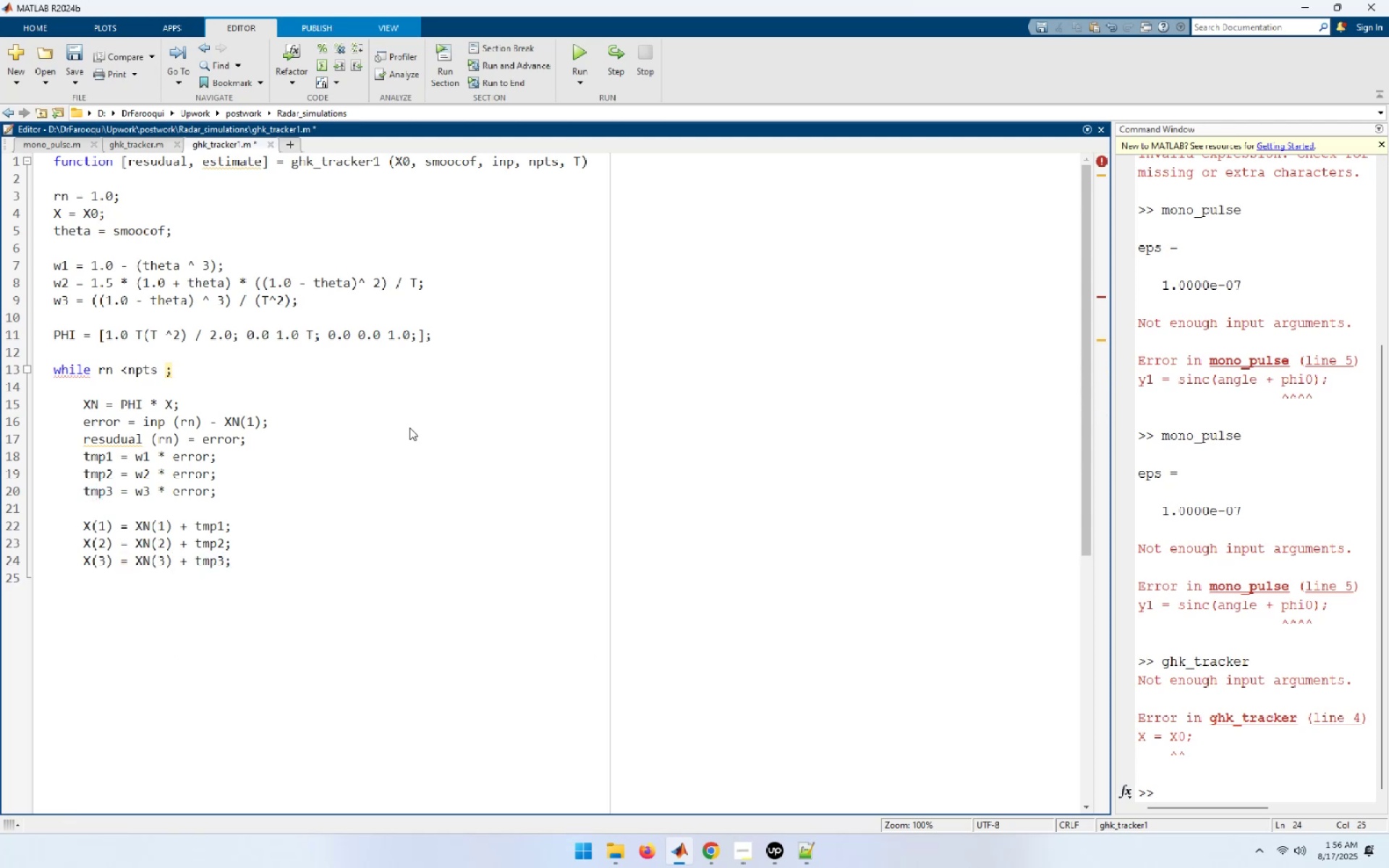 
type(estimate(rn))
 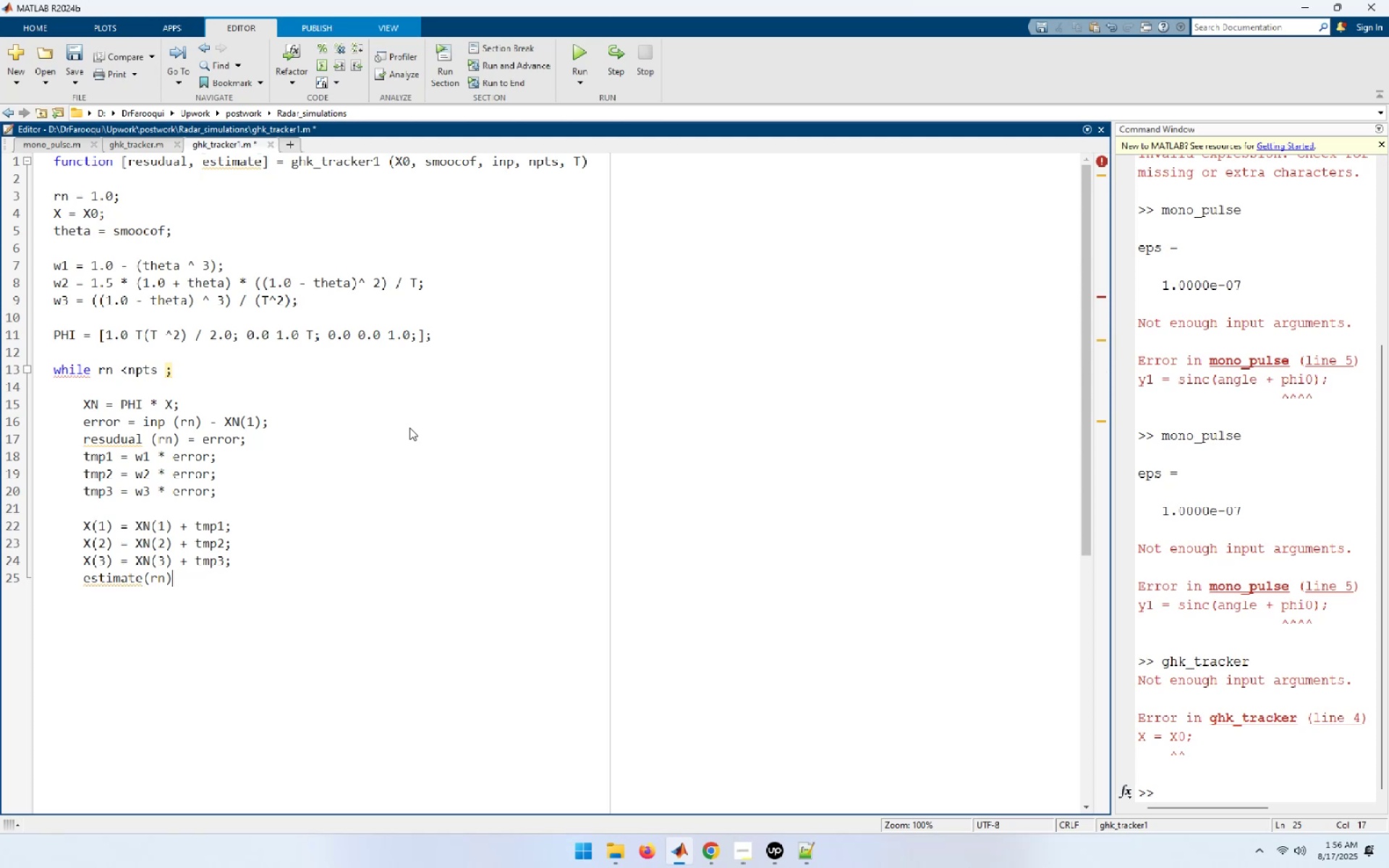 
wait(6.89)
 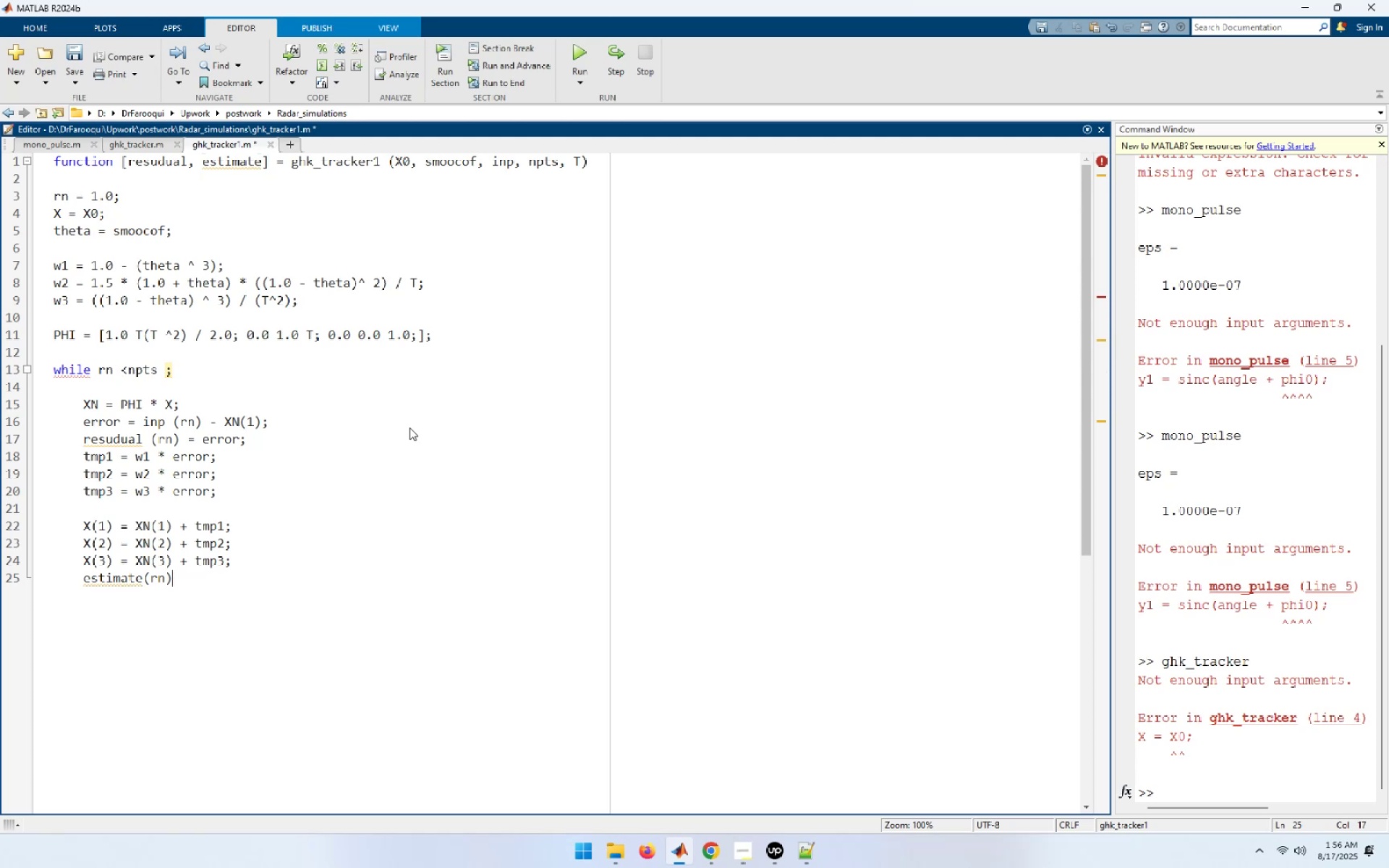 
type( = X(1);)
 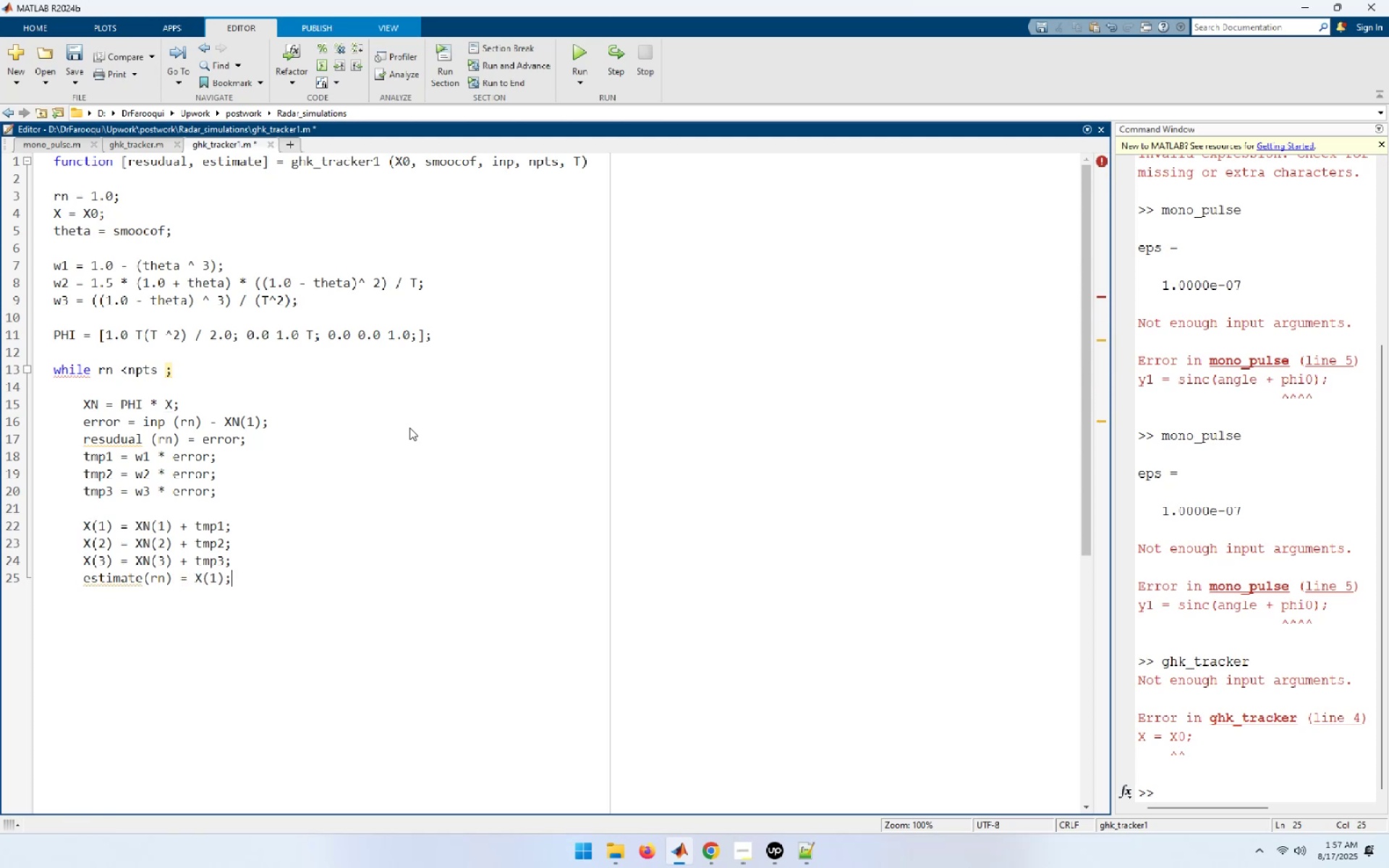 
key(Enter)
 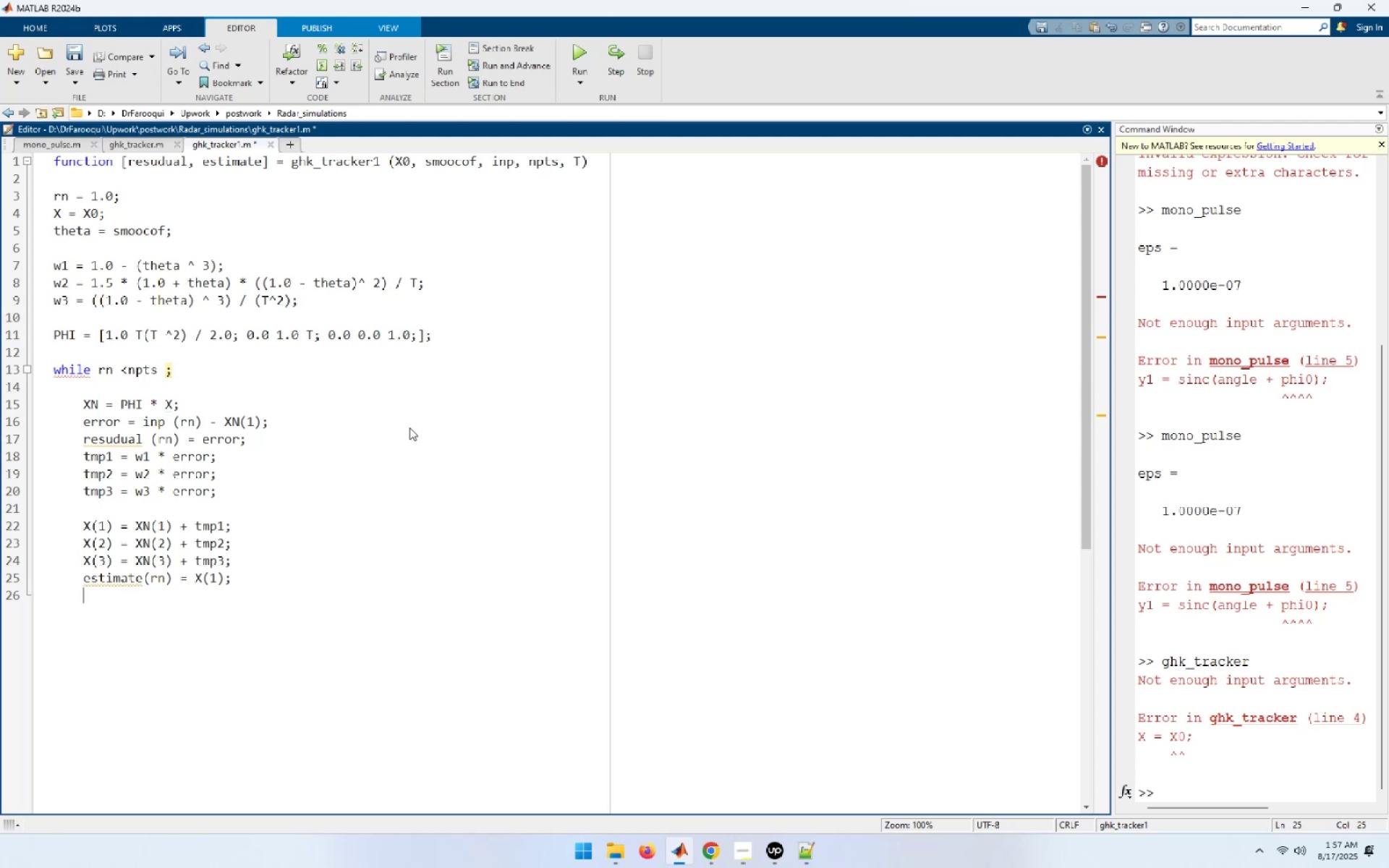 
type(rn = rn +1;)
 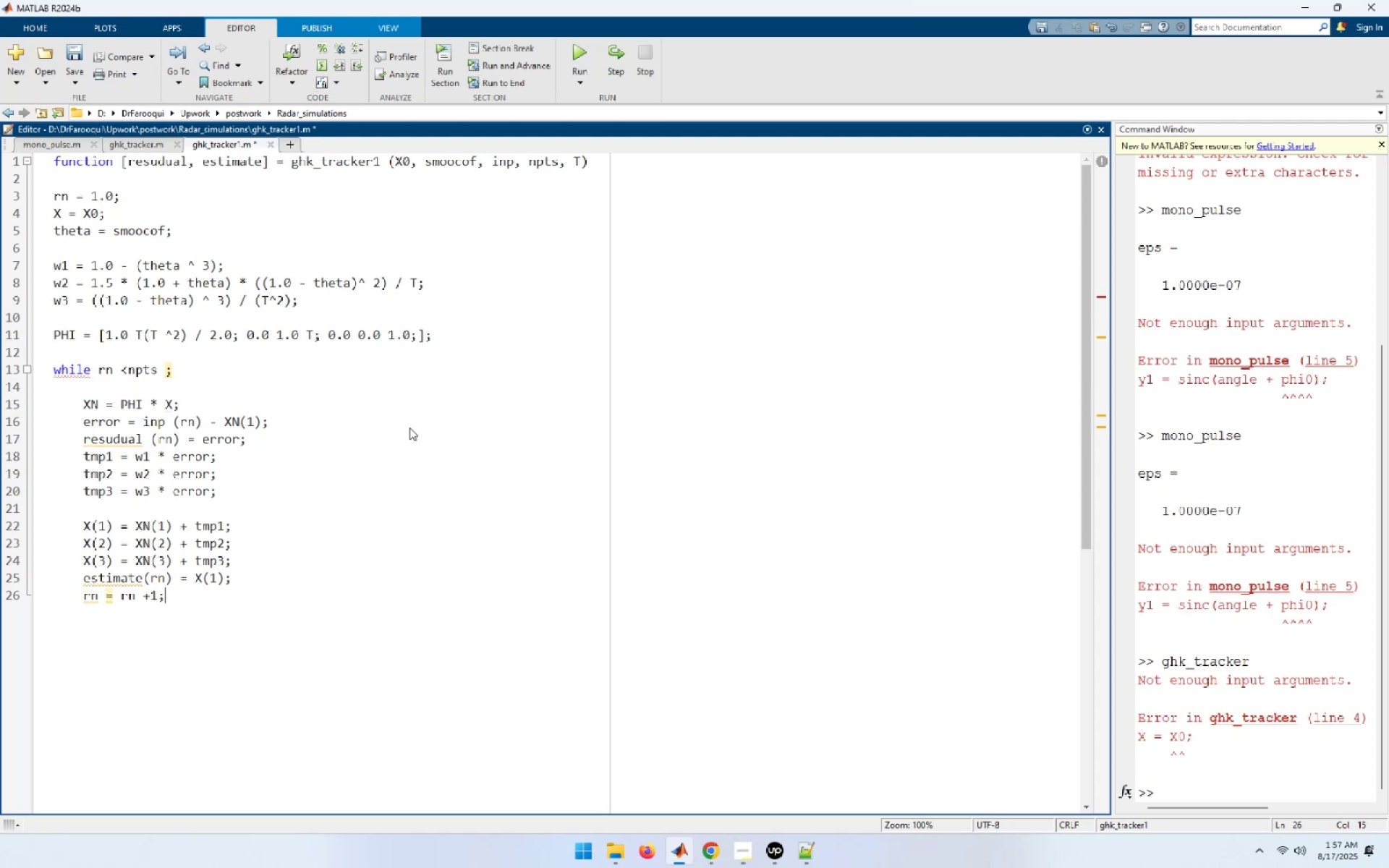 
key(Enter)
 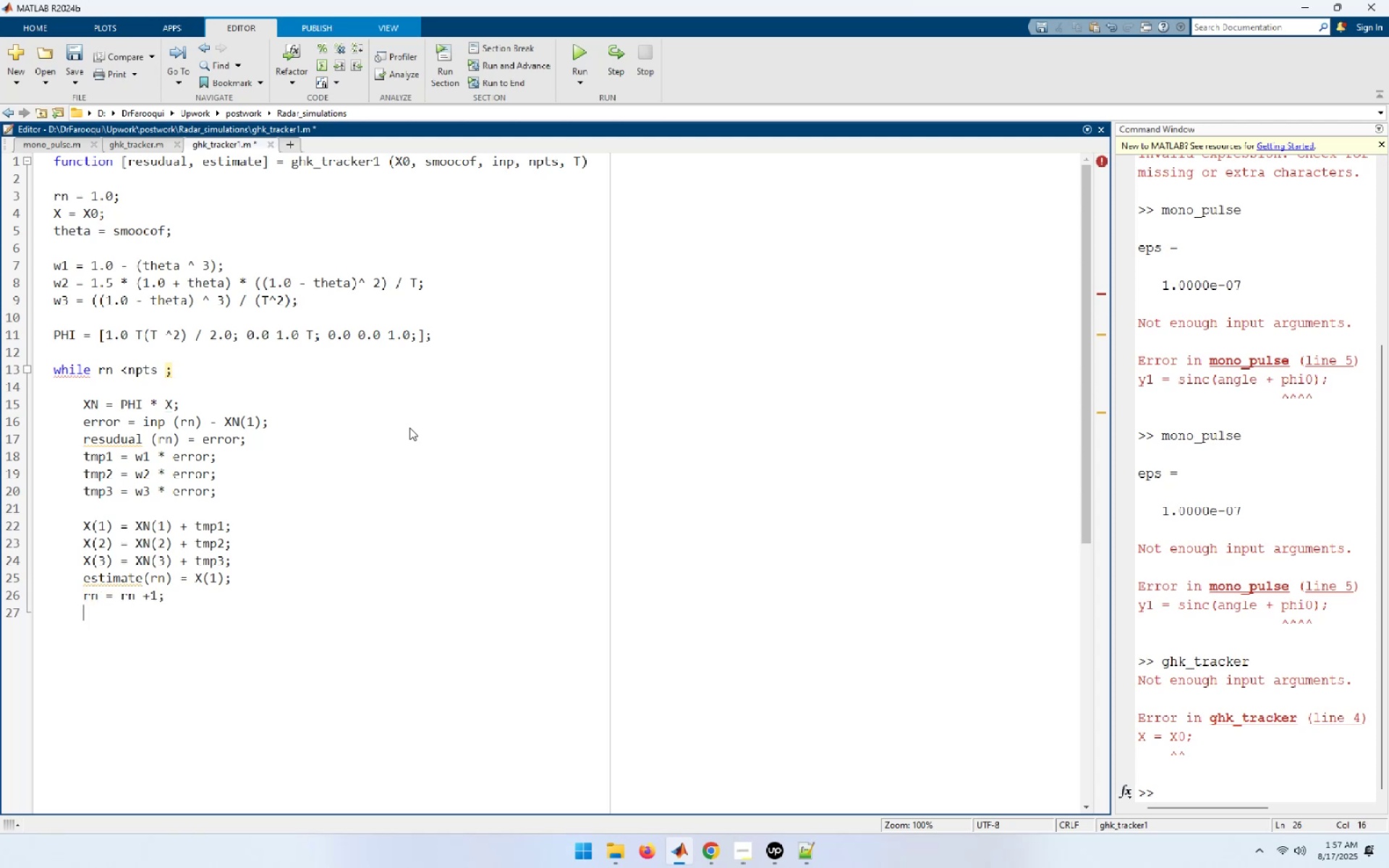 
type(end)
 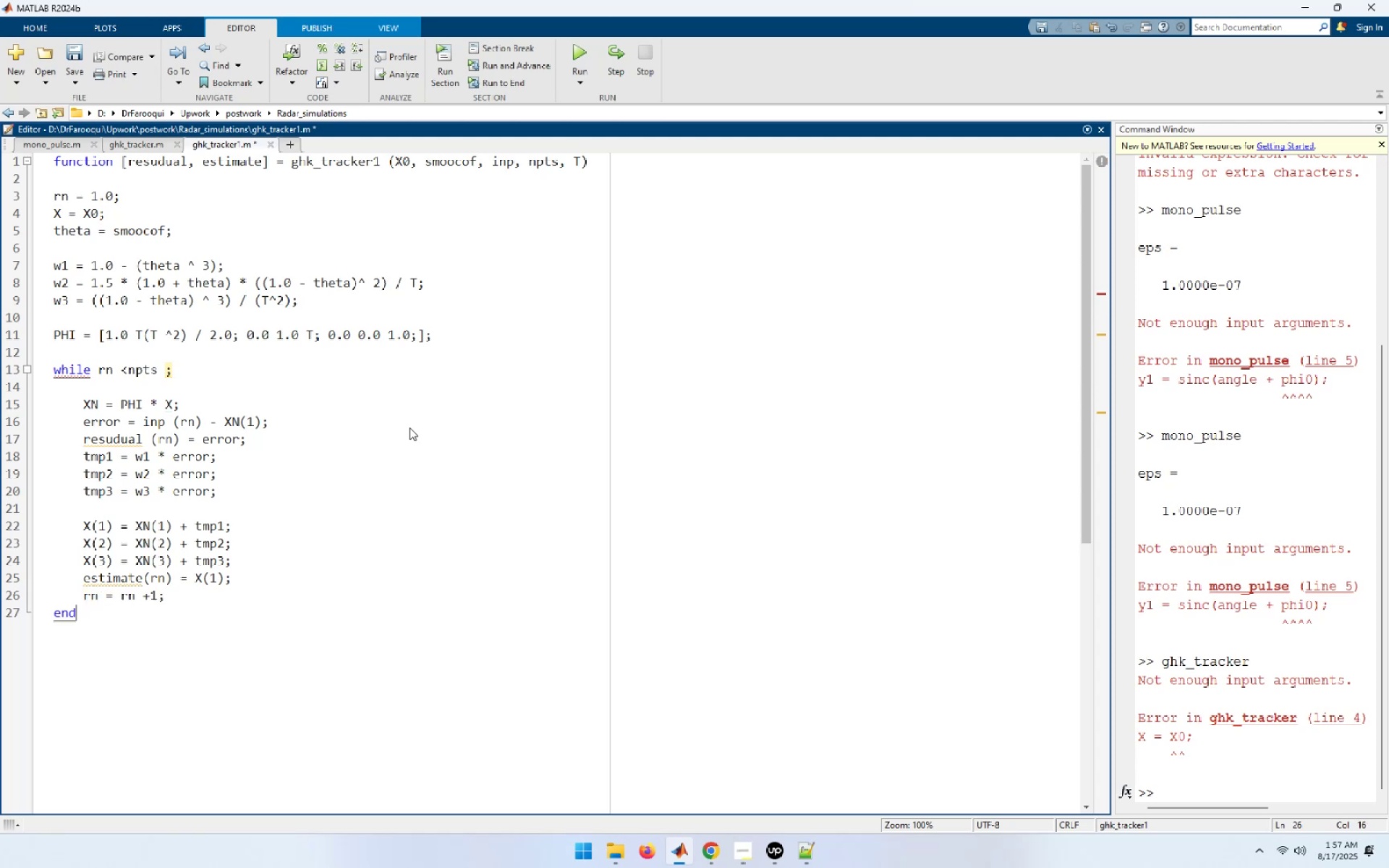 
key(Enter)
 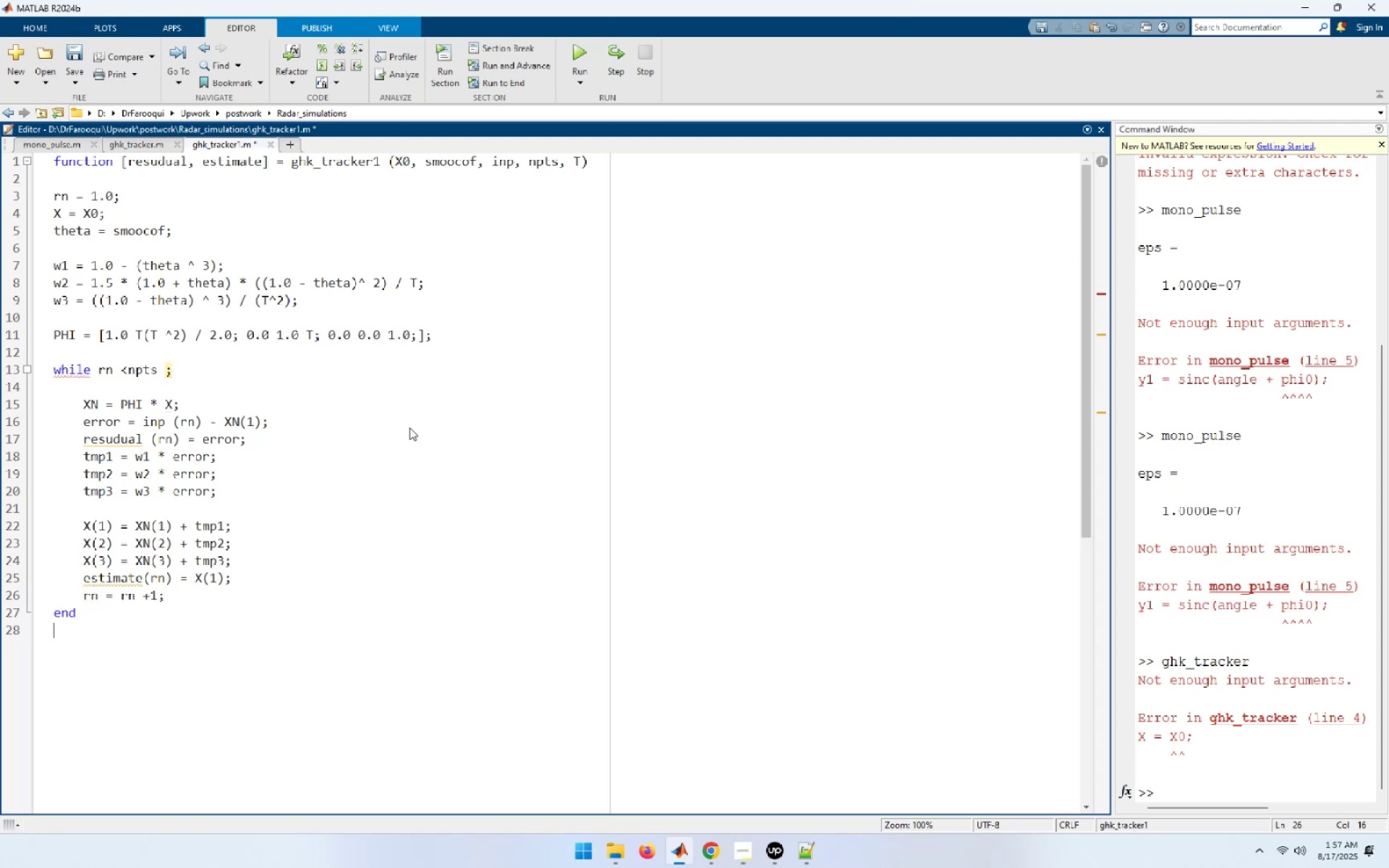 
type(return)
 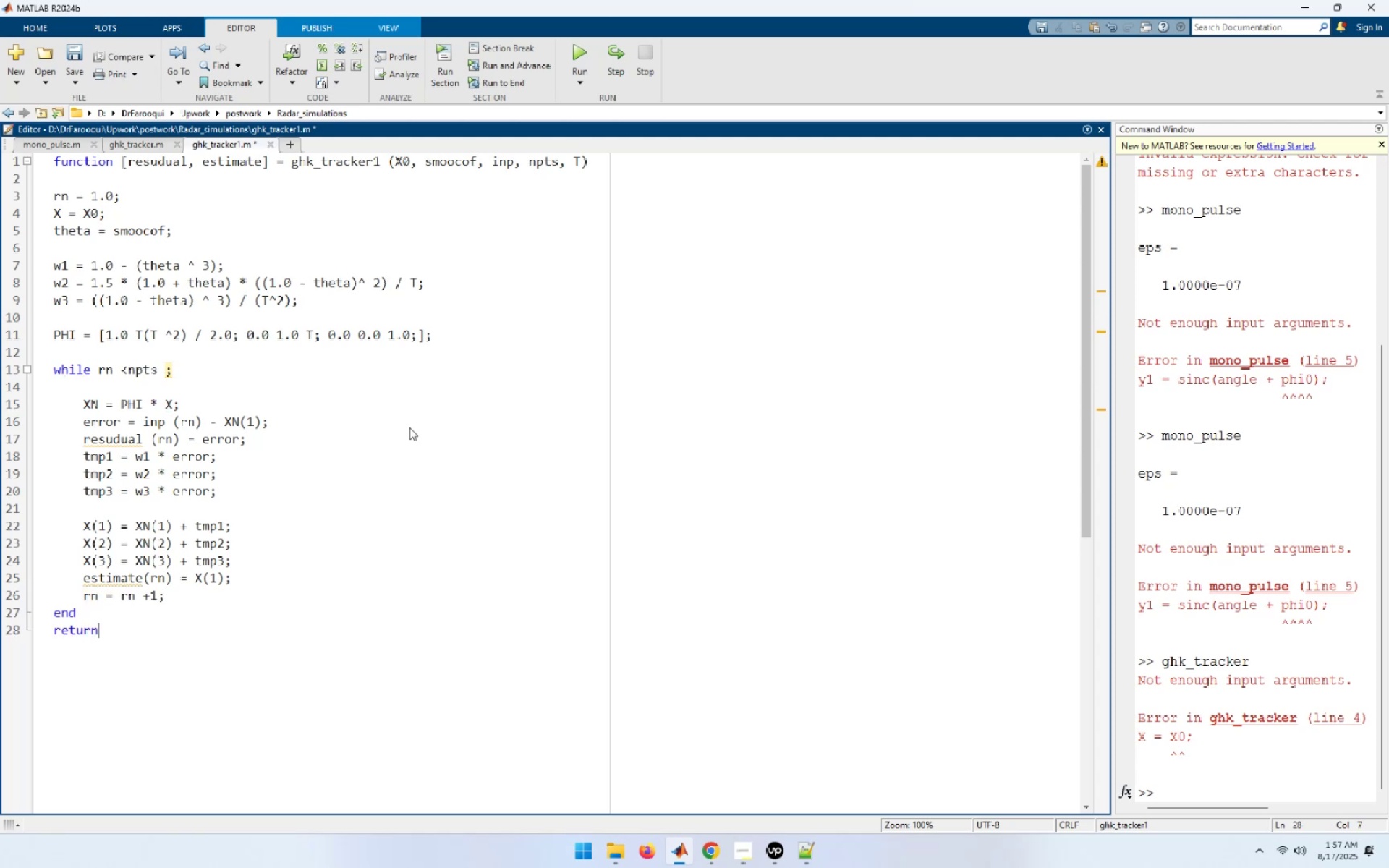 
key(Enter)
 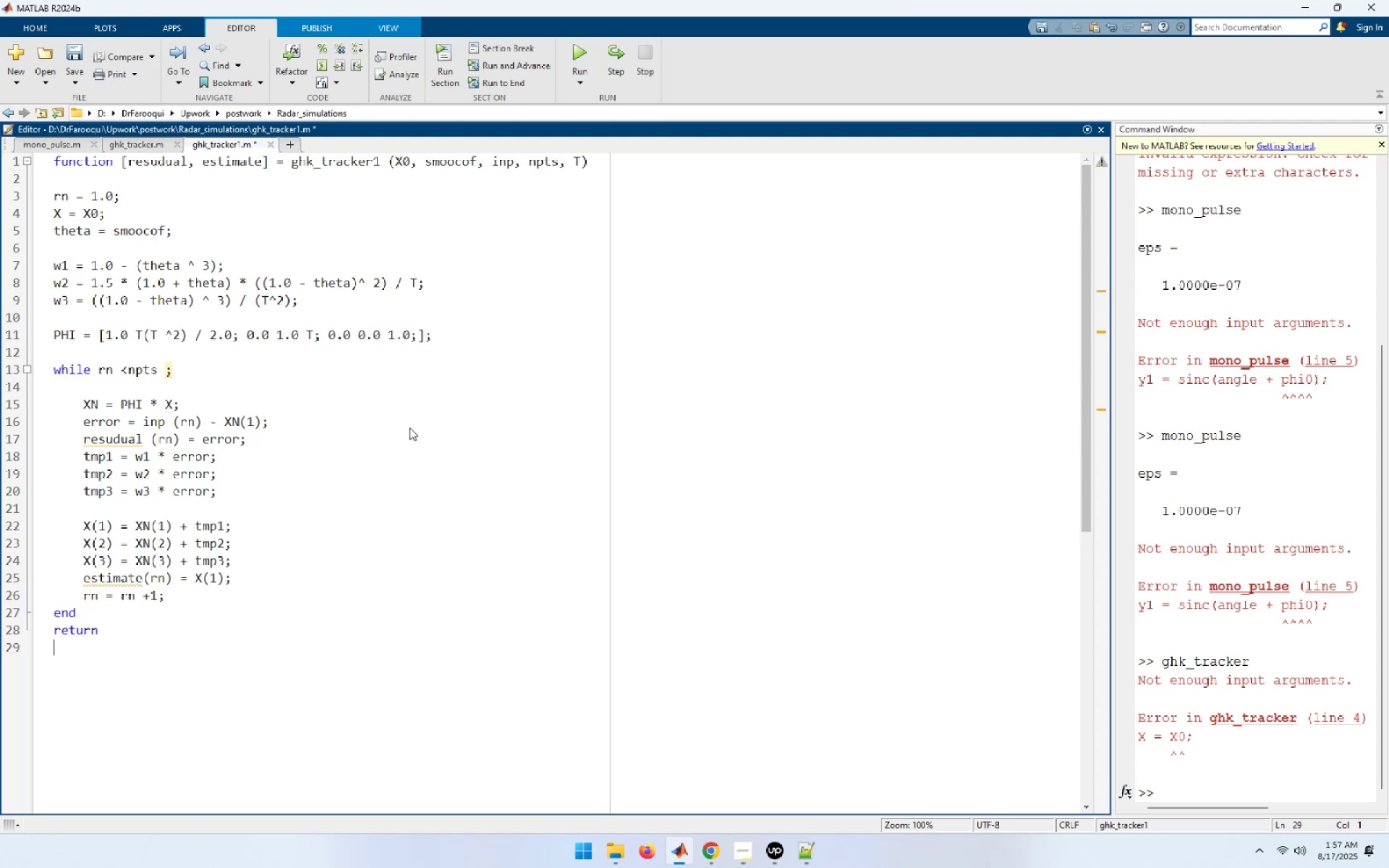 
key(Control+S)
 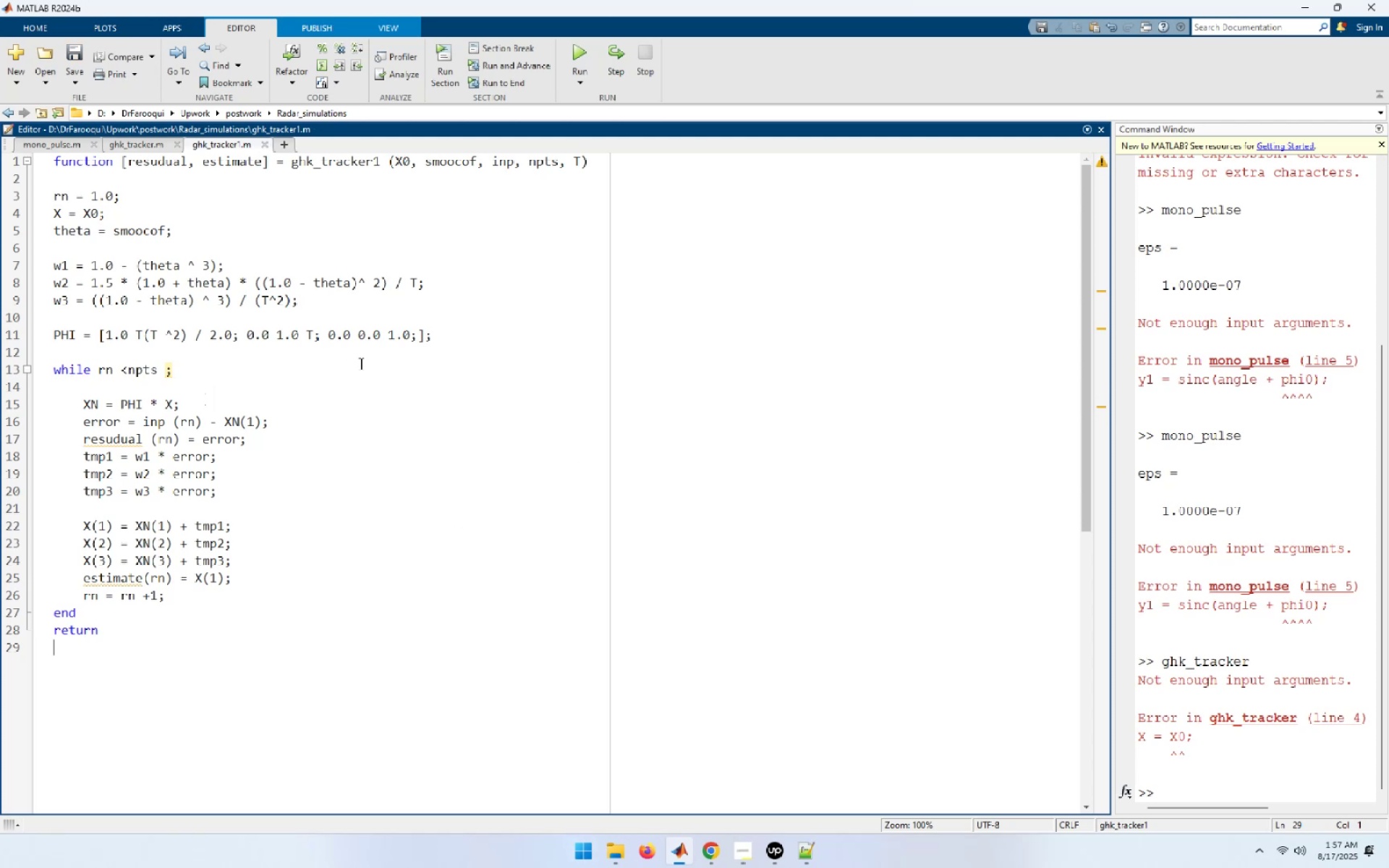 
wait(5.3)
 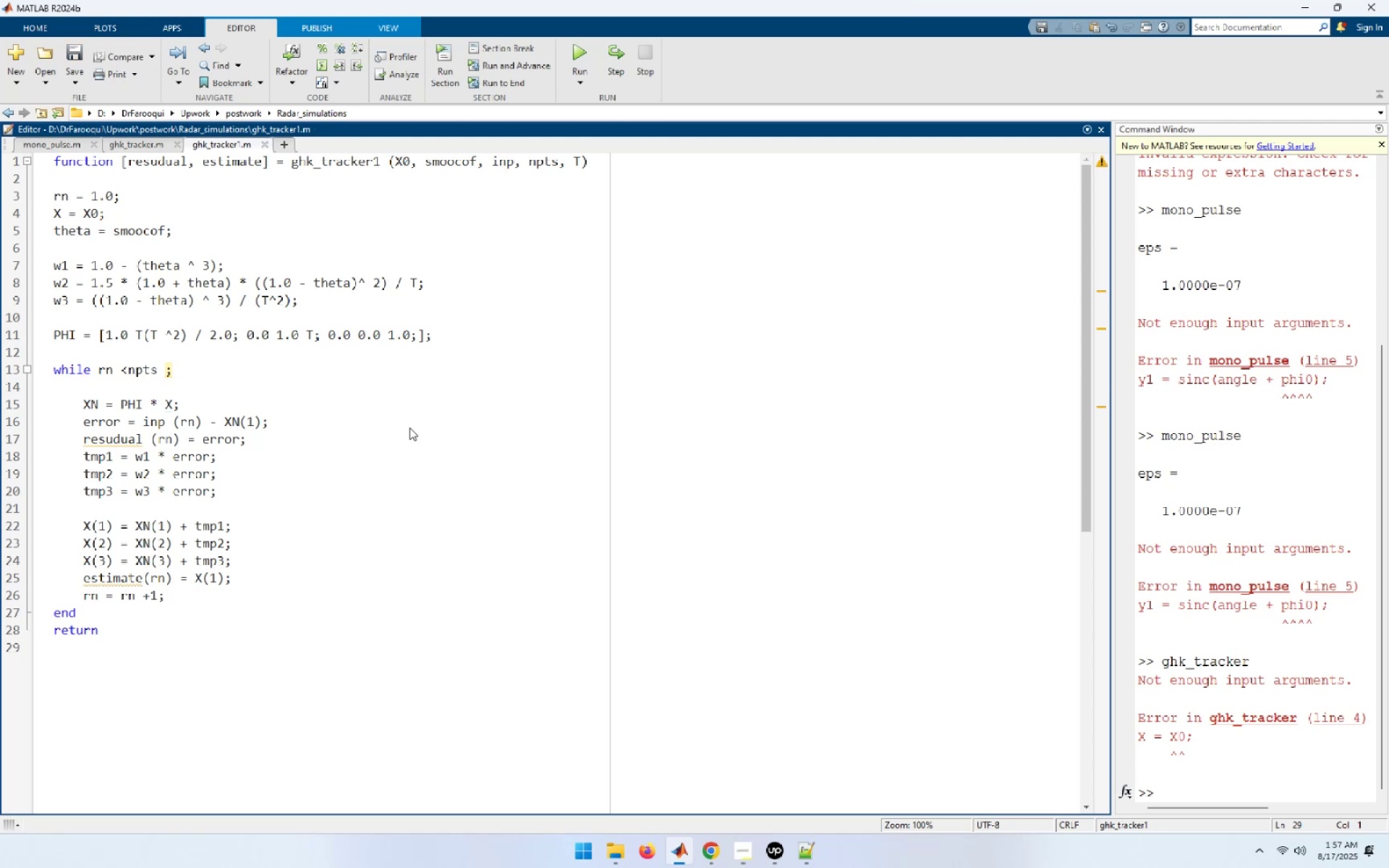 
left_click([574, 56])
 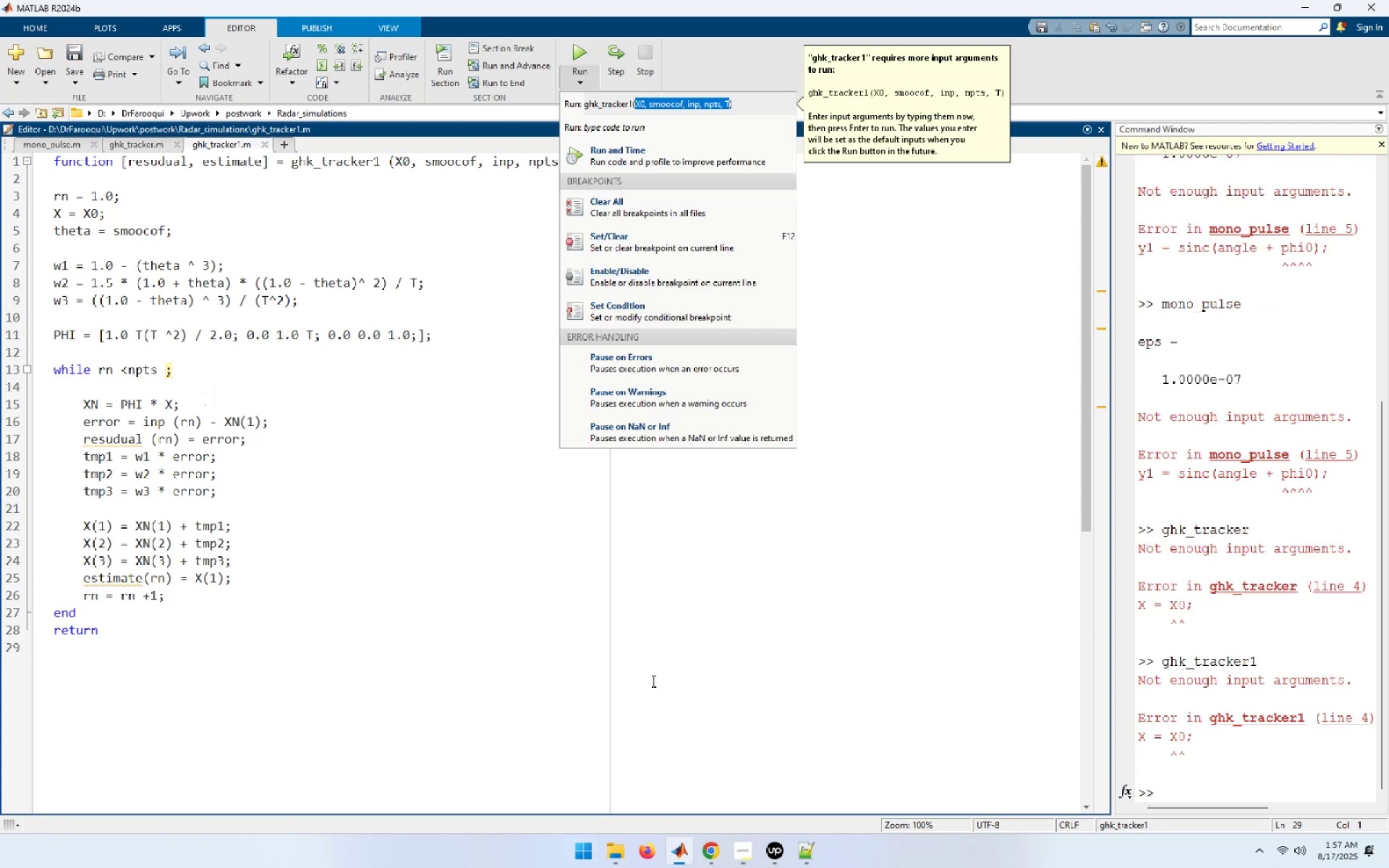 
left_click([518, 690])
 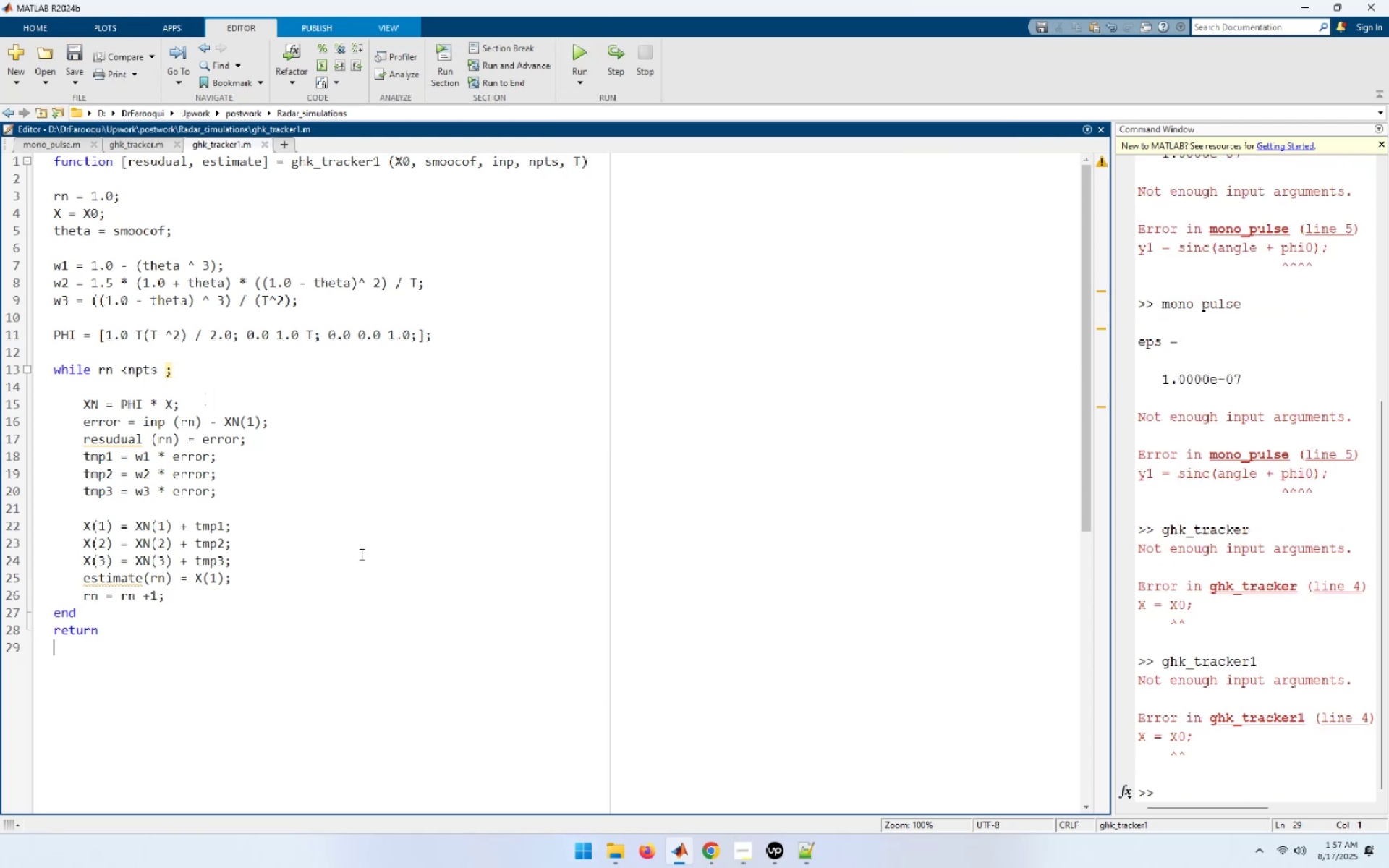 
key(Control+S)
 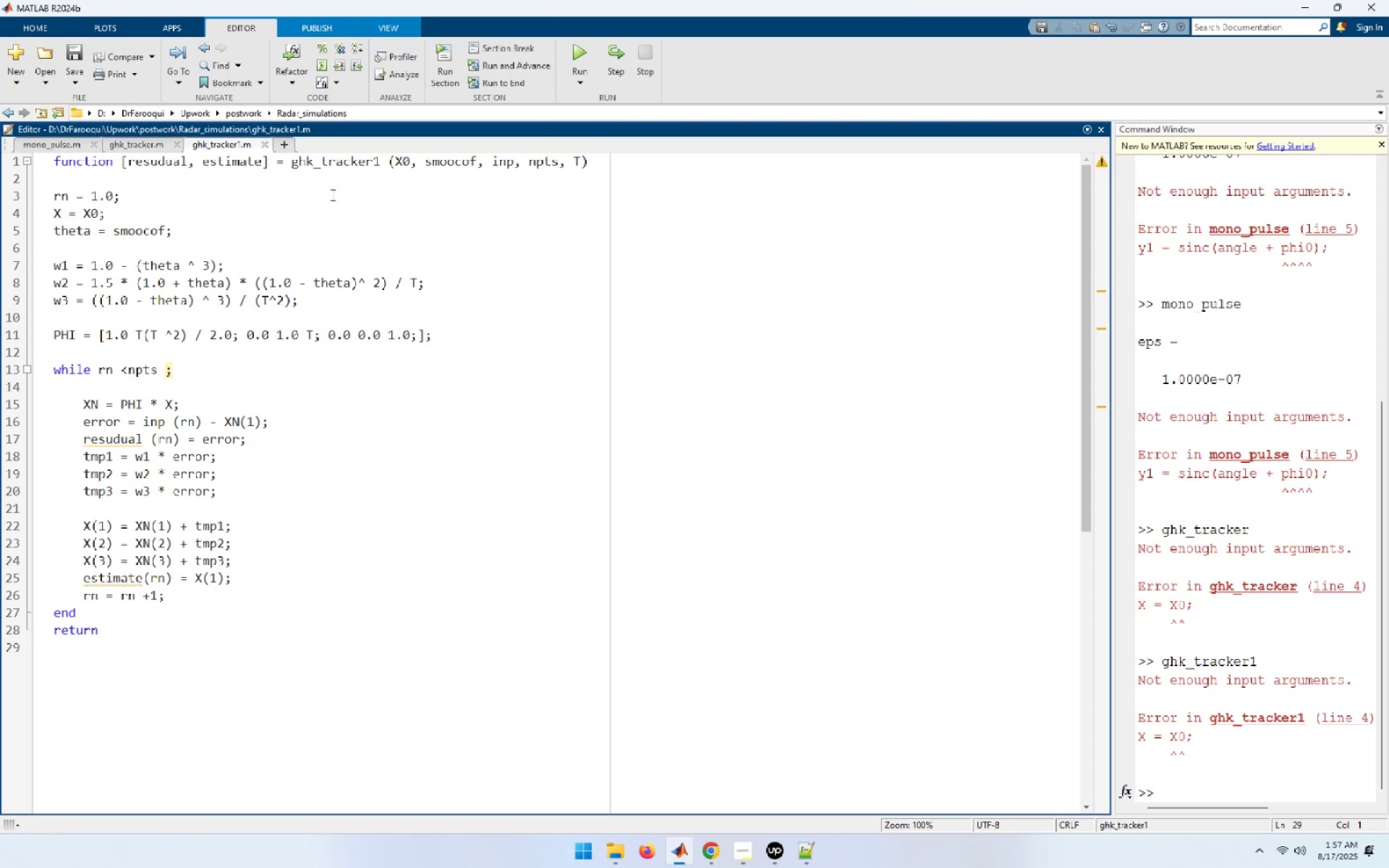 
left_click([286, 148])
 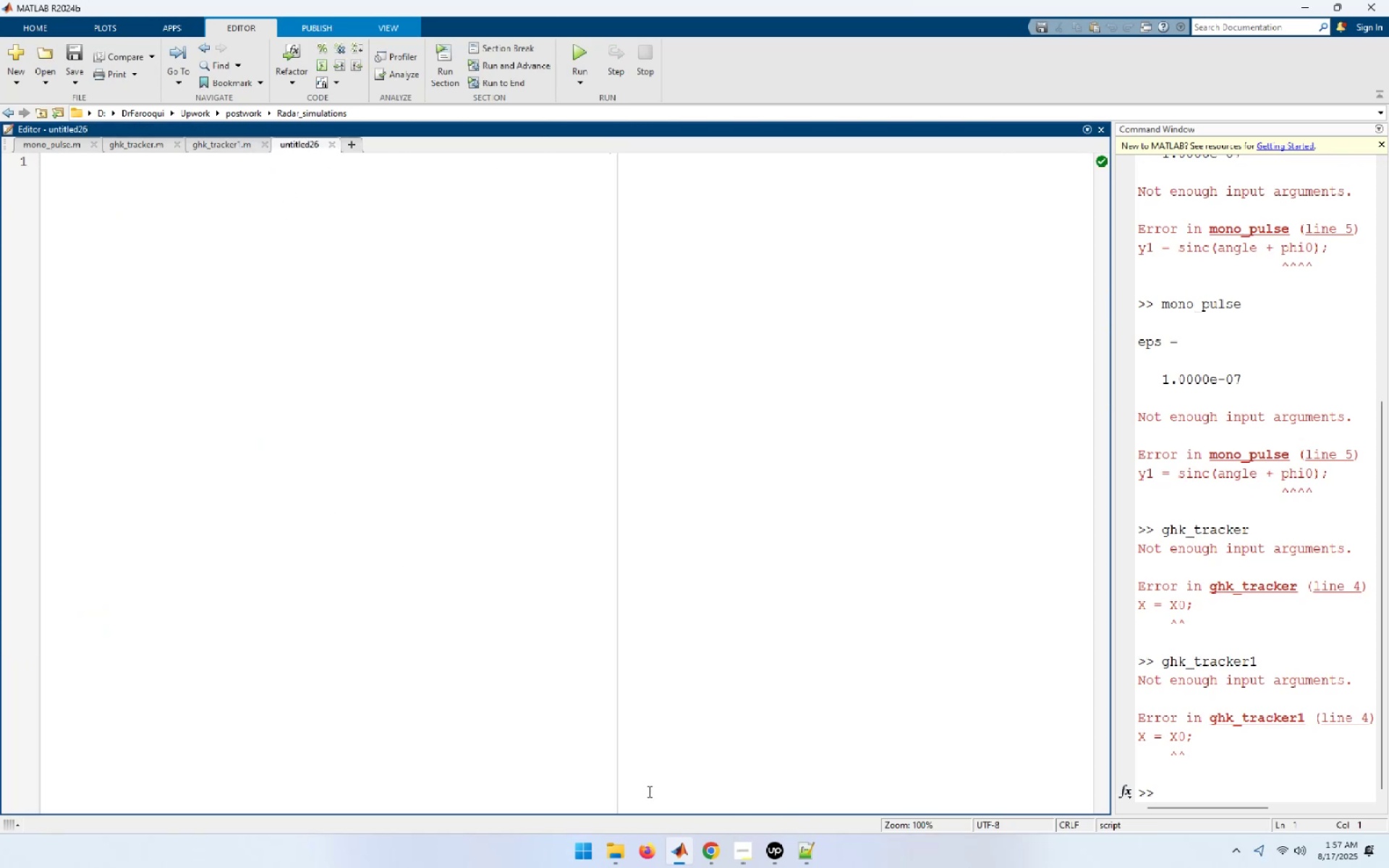 
wait(10.8)
 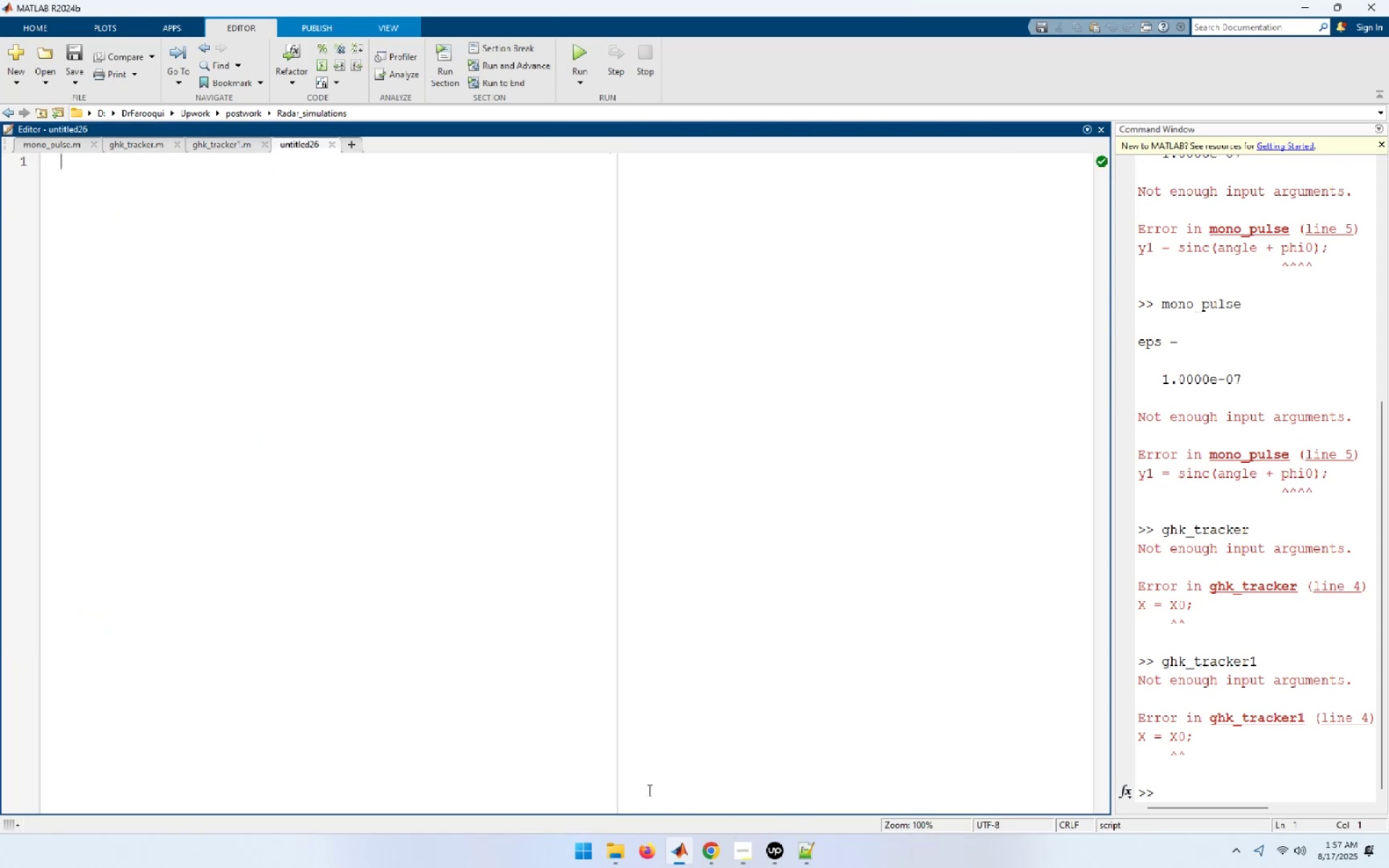 
key(Control+S)
 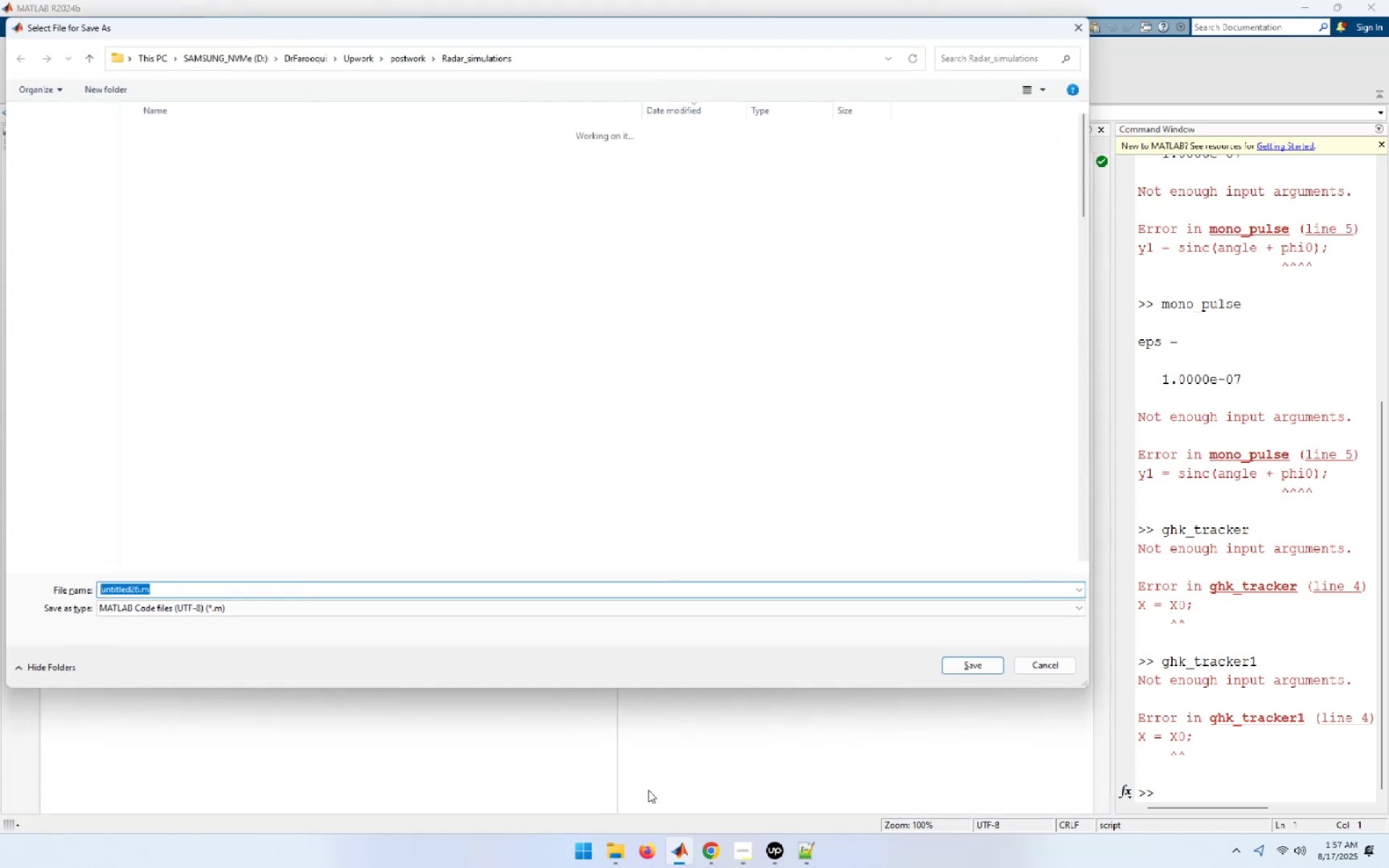 
key(Shift+ArrowLeft)
 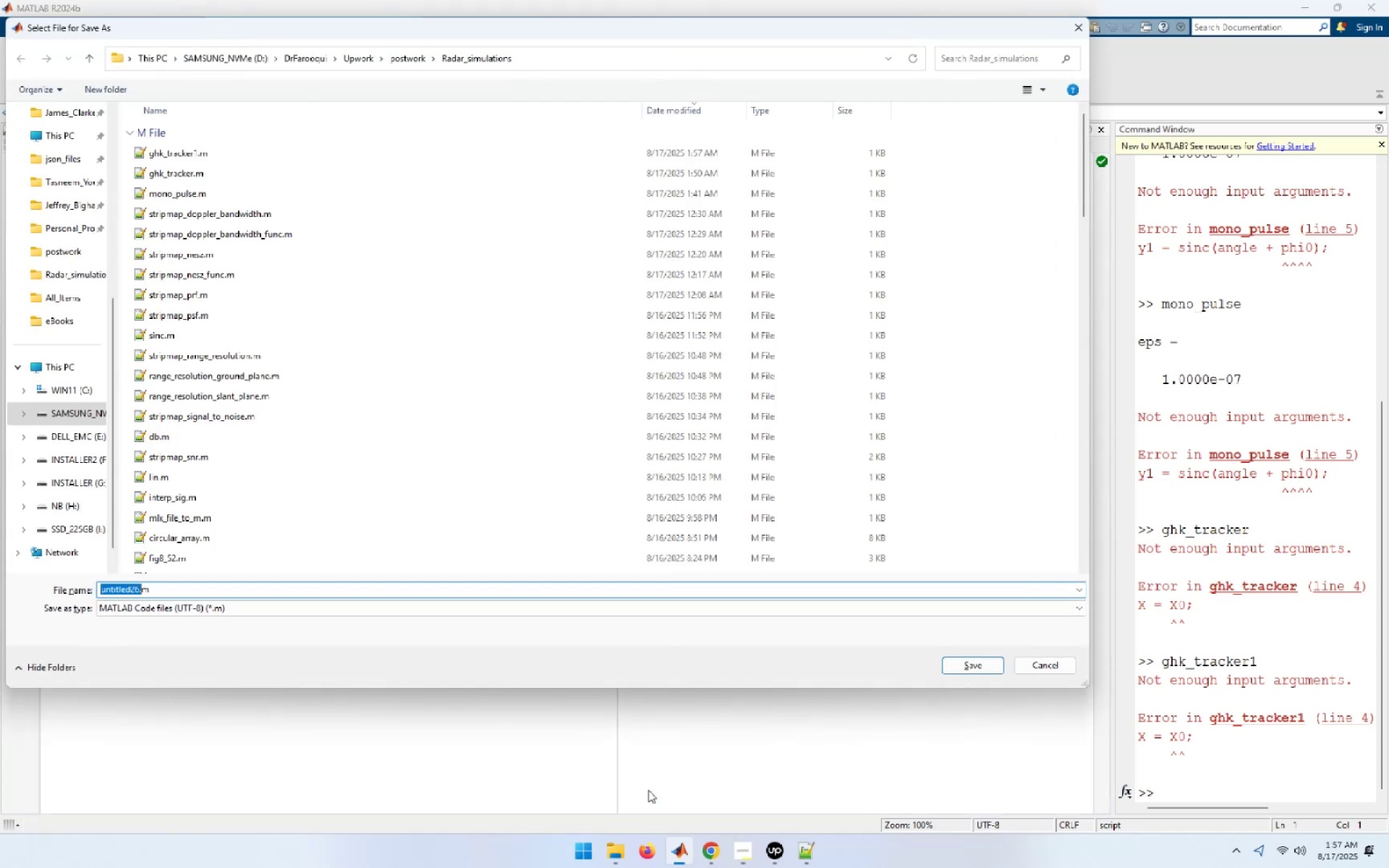 
key(Shift+ArrowLeft)
 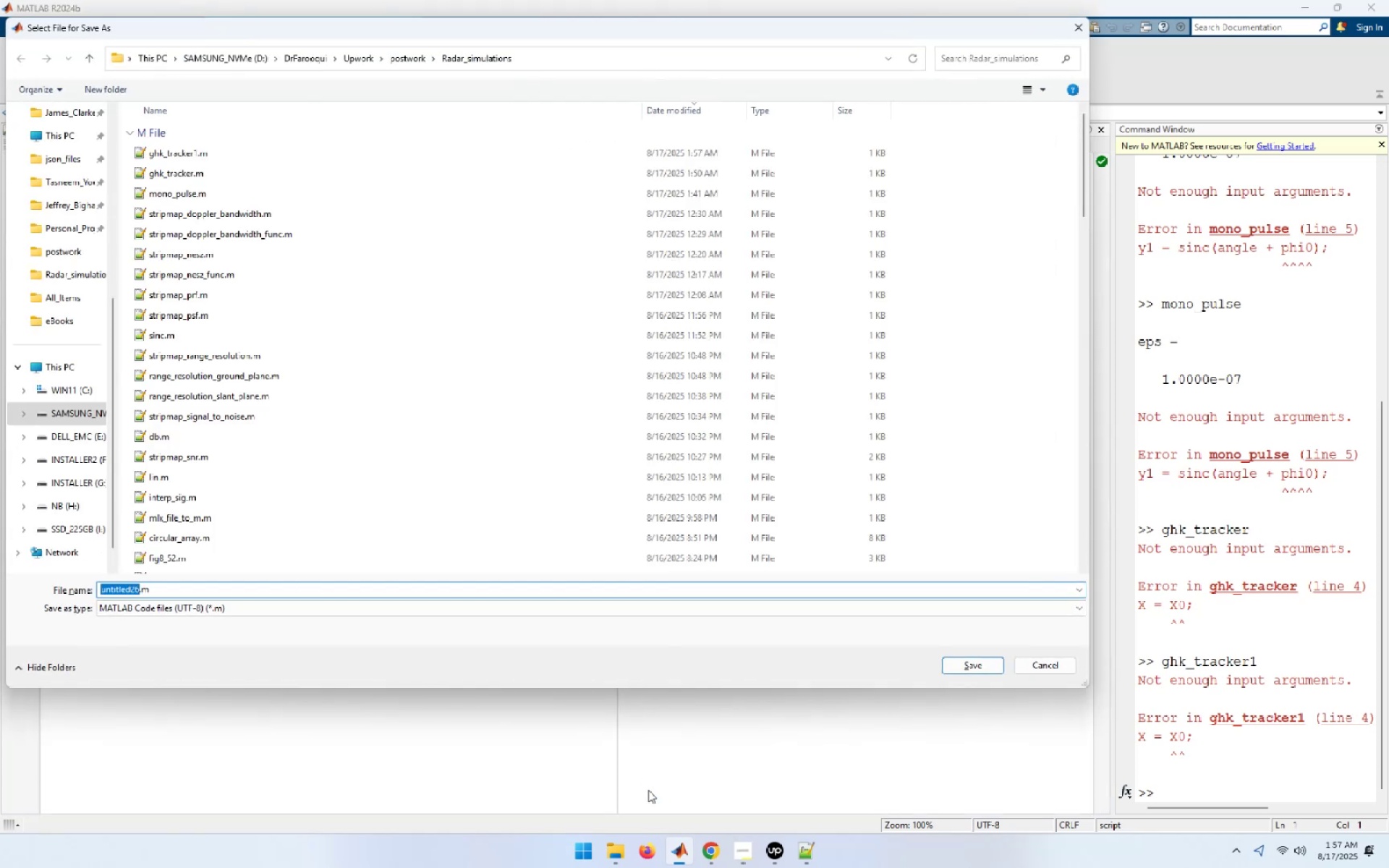 
key(Shift+ArrowLeft)
 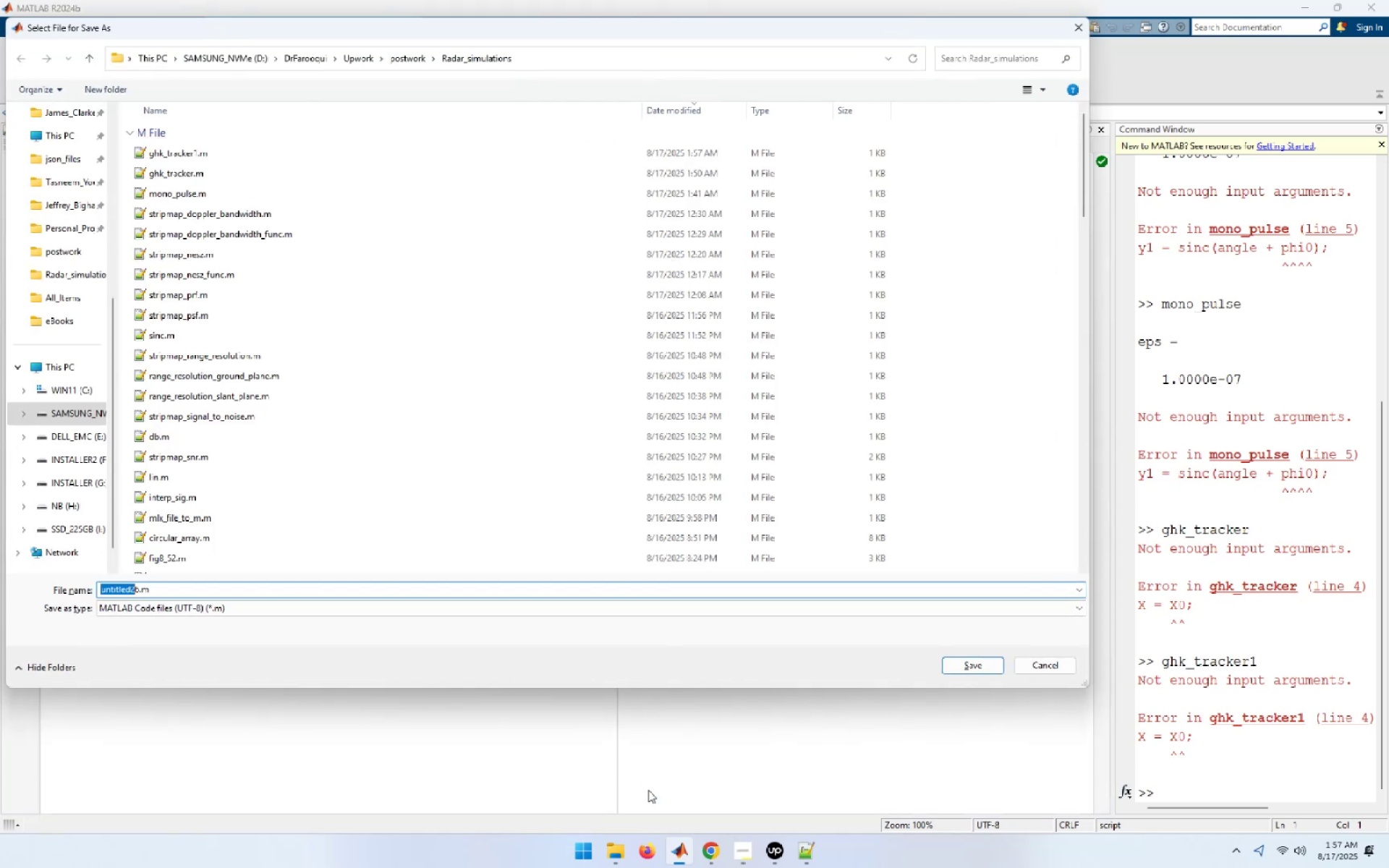 
key(Shift+ArrowRight)
 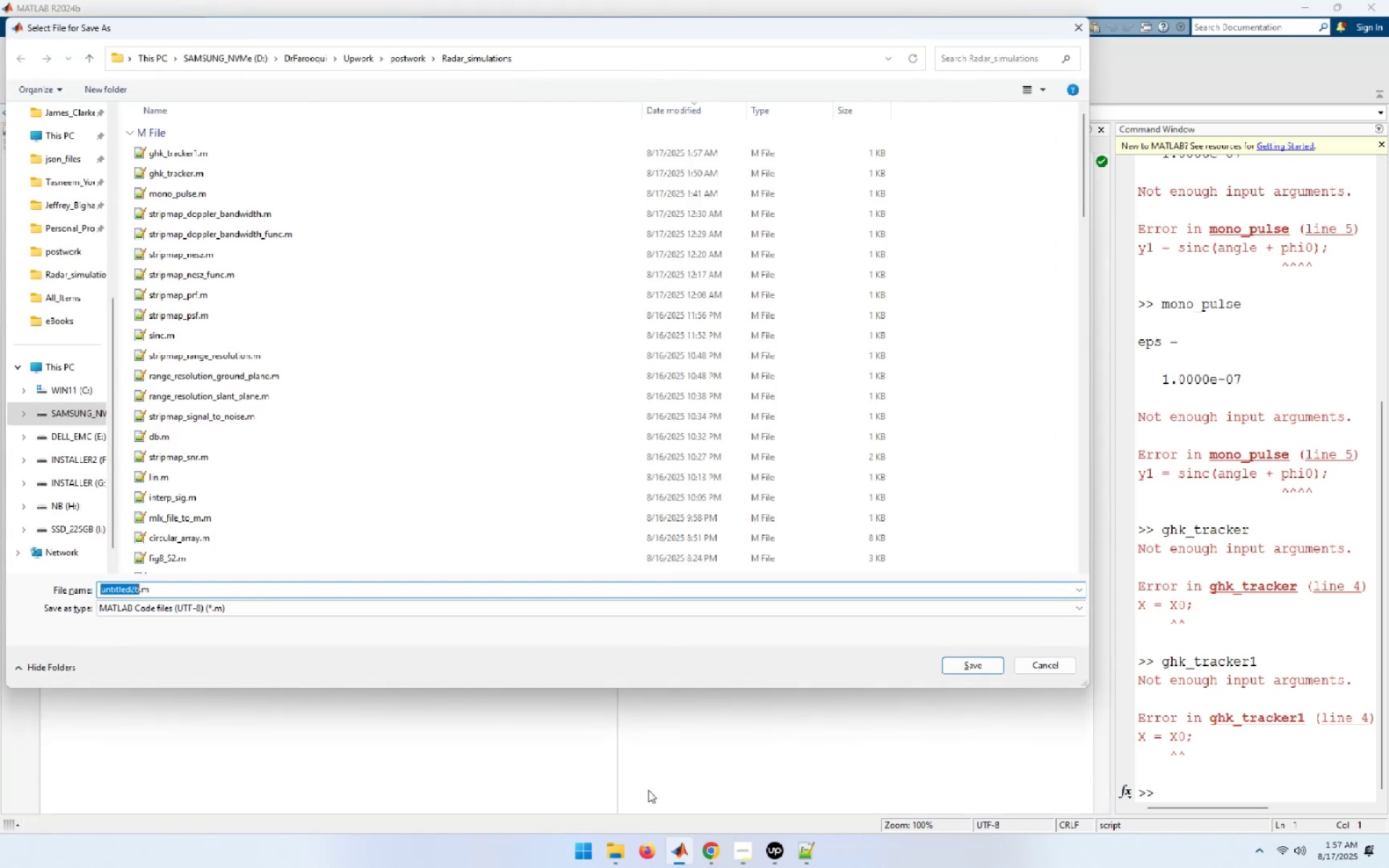 
type([Delete]fix)
key(Backspace)
type(g9_)
 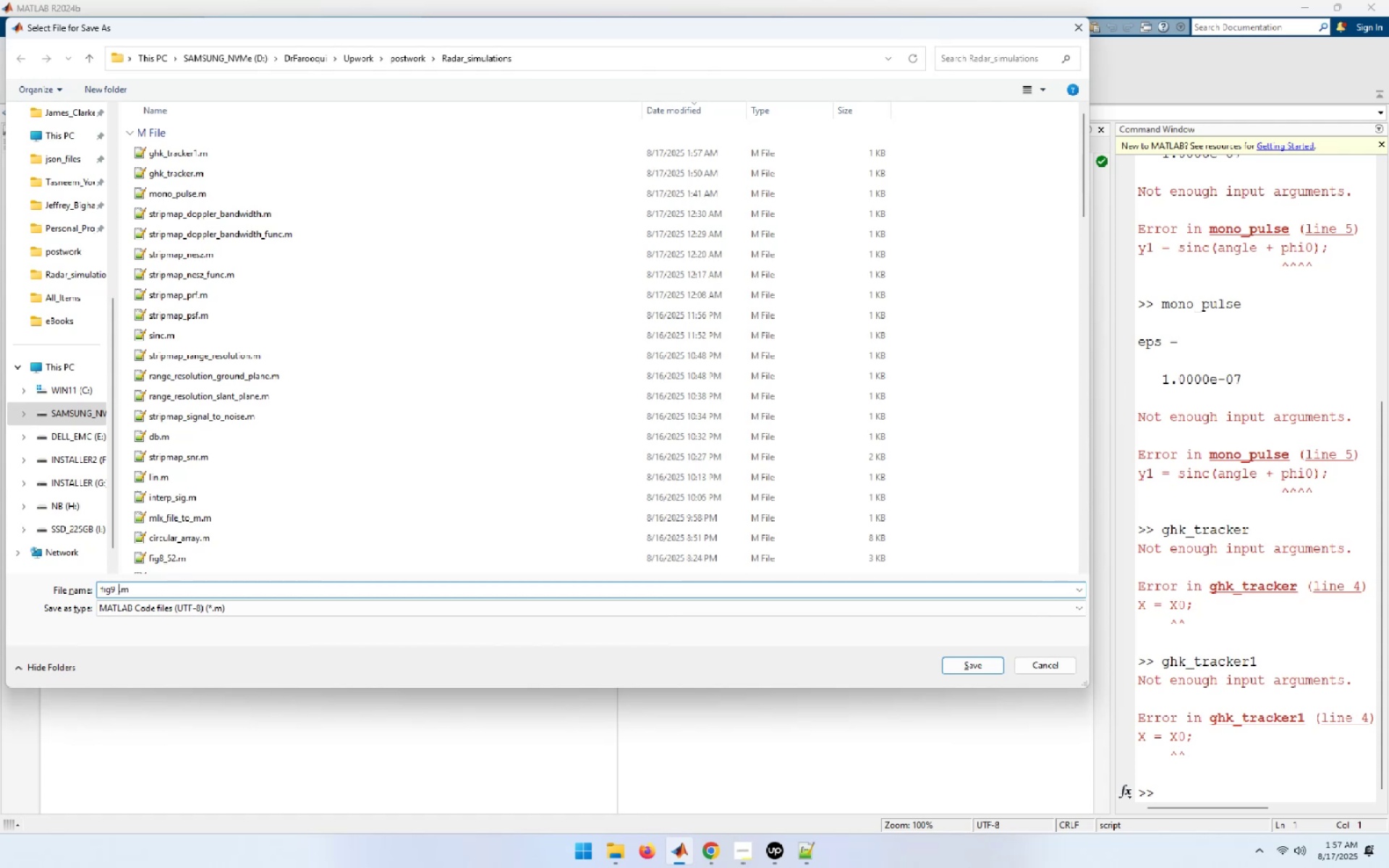 
key(Numpad2)
 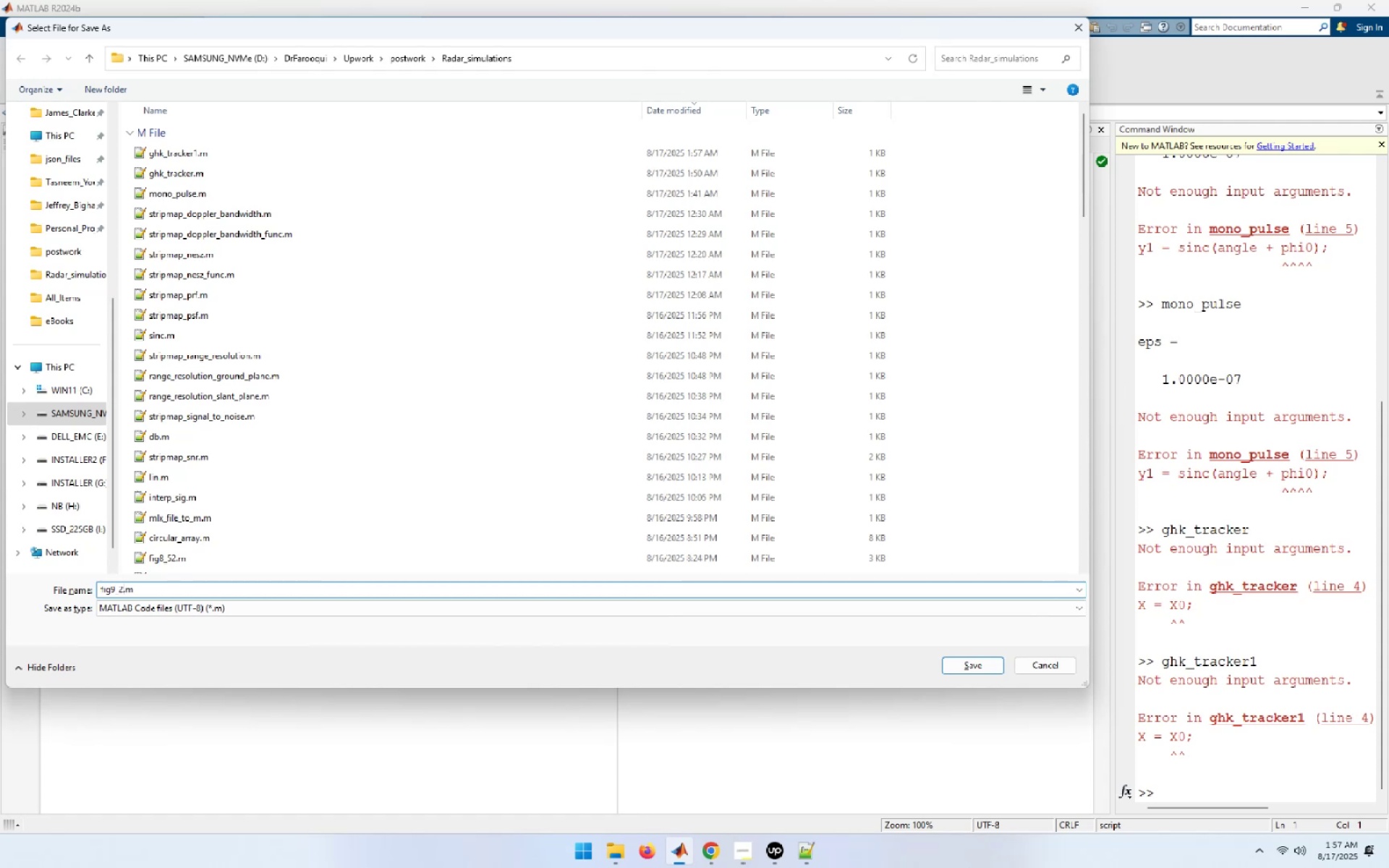 
key(Numpad1)
 